 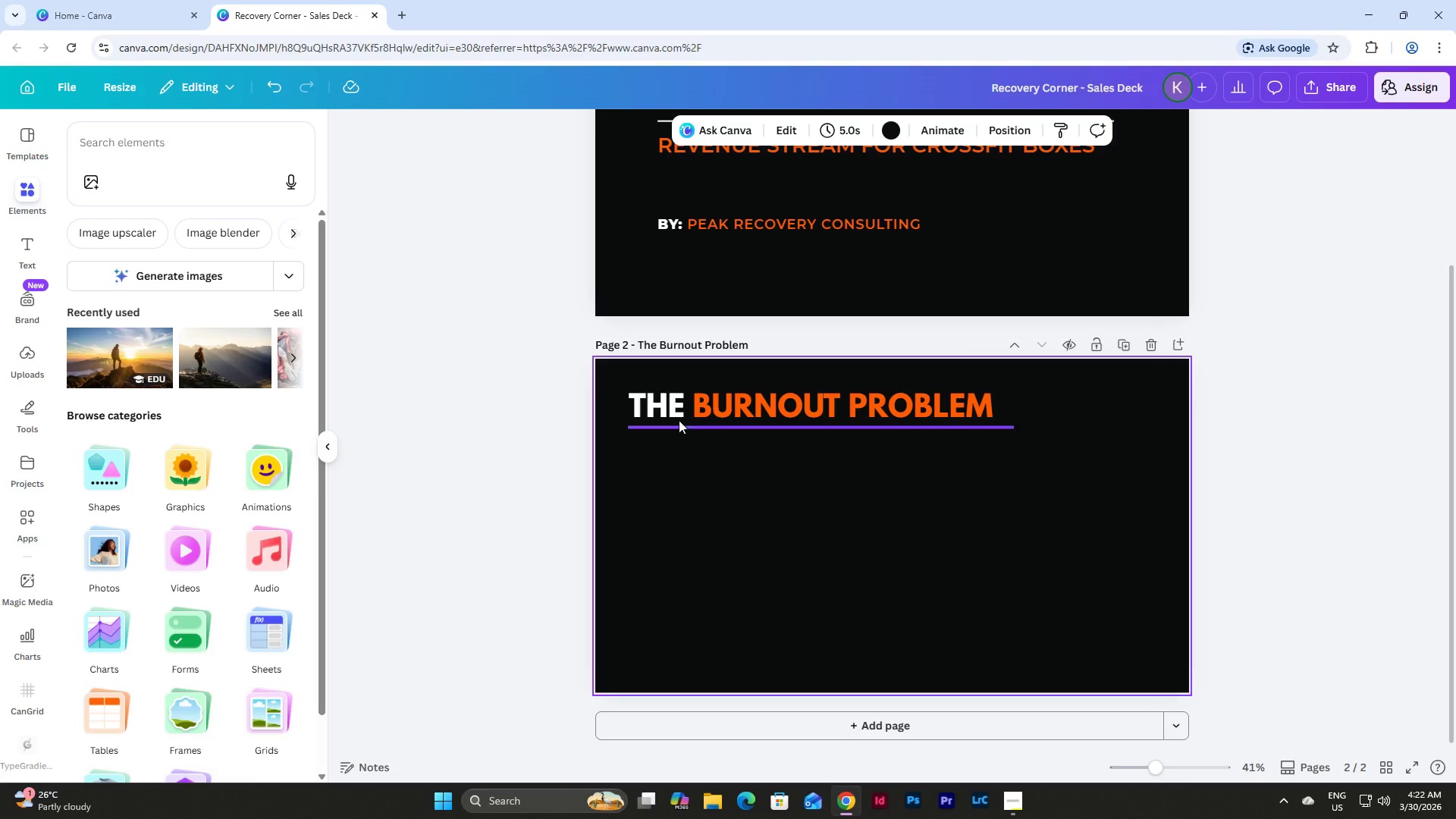 
scroll: coordinate [829, 418], scroll_direction: up, amount: 3.0
 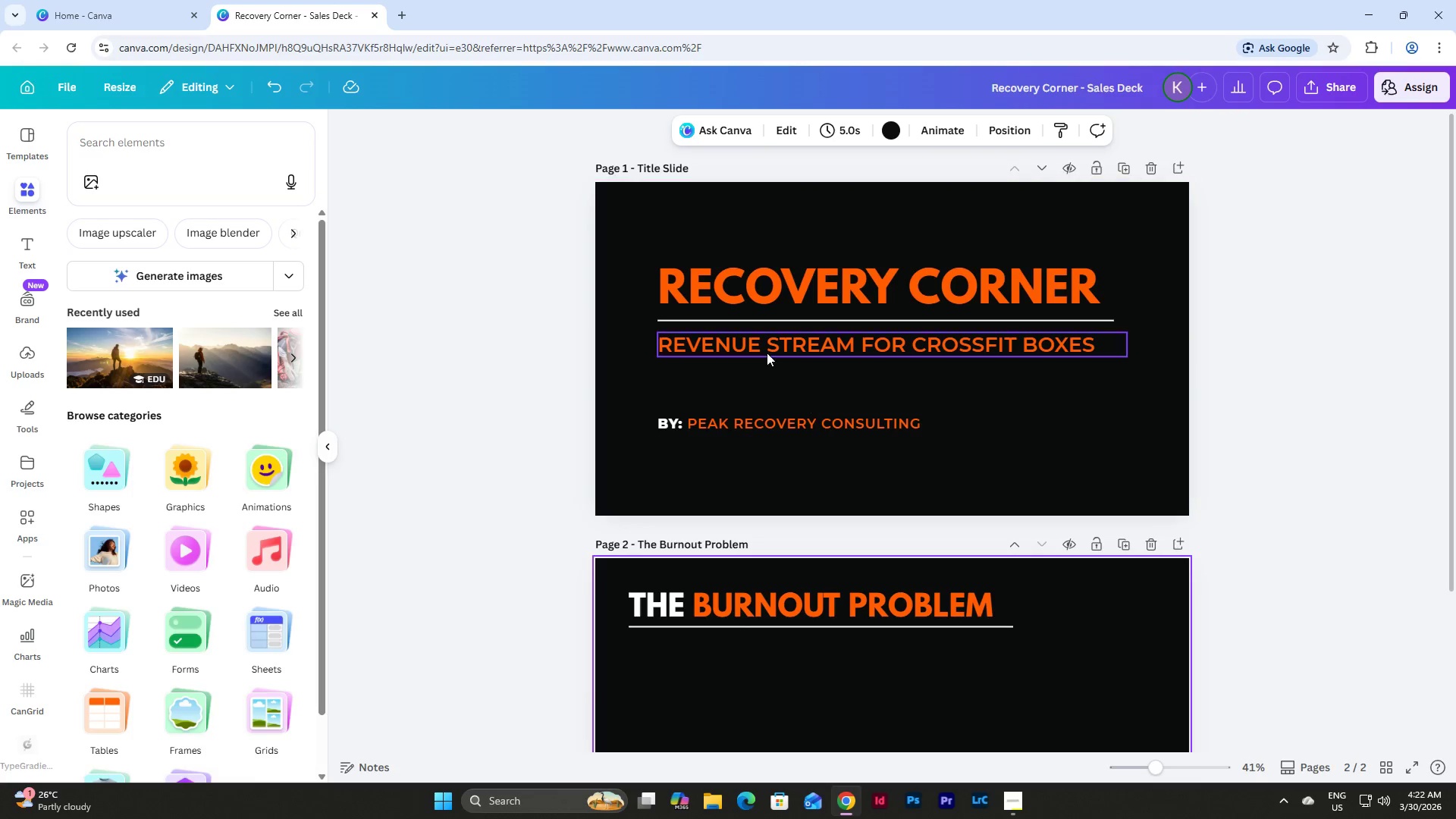 
left_click([764, 350])
 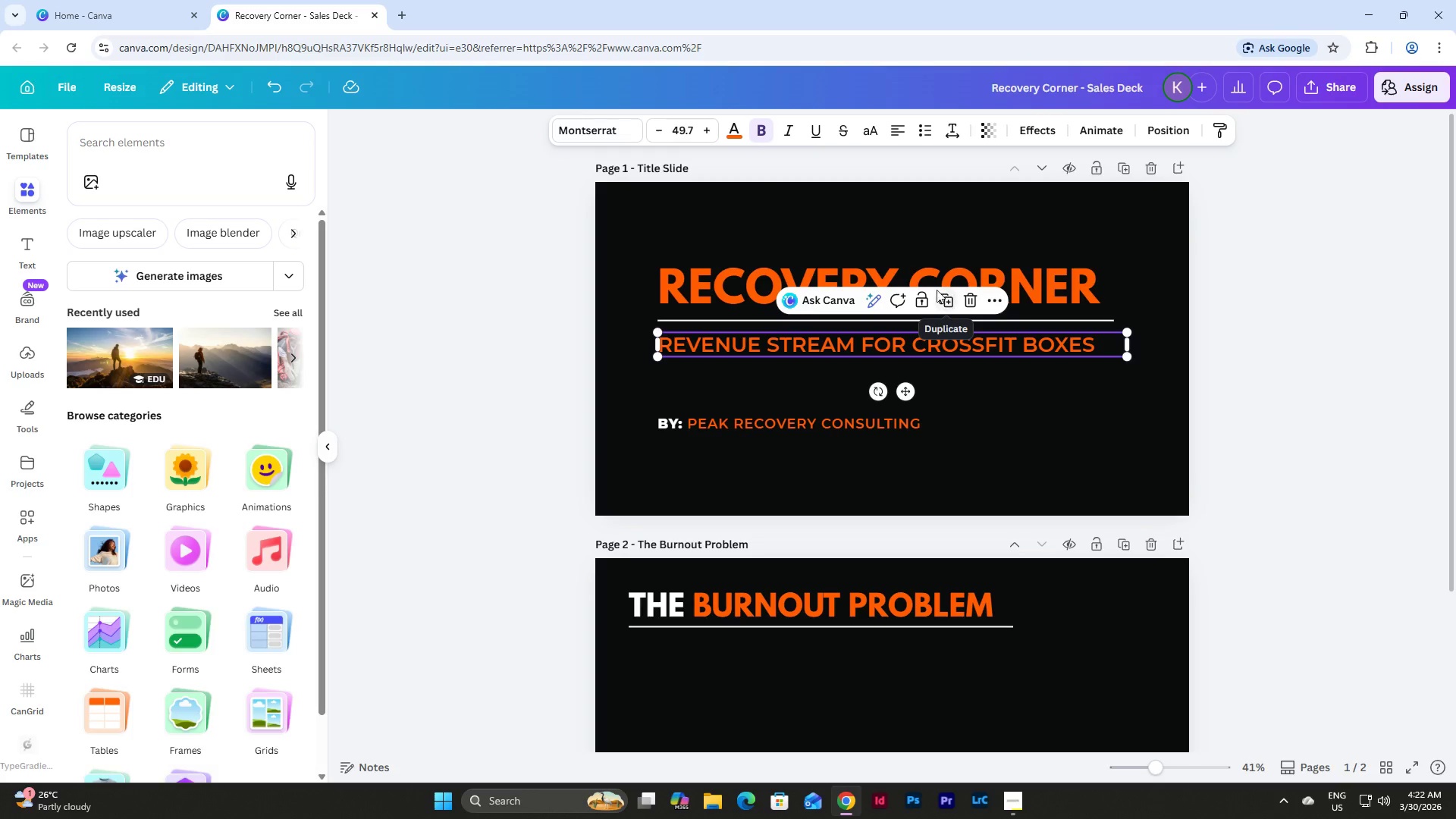 
left_click([679, 130])
 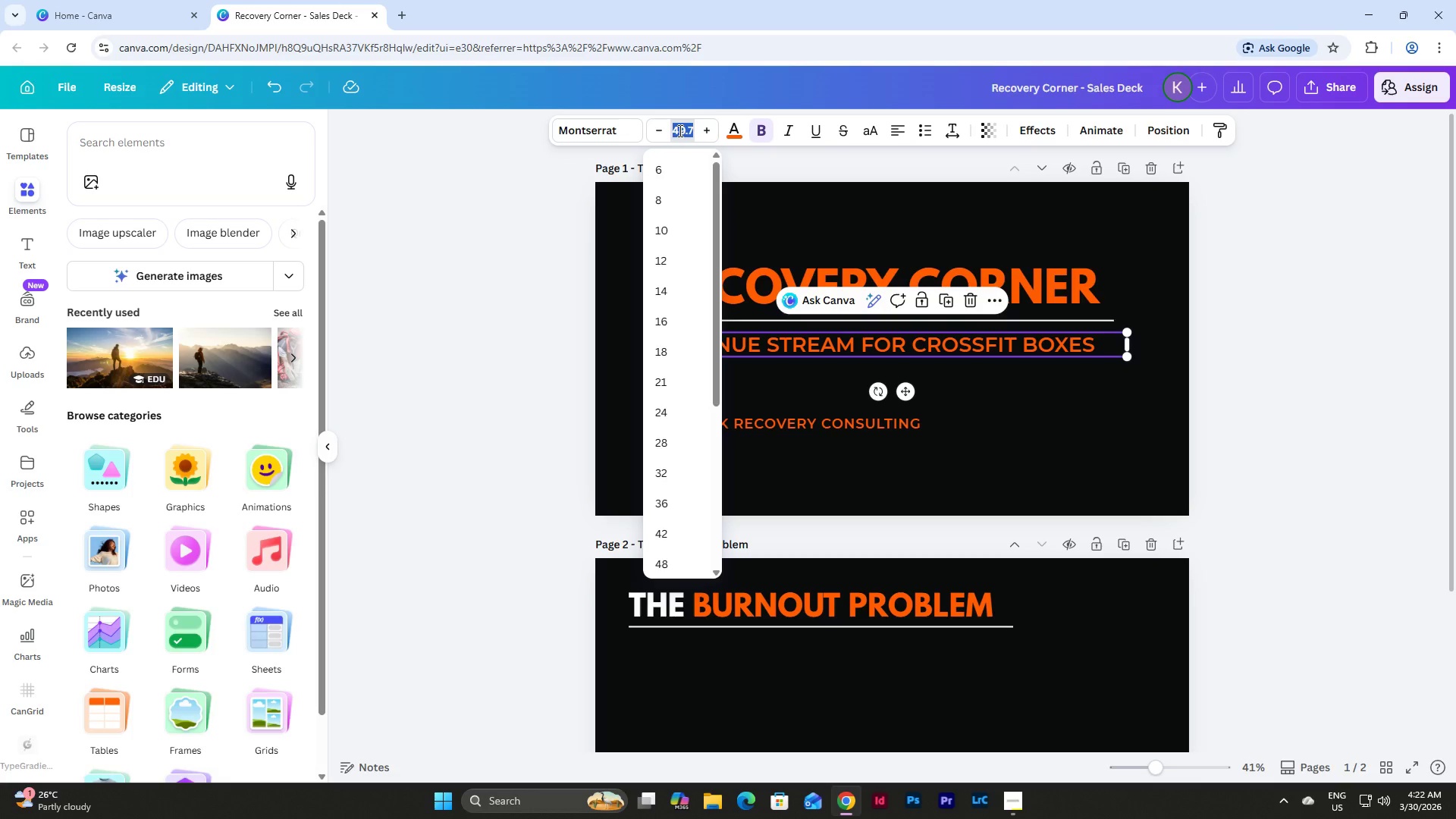 
key(Numpad5)
 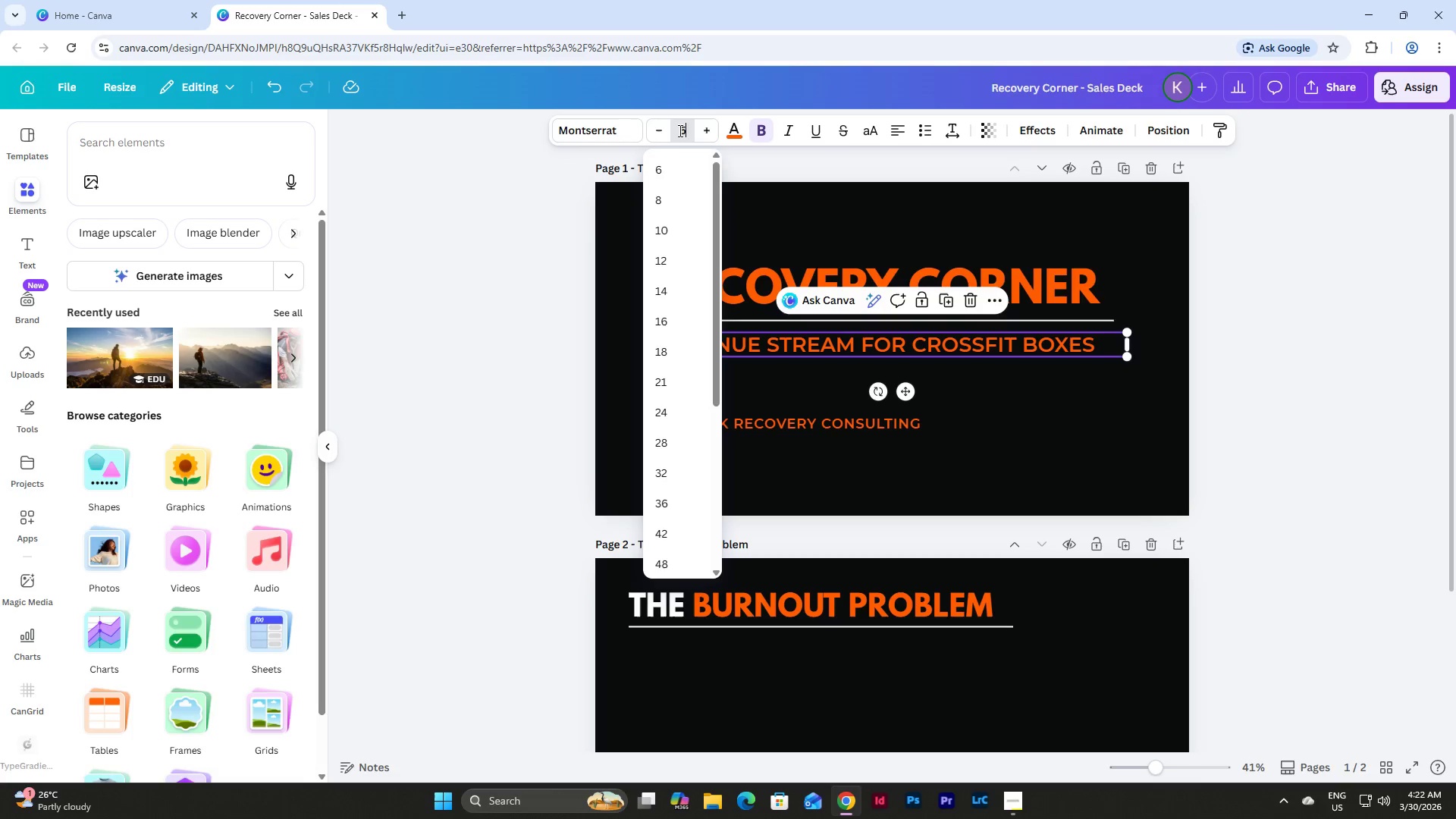 
key(Numpad0)
 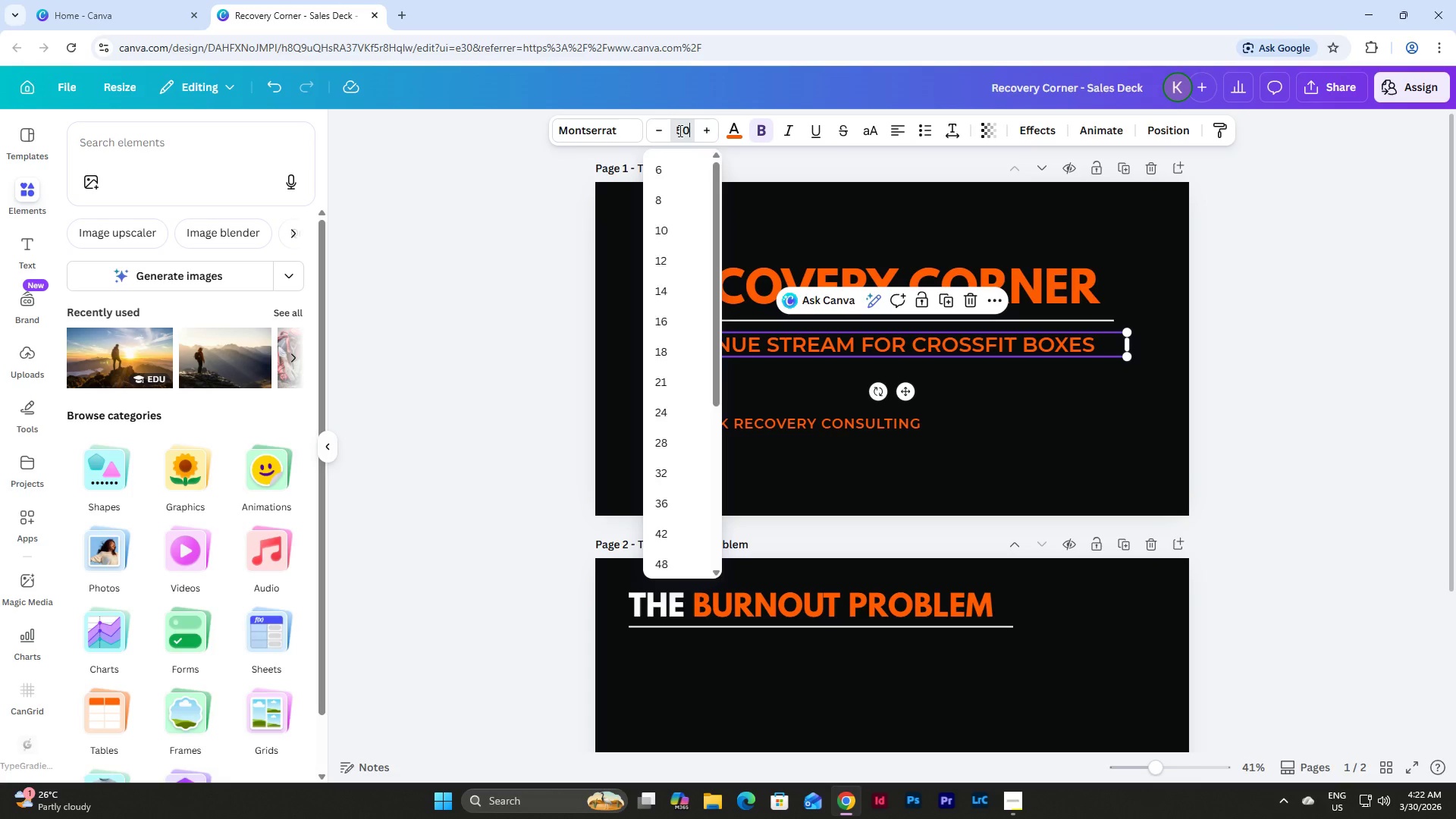 
key(NumpadEnter)
 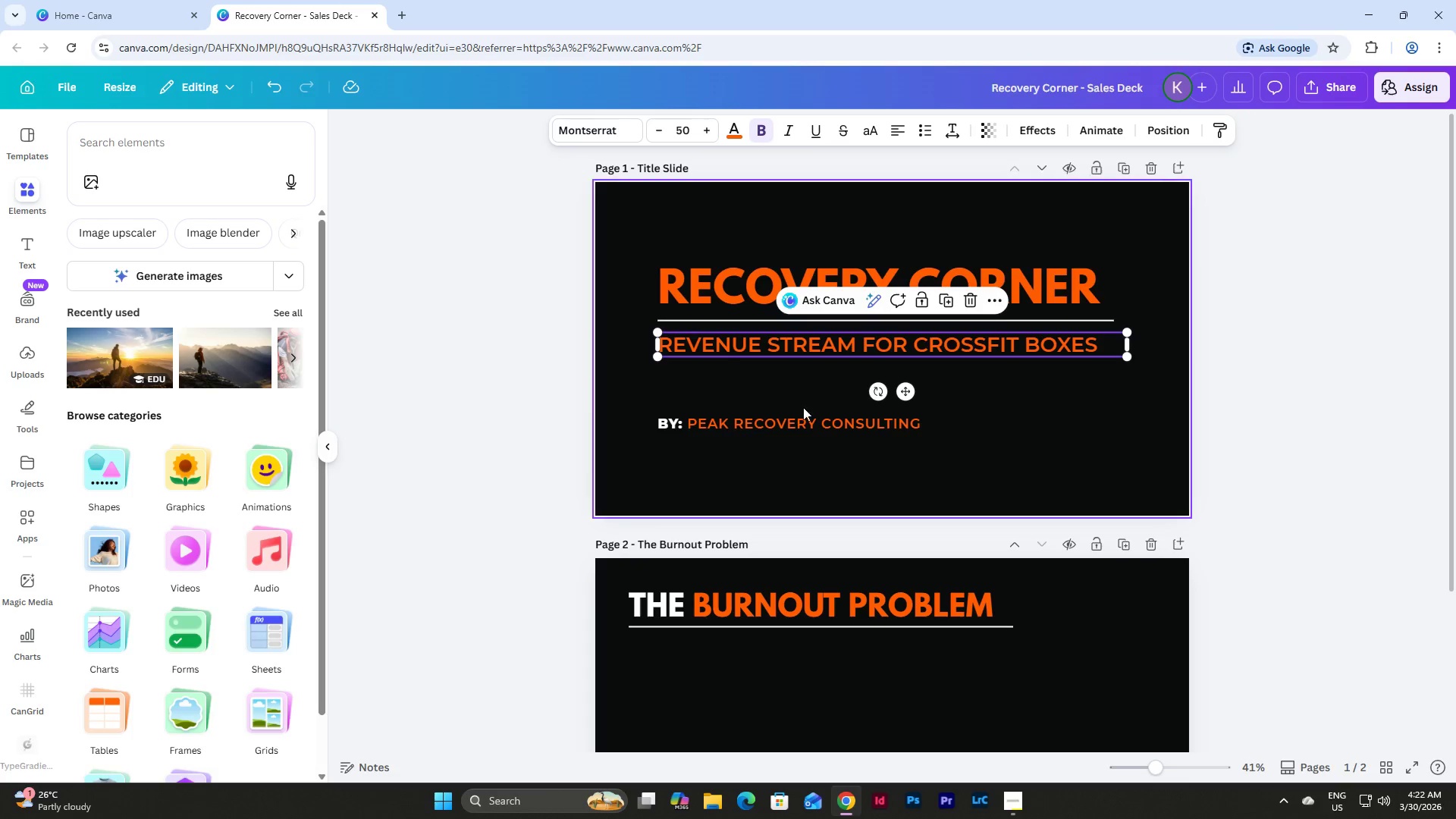 
left_click([799, 423])
 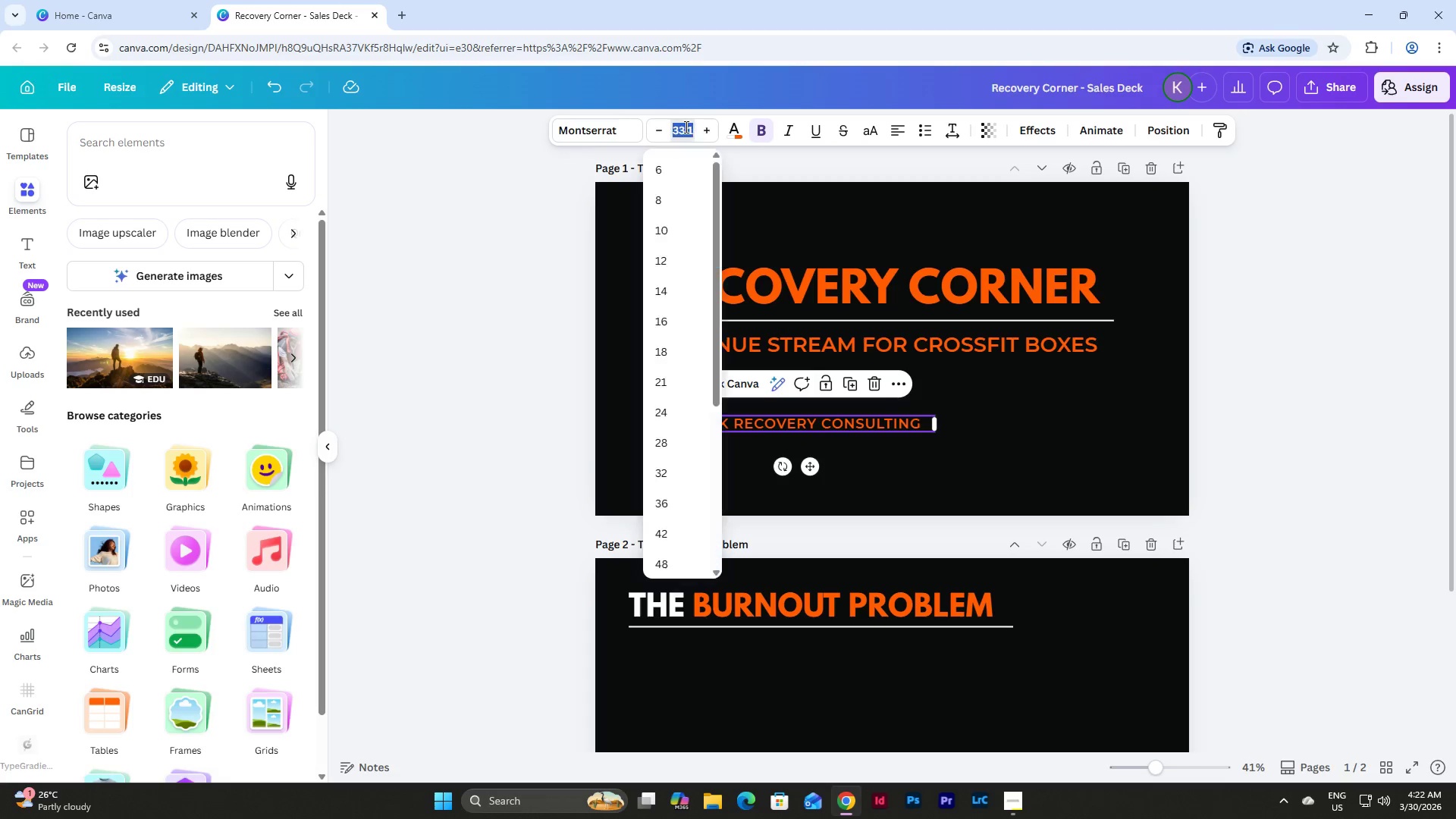 
key(Numpad3)
 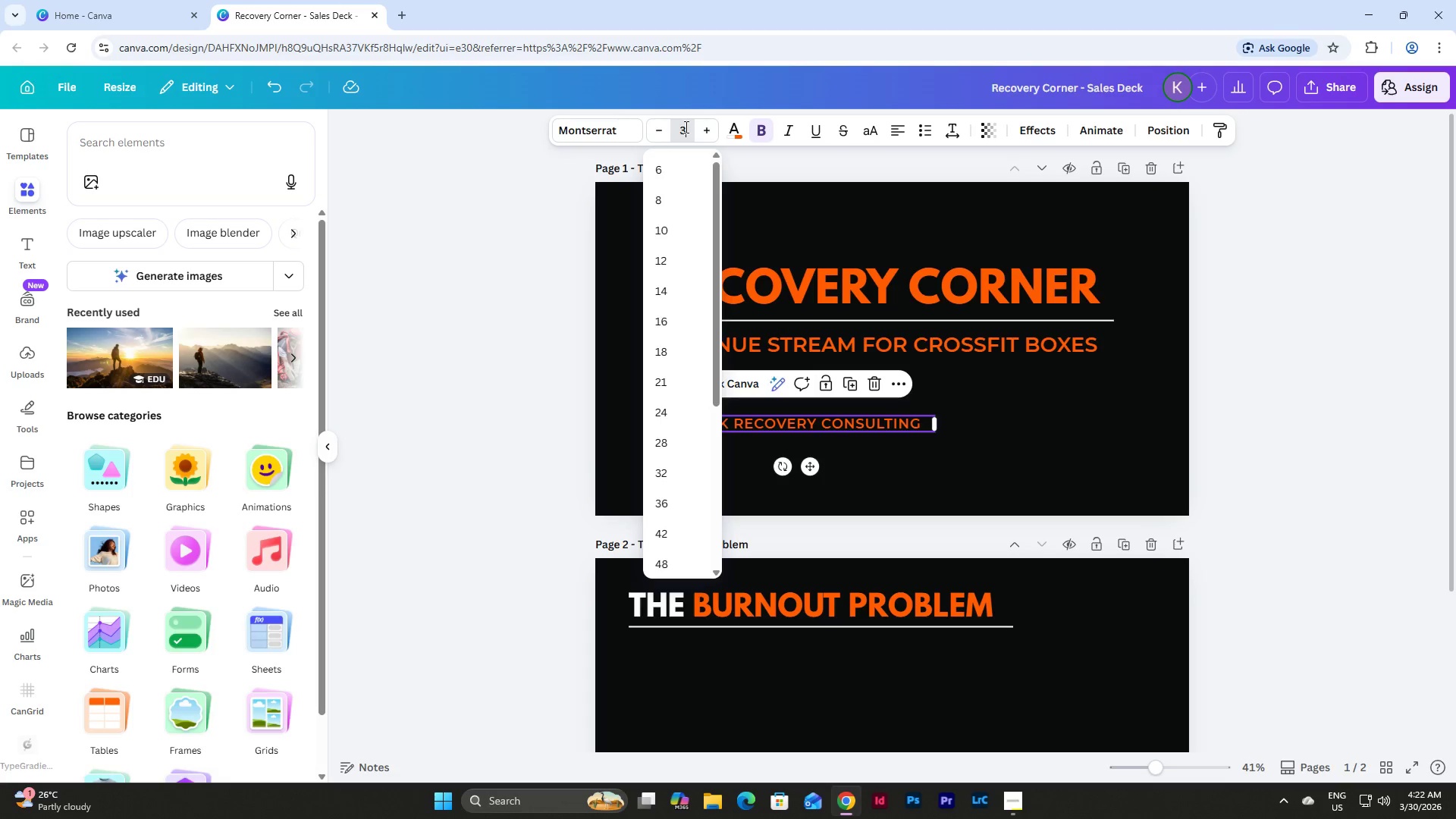 
key(Numpad5)
 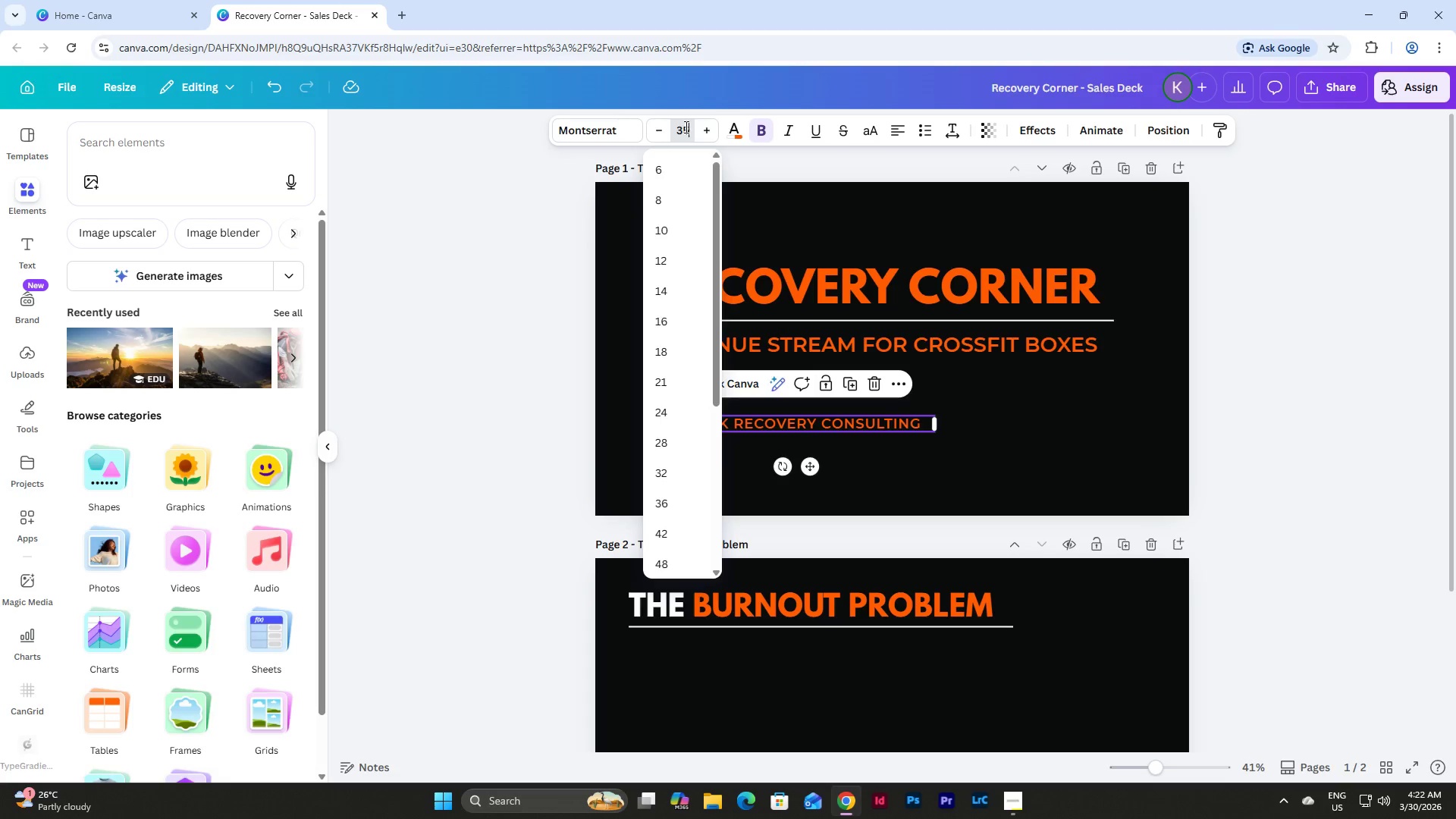 
key(NumpadEnter)
 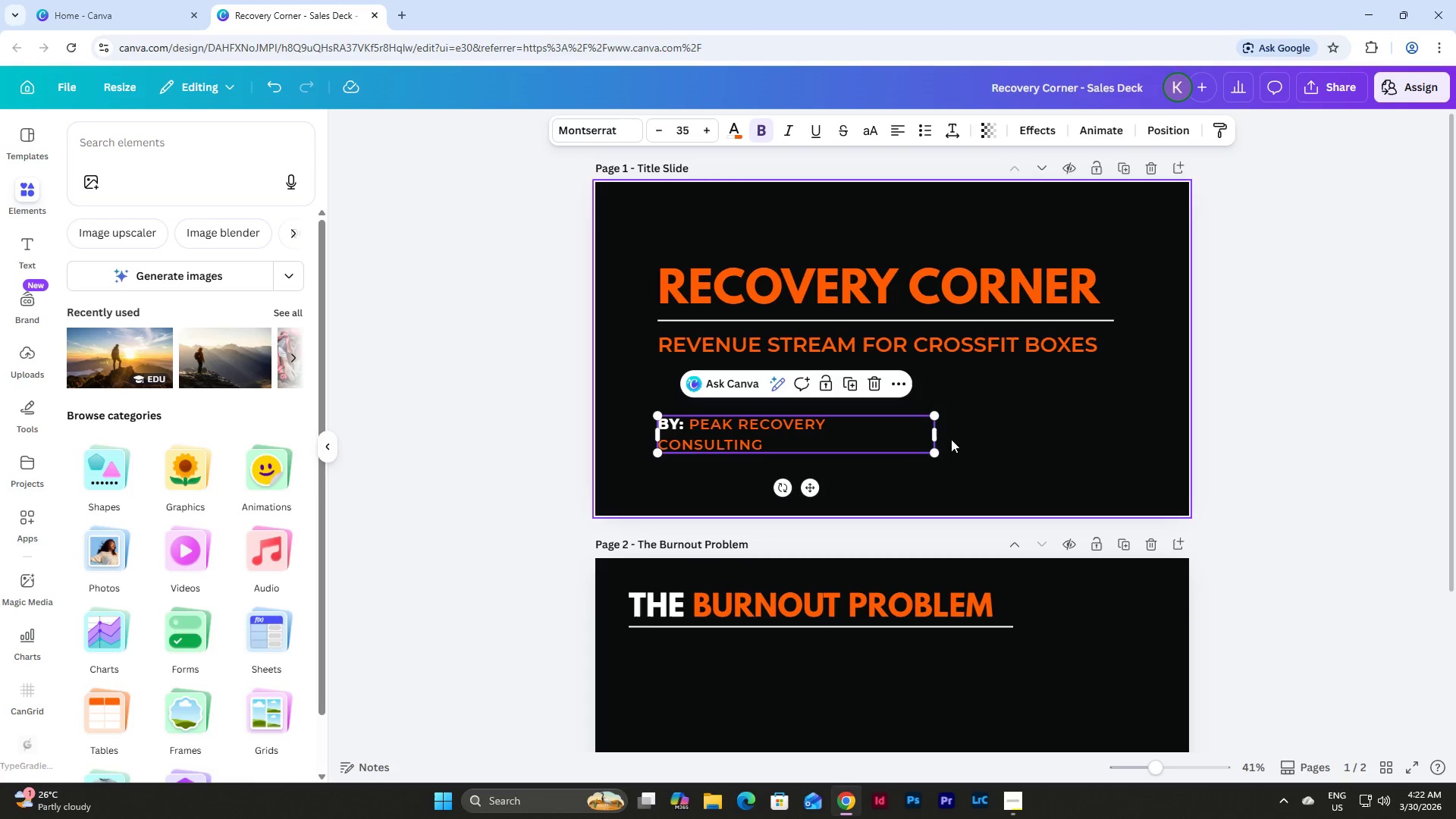 
left_click_drag(start_coordinate=[935, 436], to_coordinate=[955, 436])
 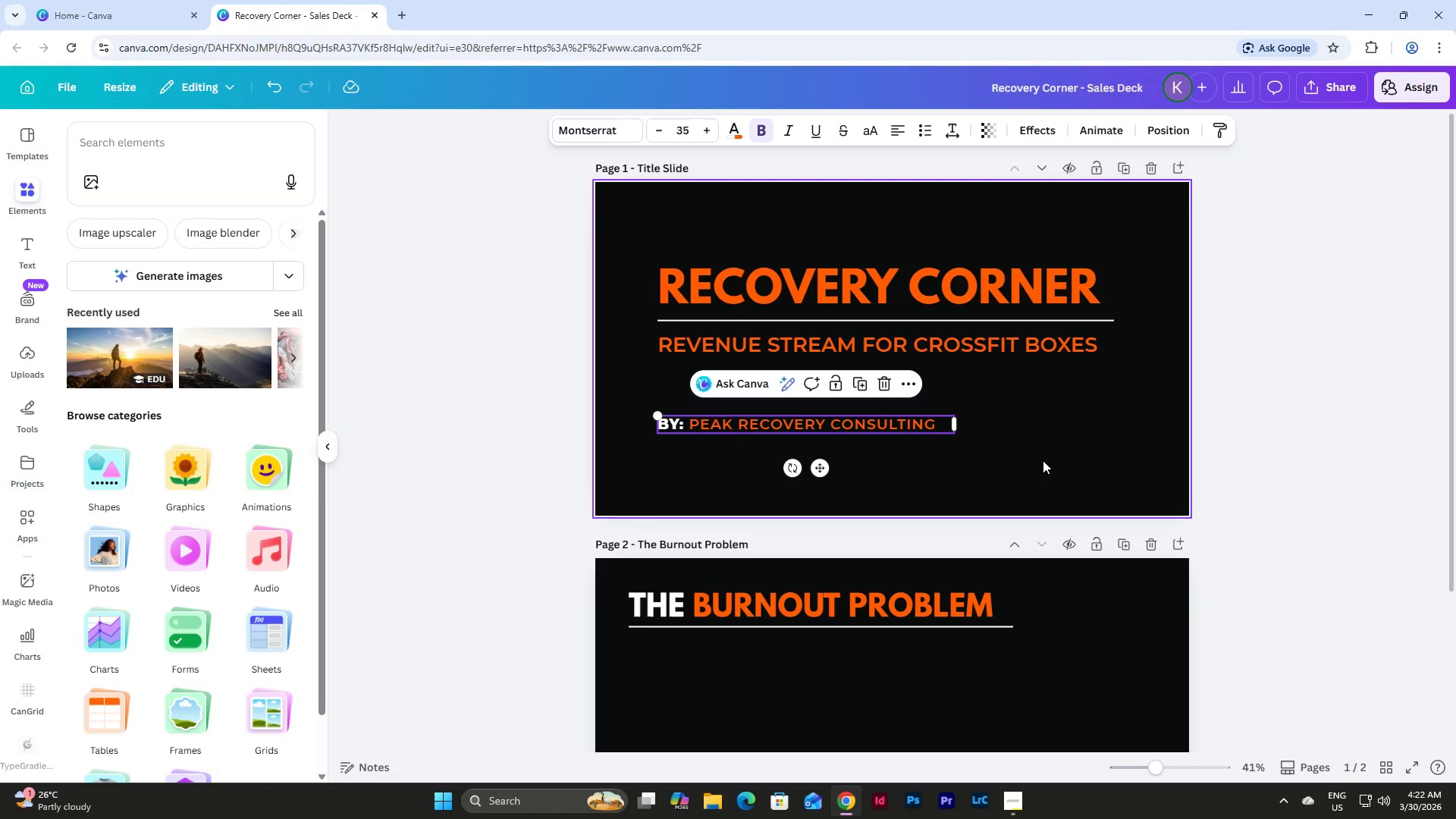 
left_click([1044, 460])
 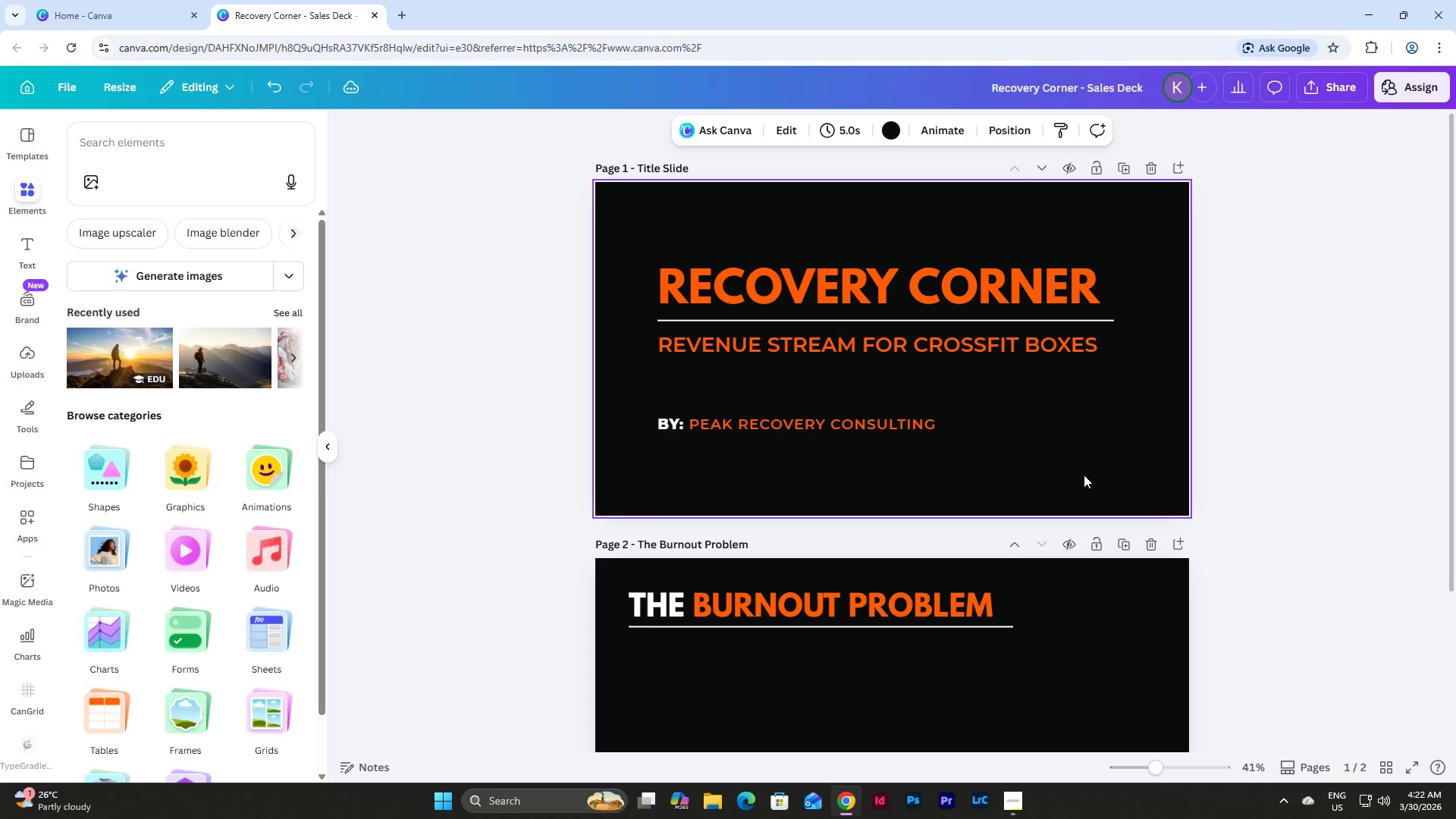 
left_click_drag(start_coordinate=[1084, 475], to_coordinate=[631, 243])
 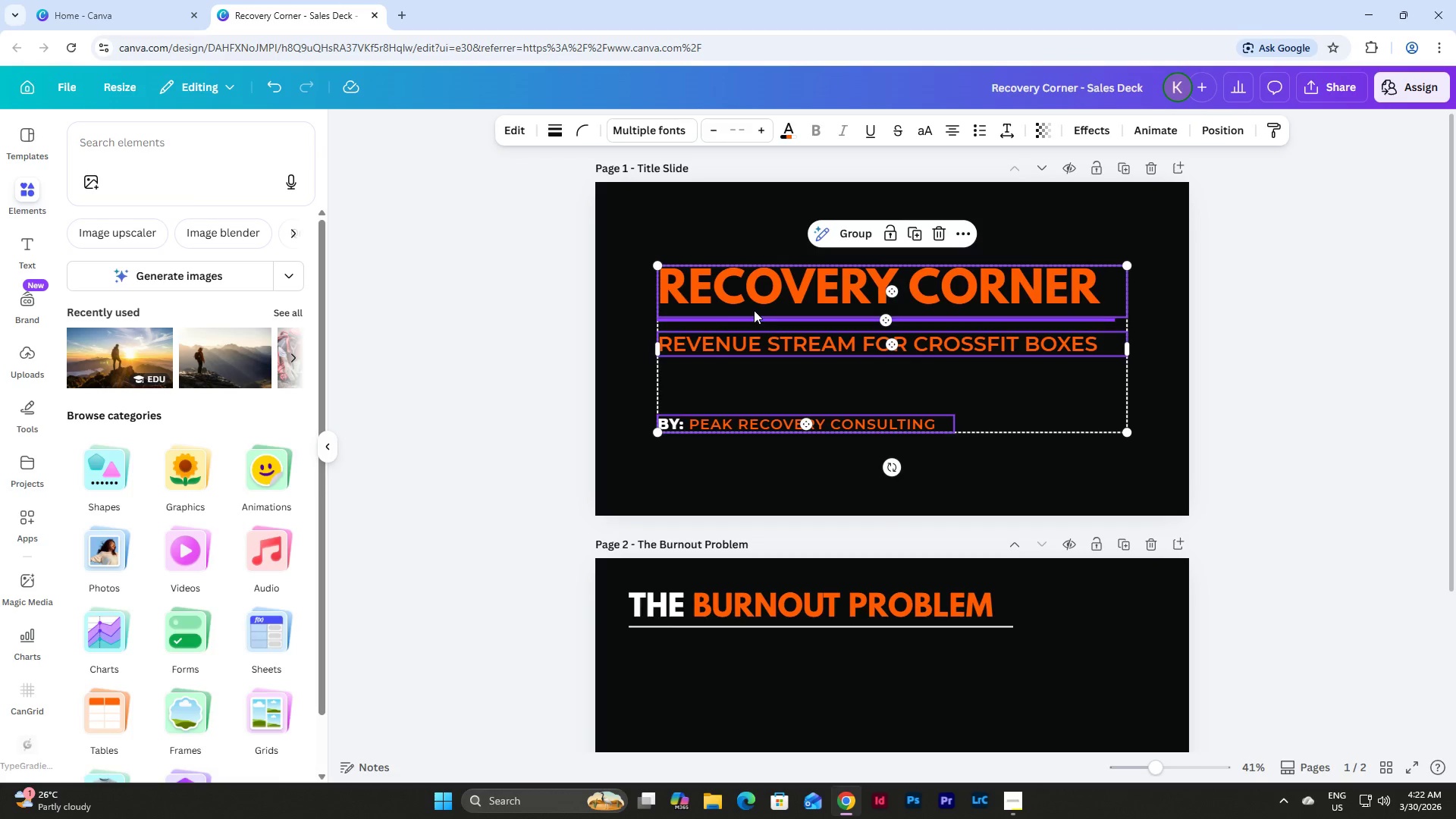 
left_click([904, 520])
 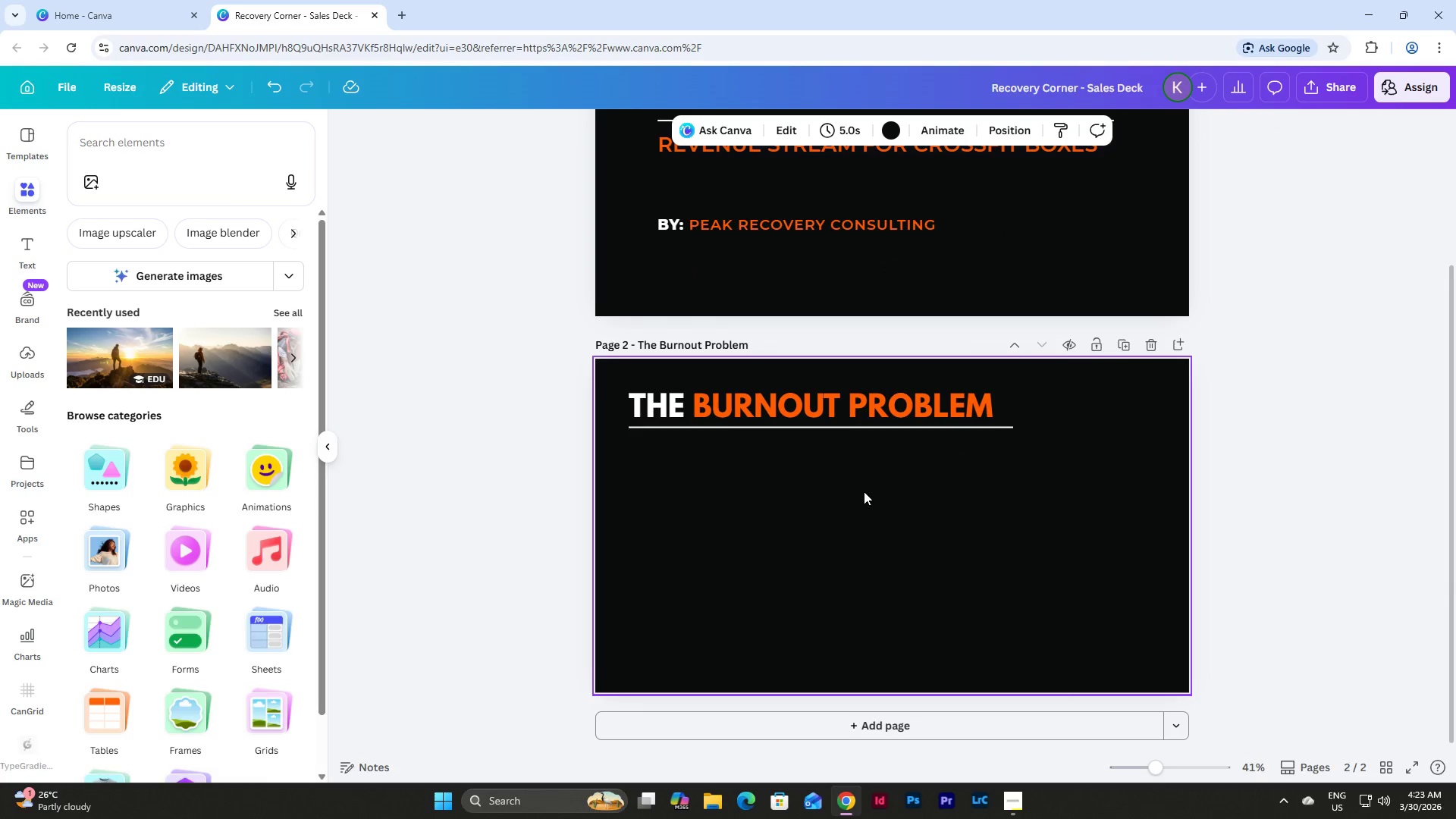 
scroll: coordinate [1006, 457], scroll_direction: down, amount: 3.0
 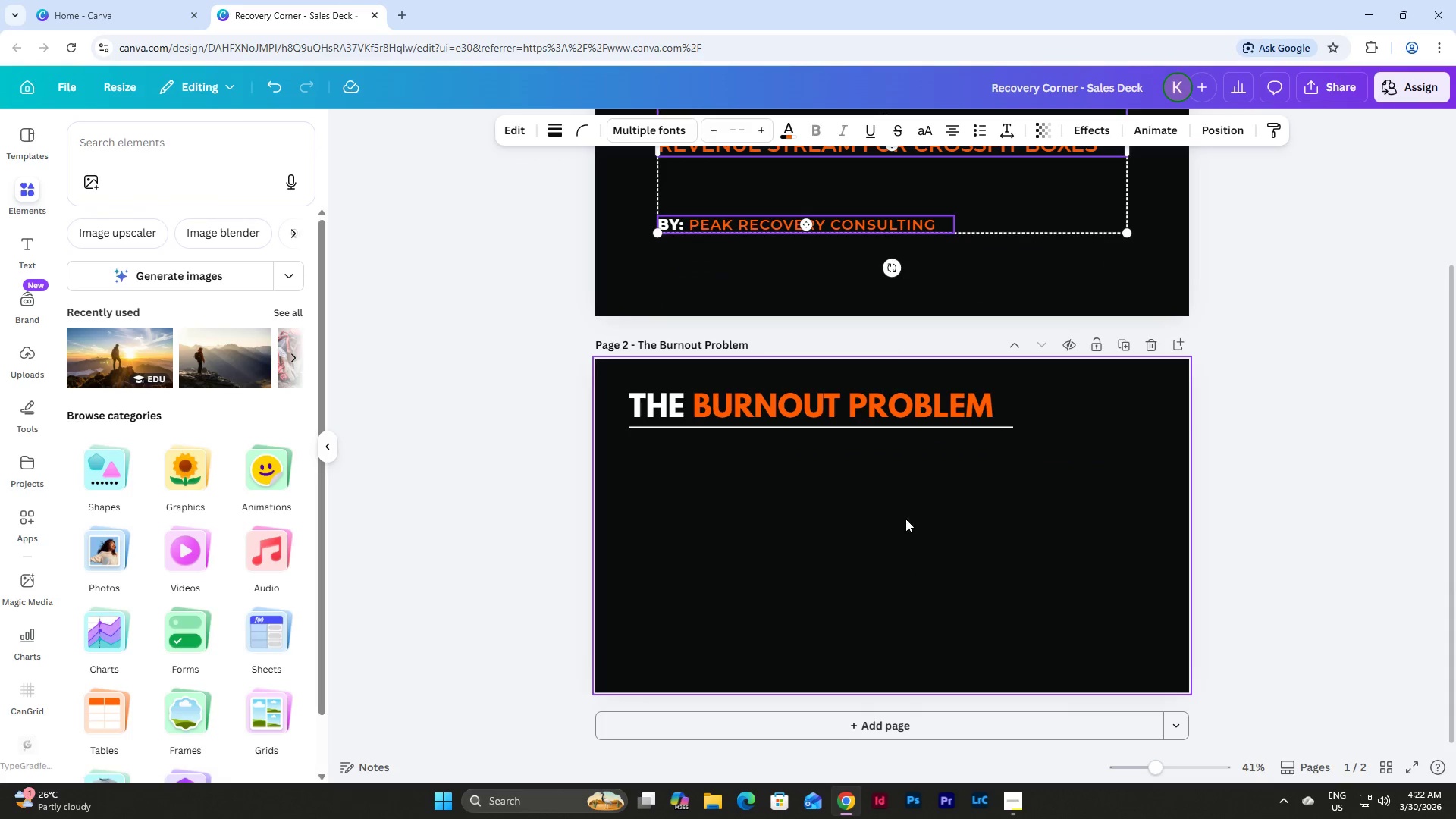 
scroll: coordinate [865, 488], scroll_direction: up, amount: 3.0
 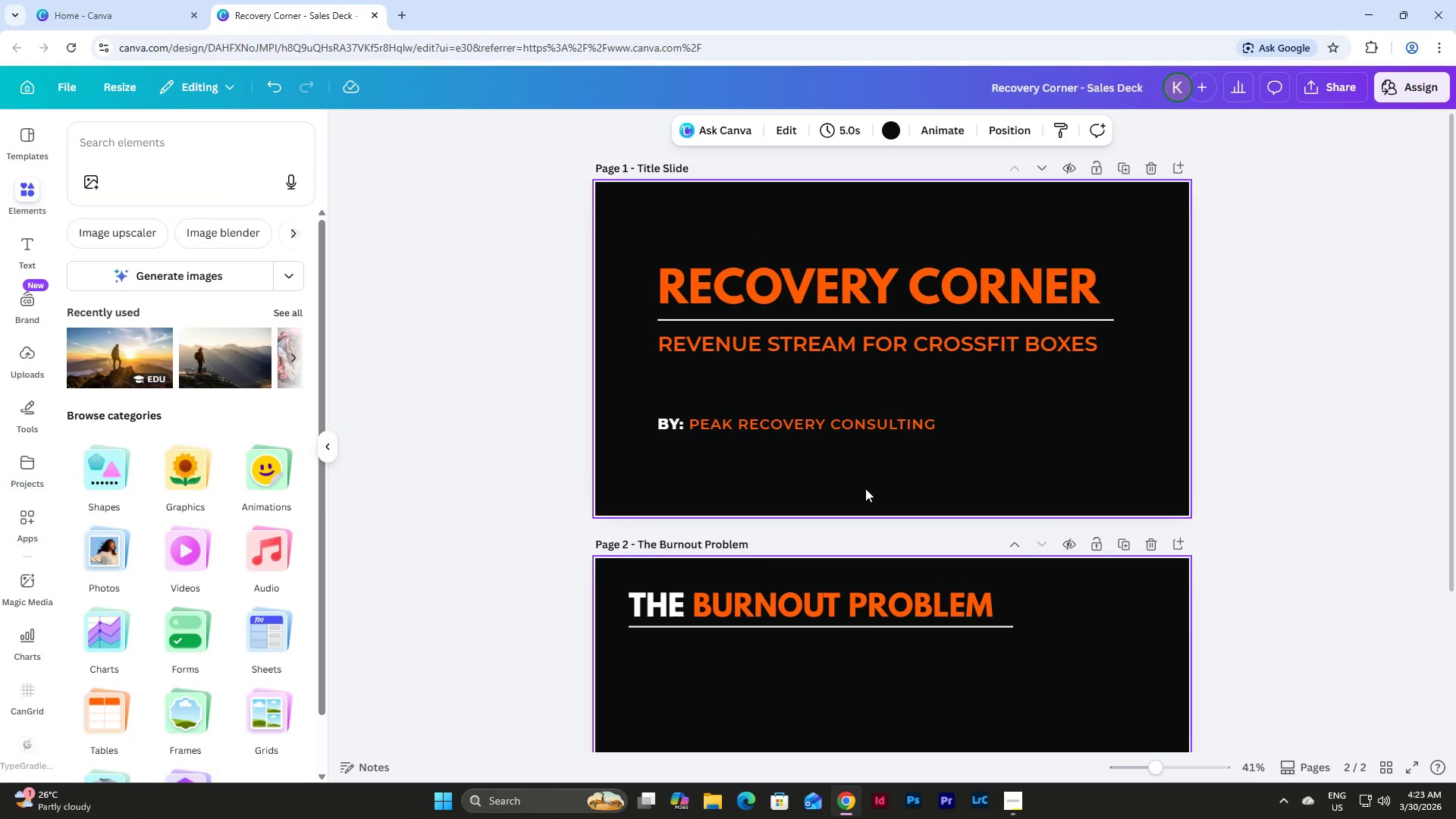 
scroll: coordinate [865, 488], scroll_direction: down, amount: 2.0
 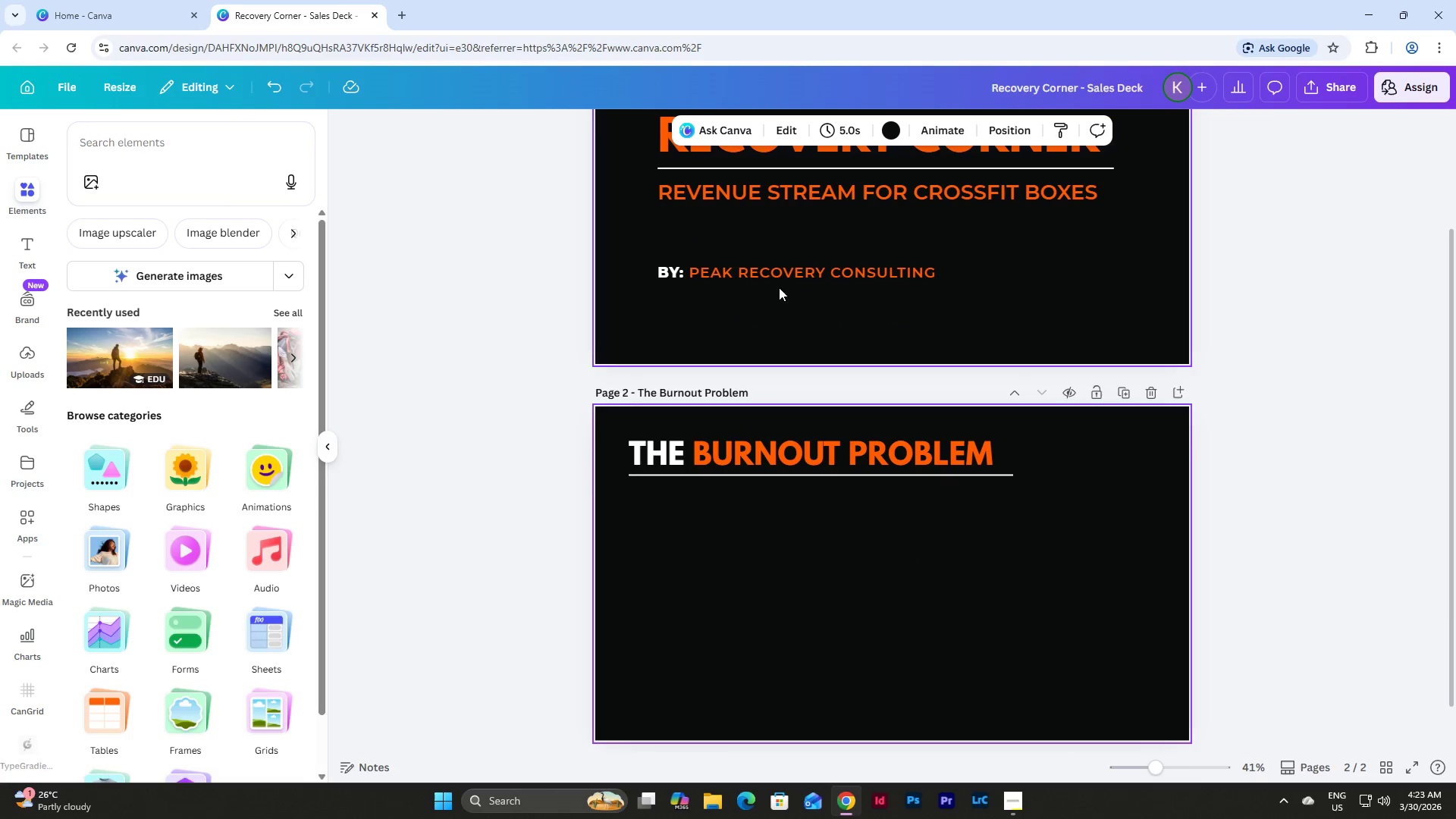 
left_click([782, 274])
 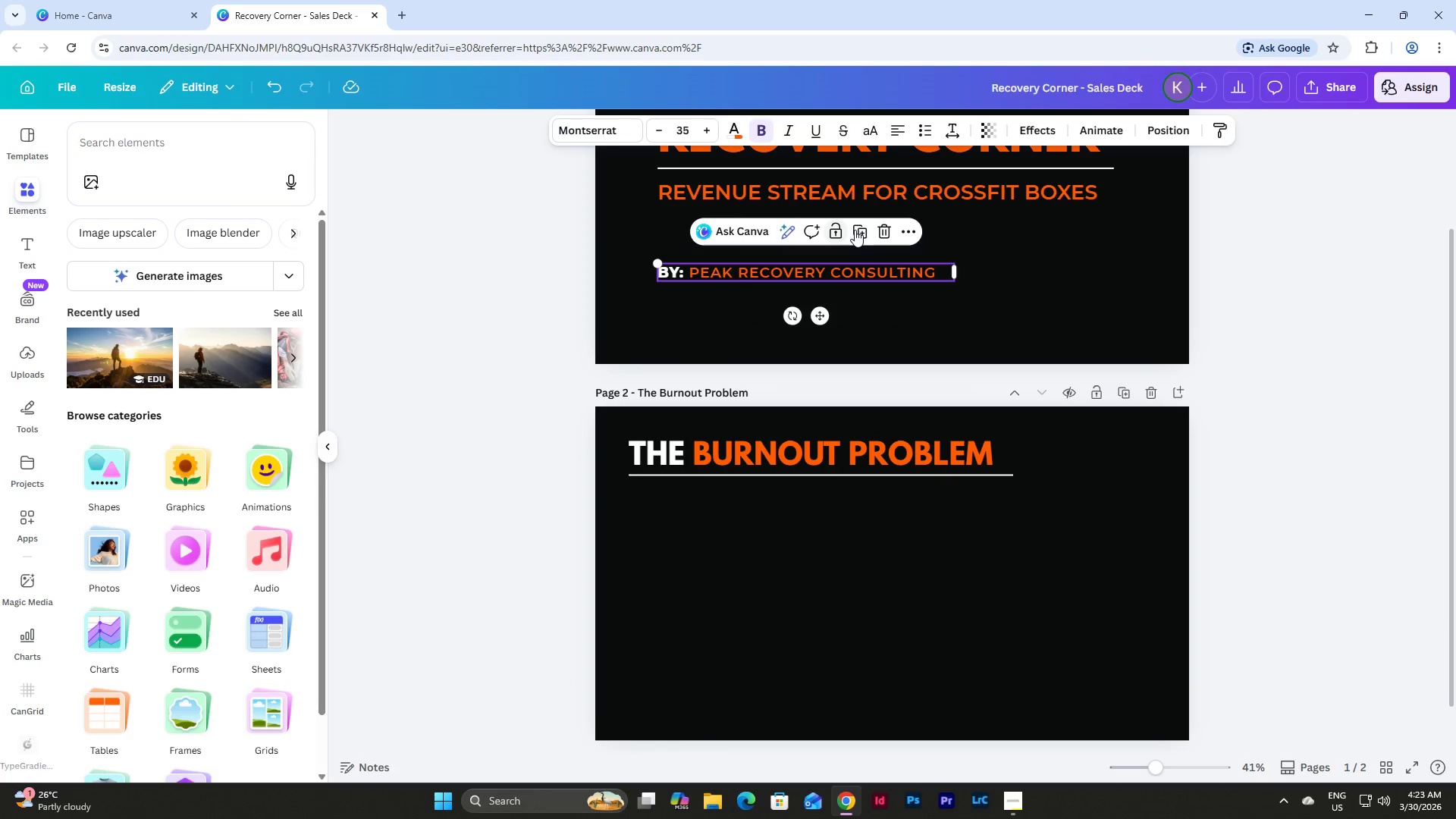 
left_click([860, 230])
 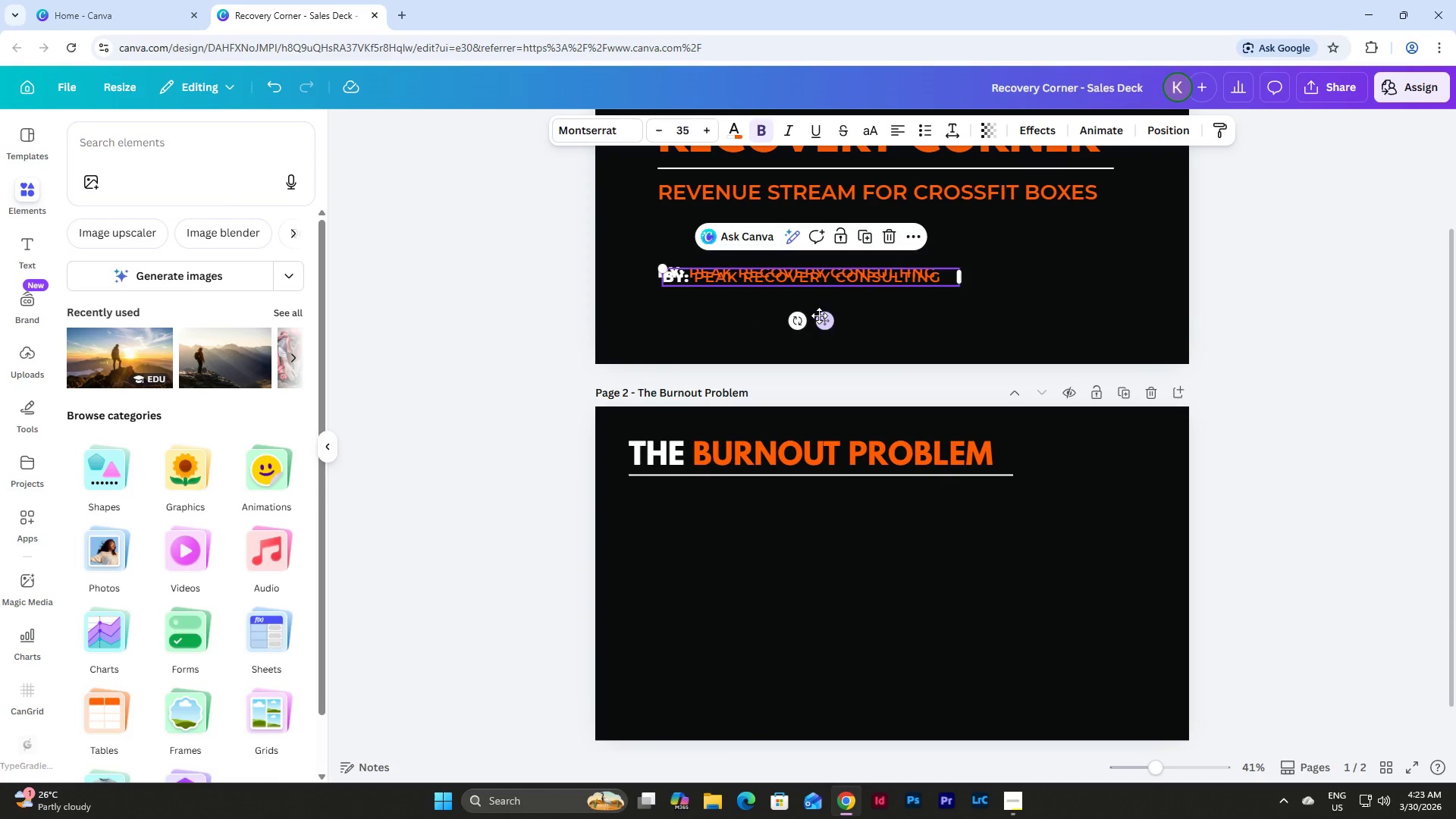 
left_click_drag(start_coordinate=[825, 320], to_coordinate=[790, 566])
 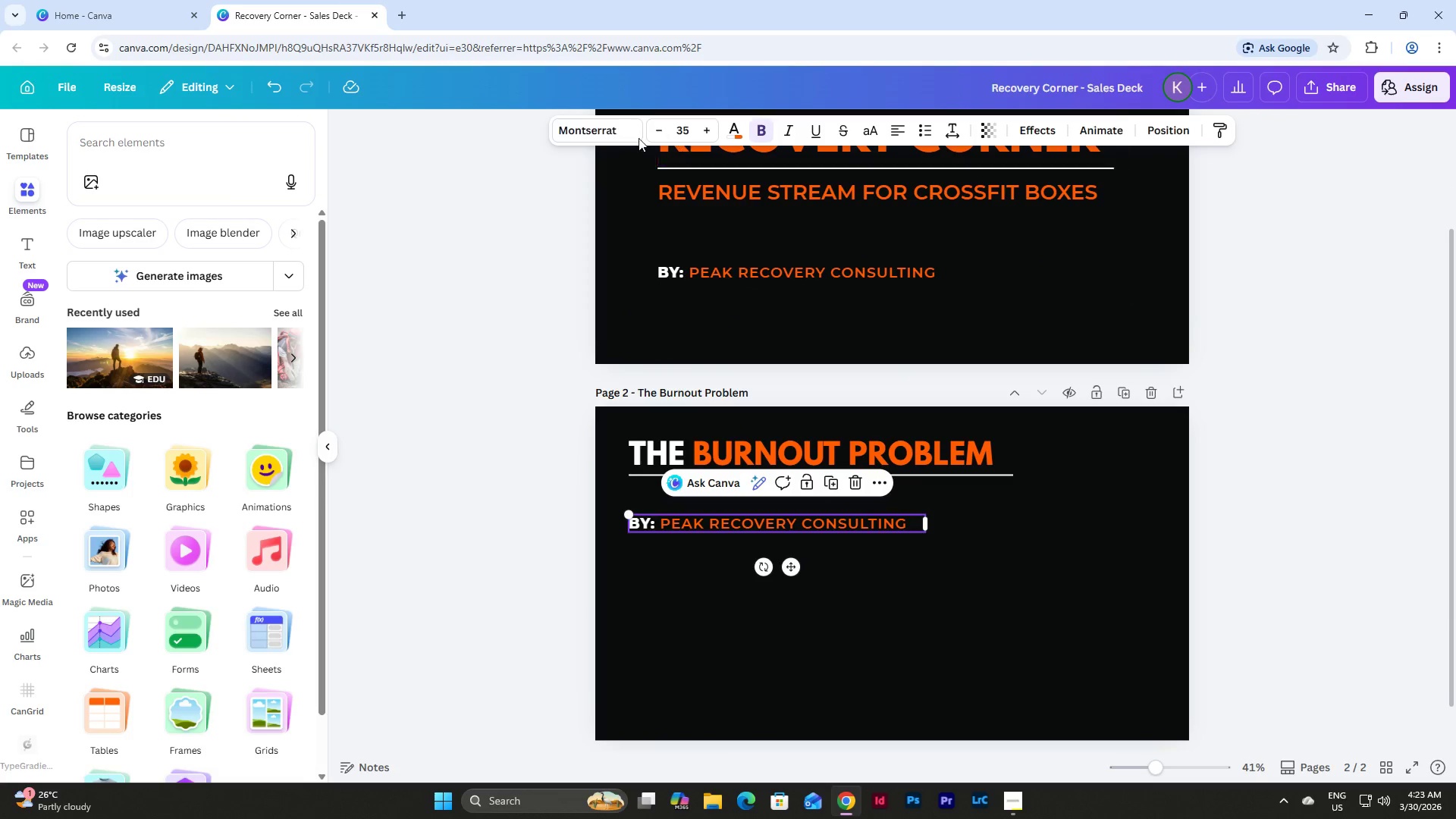 
left_click([608, 124])
 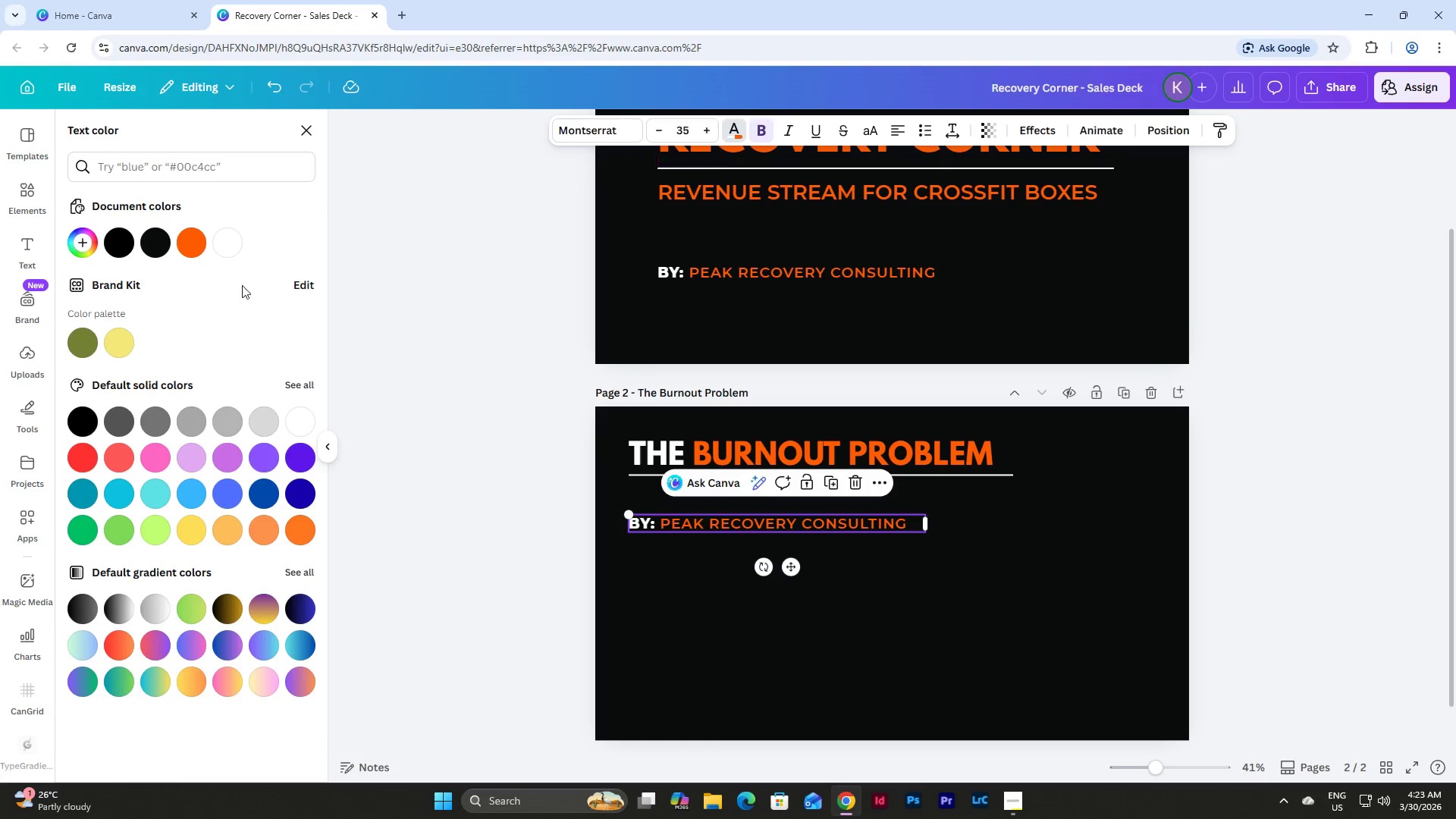 
left_click([191, 241])
 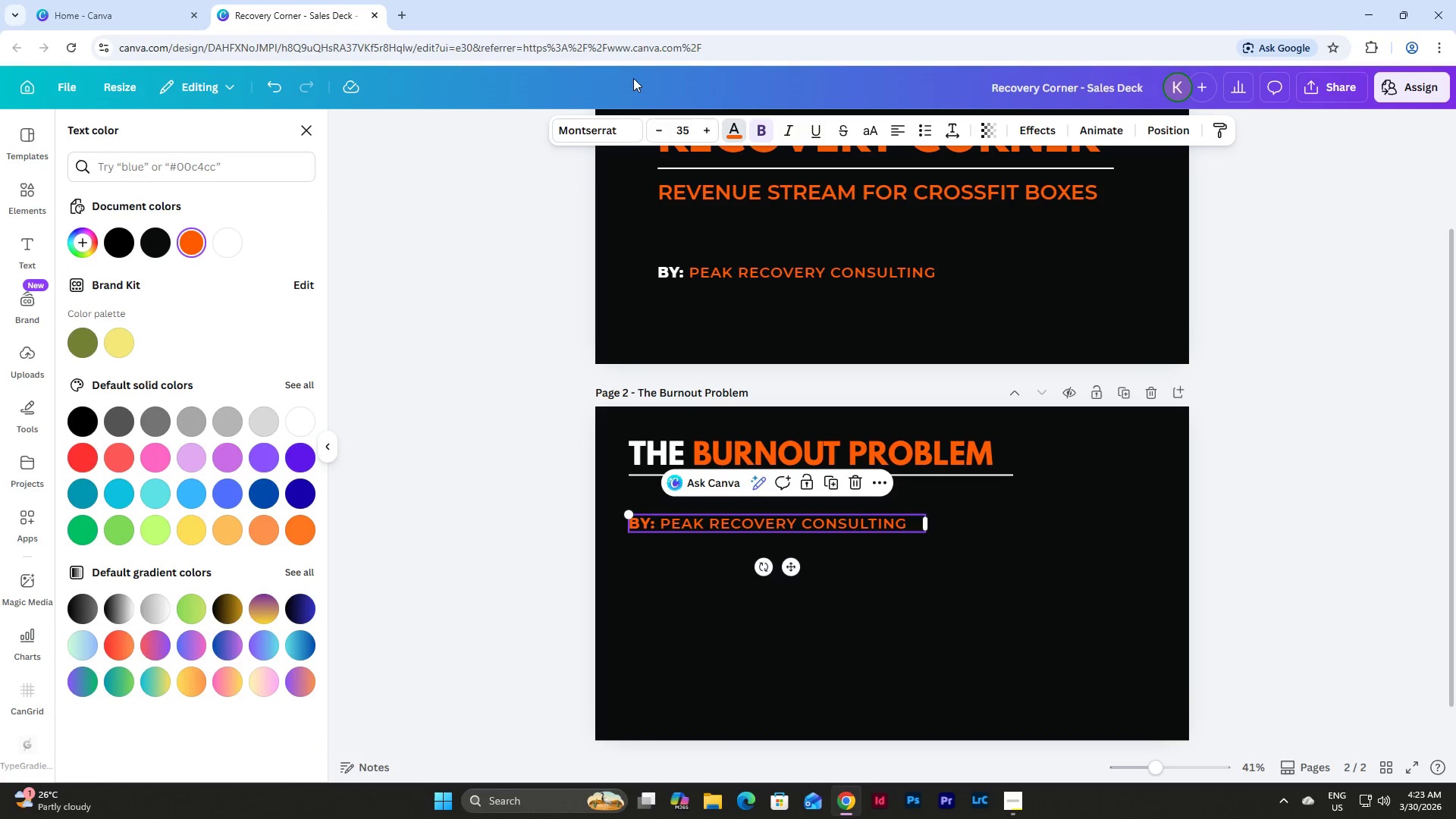 
left_click([593, 139])
 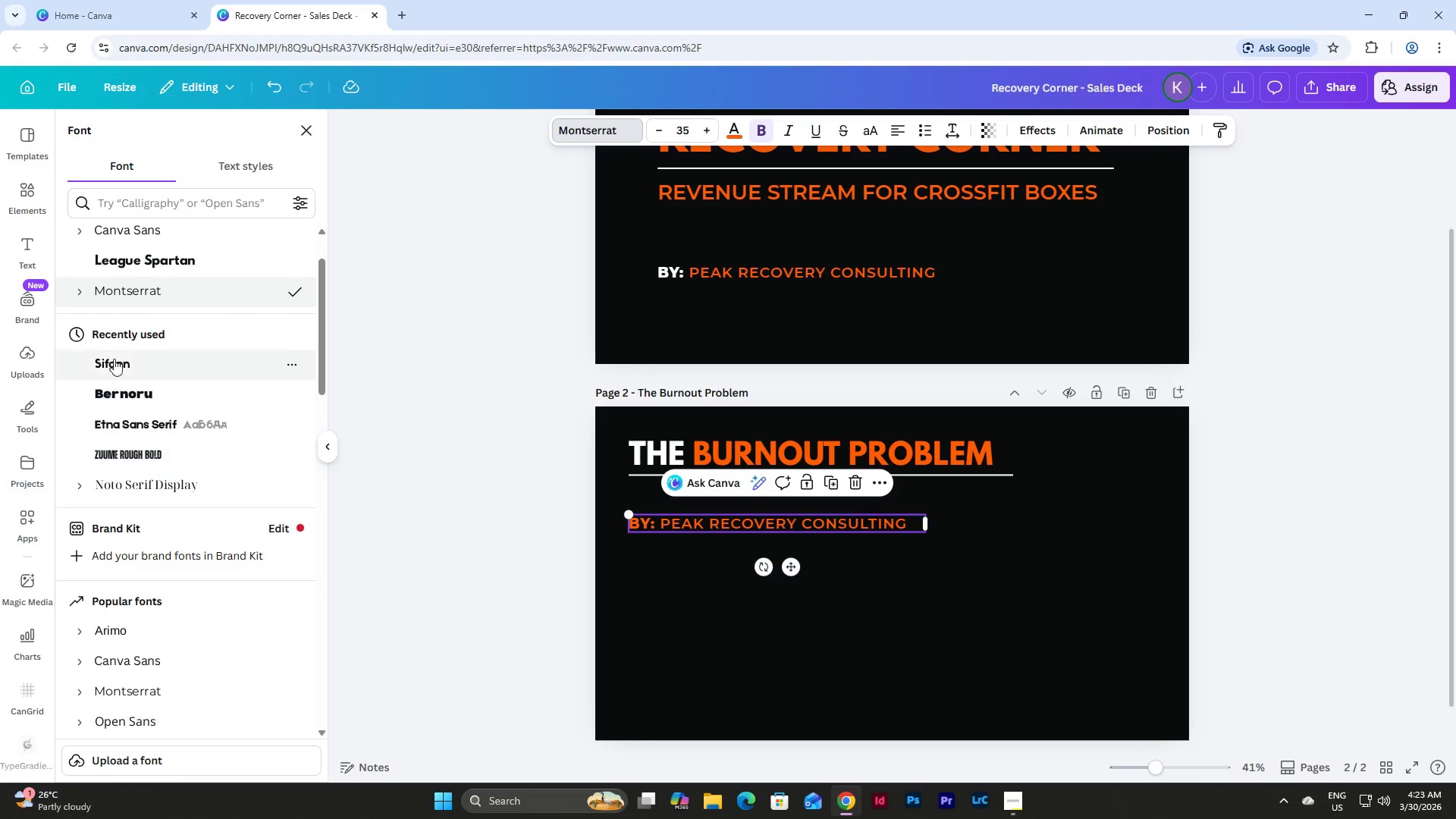 
left_click([78, 291])
 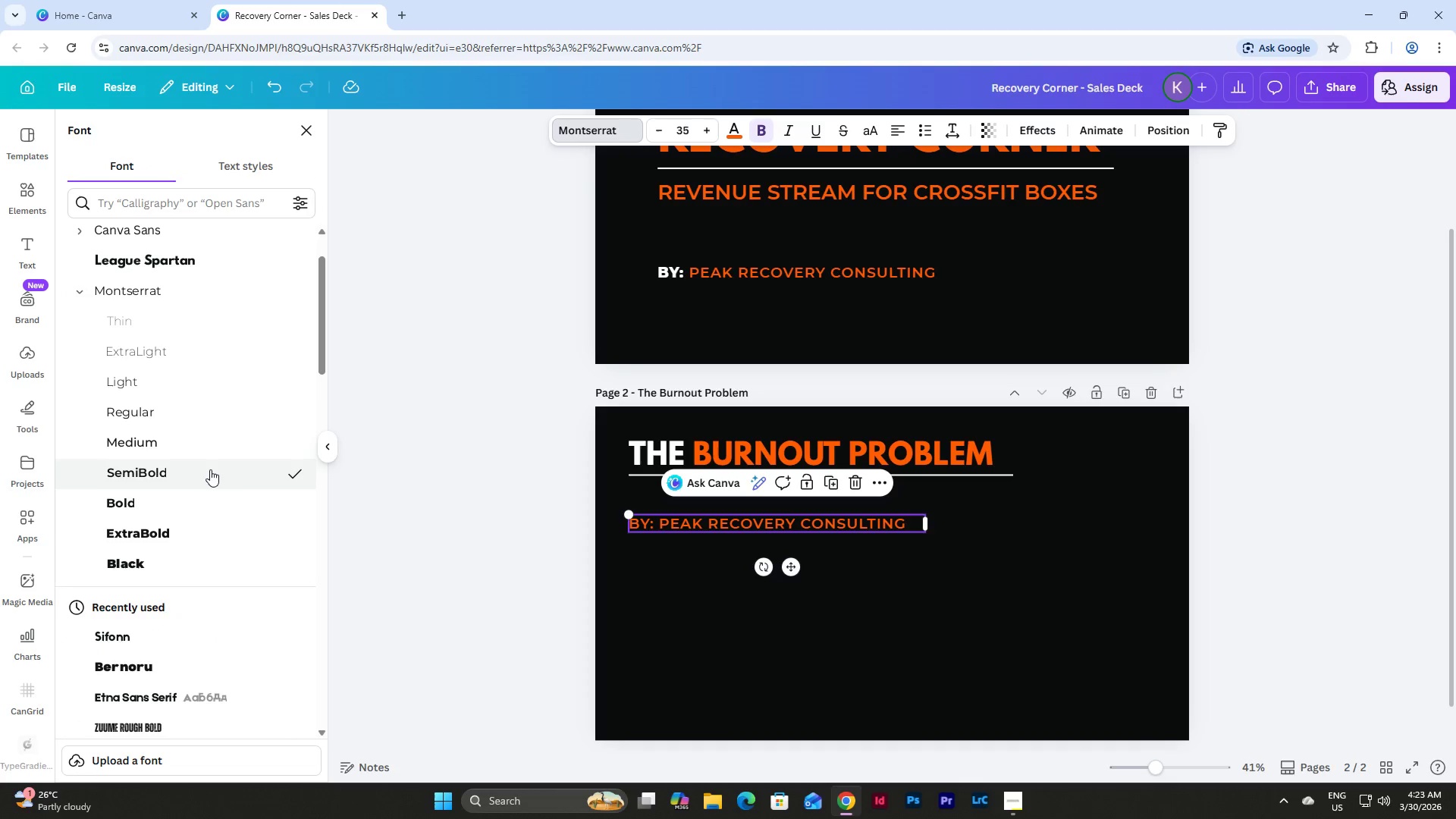 
left_click([881, 604])
 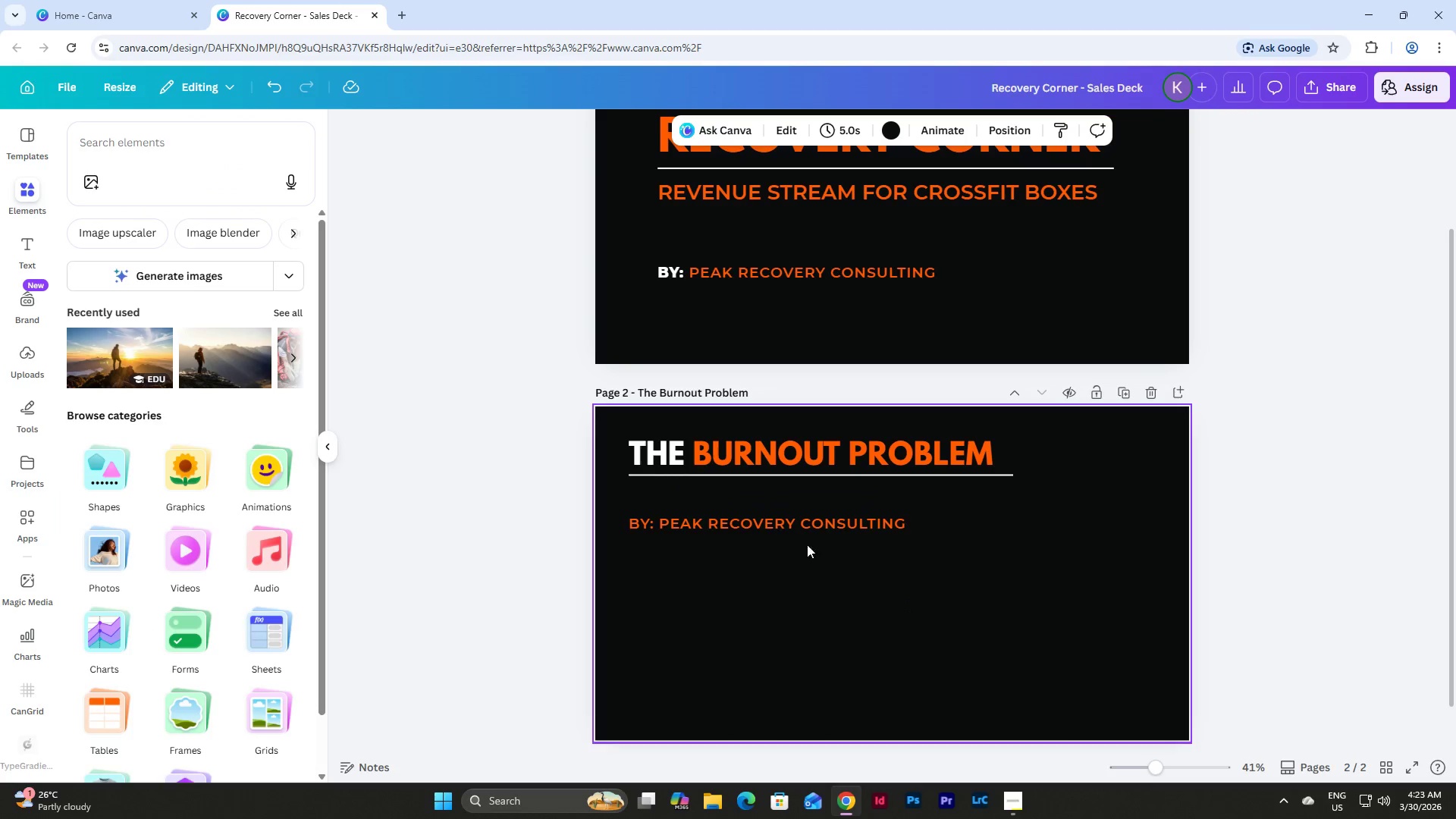 
left_click([800, 518])
 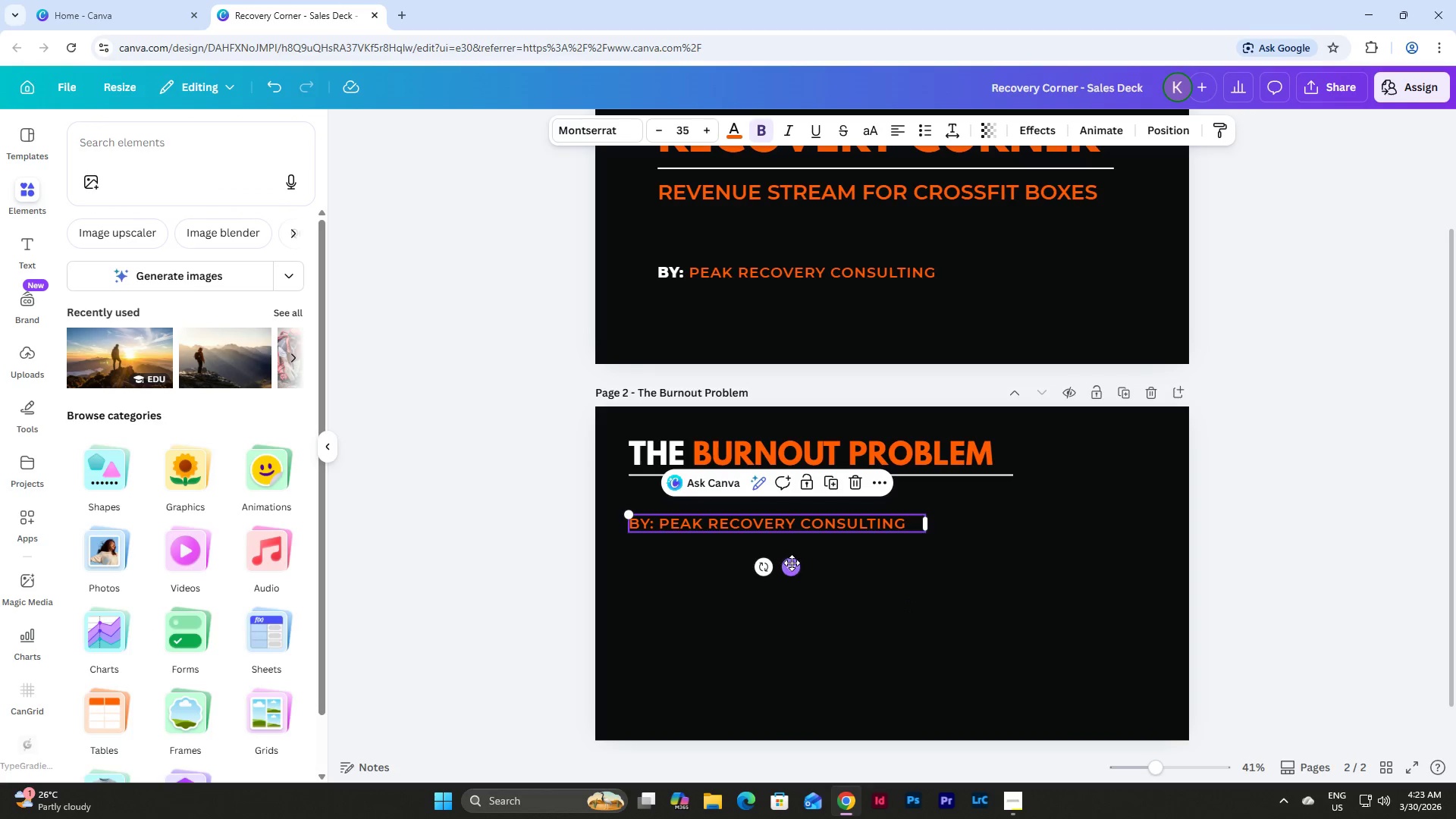 
left_click_drag(start_coordinate=[792, 564], to_coordinate=[794, 553])
 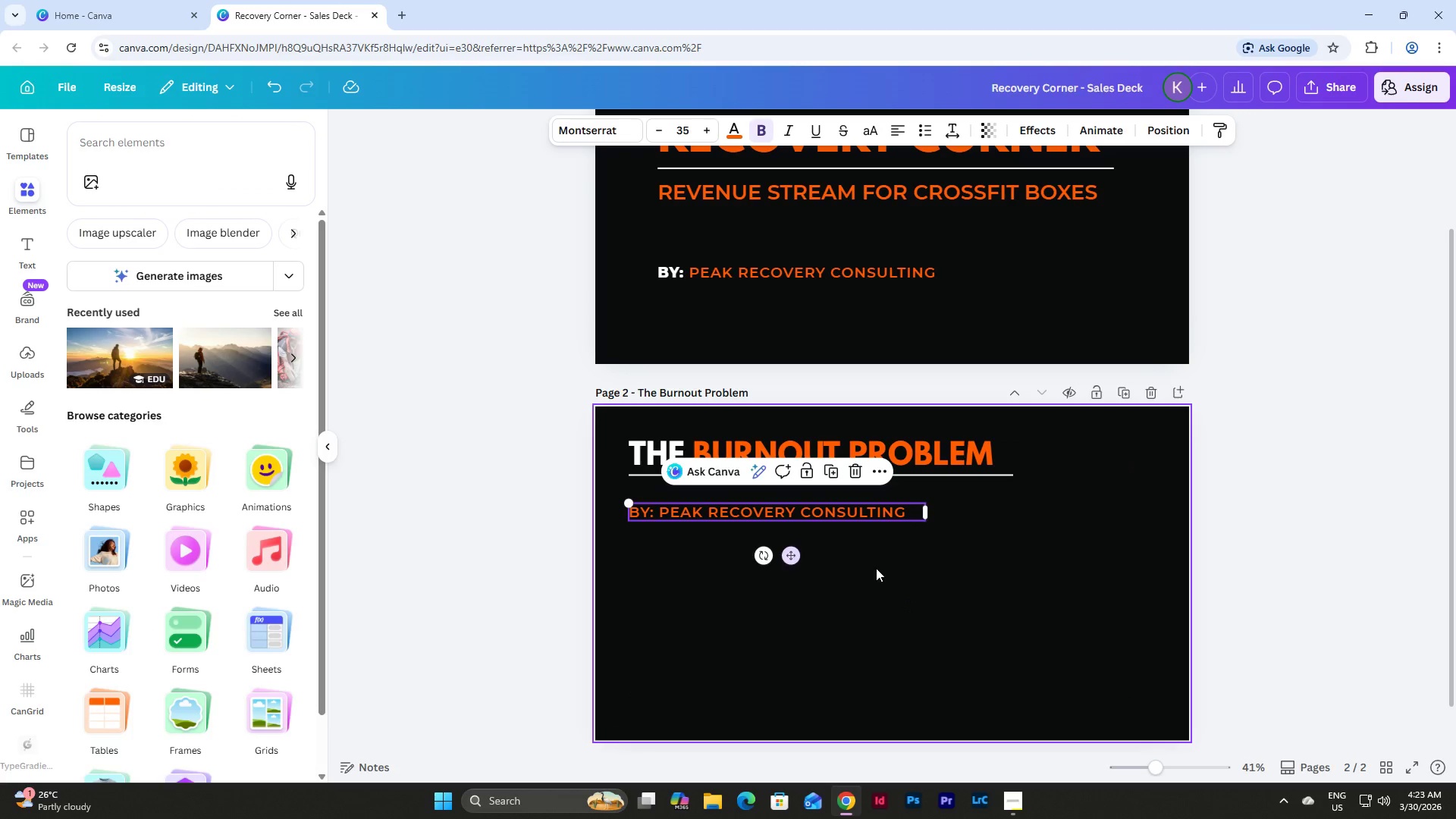 
left_click([876, 568])
 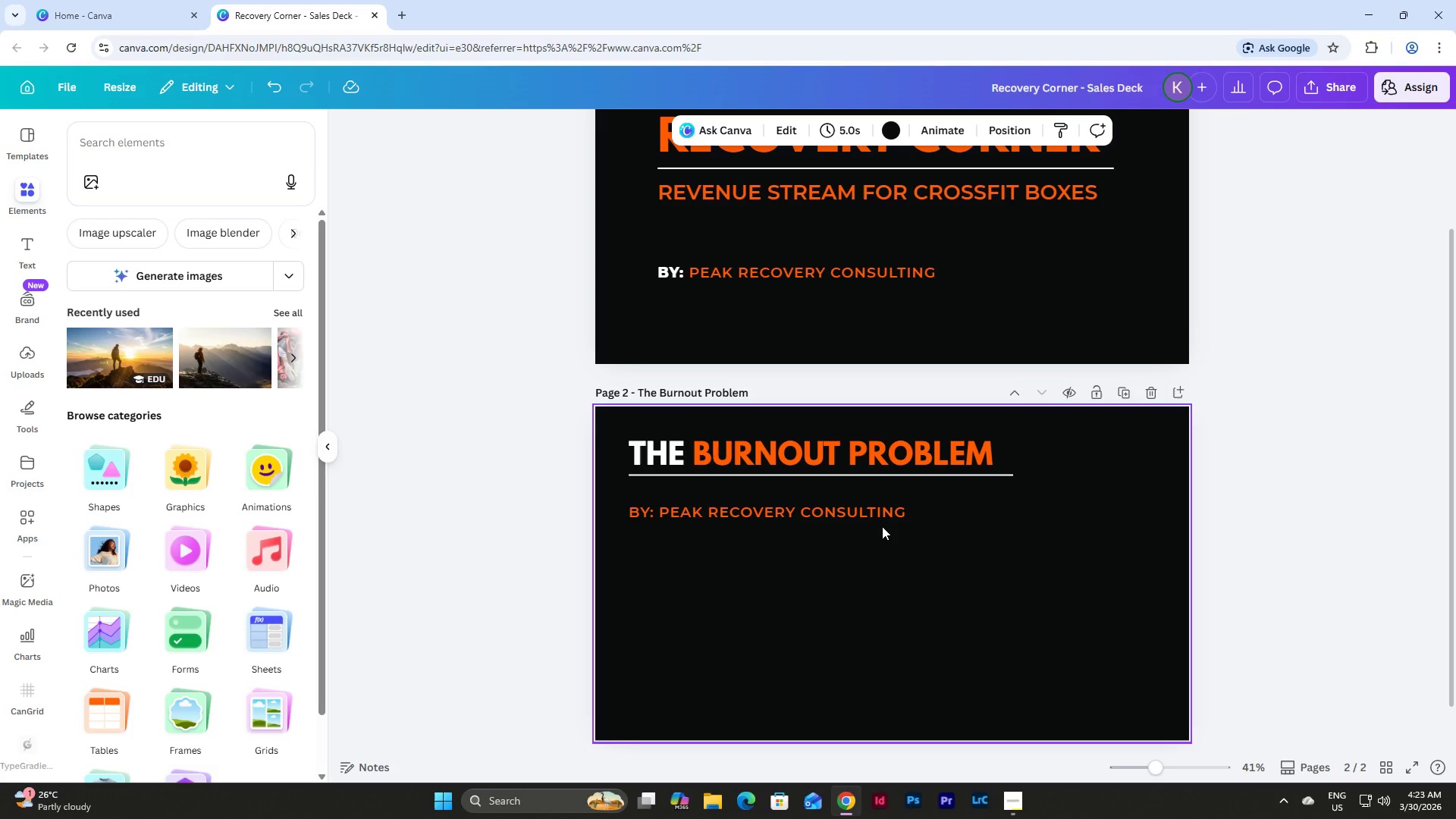 
double_click([880, 519])
 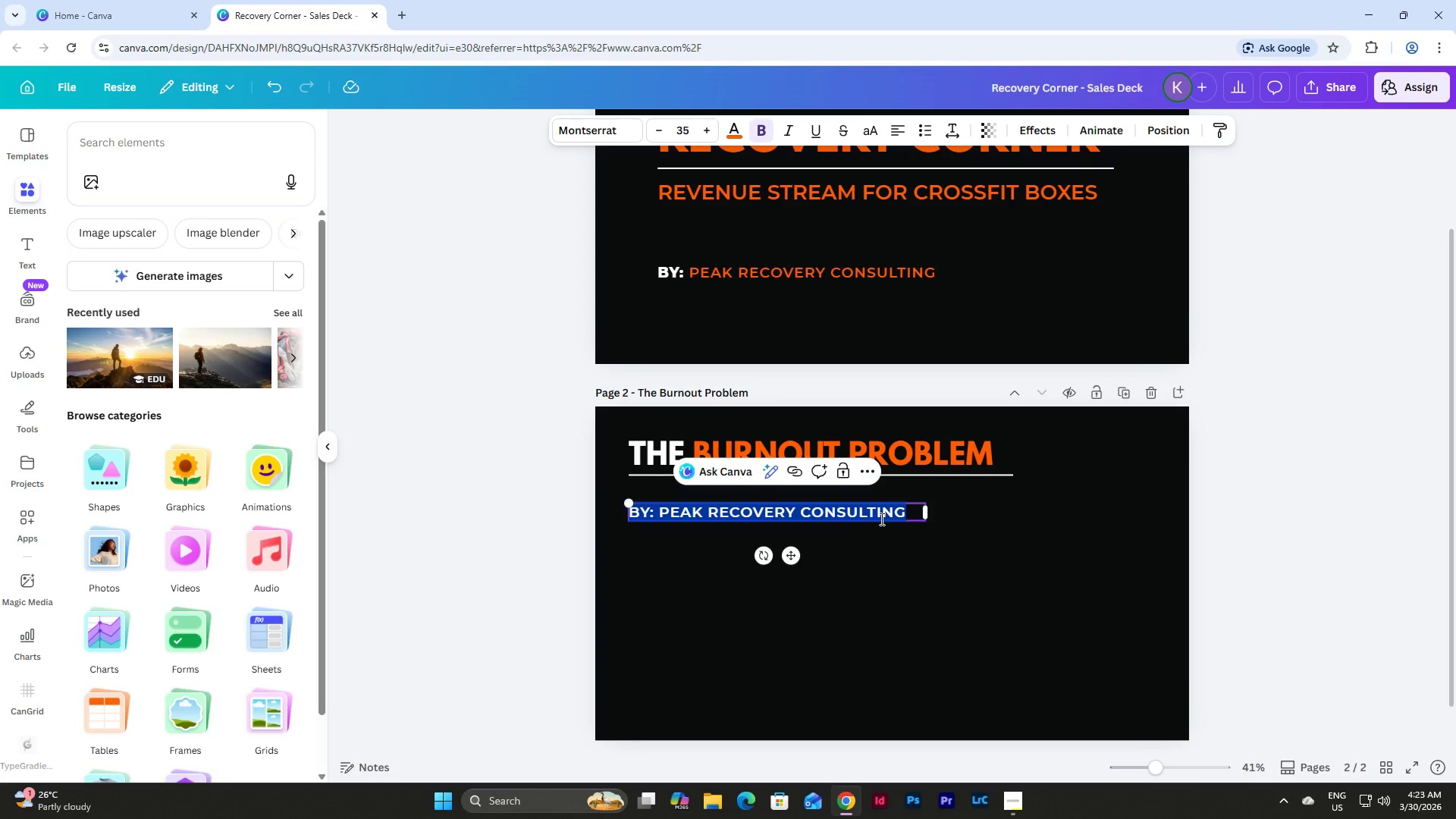 
type(High Intensity Gyms Face:)
 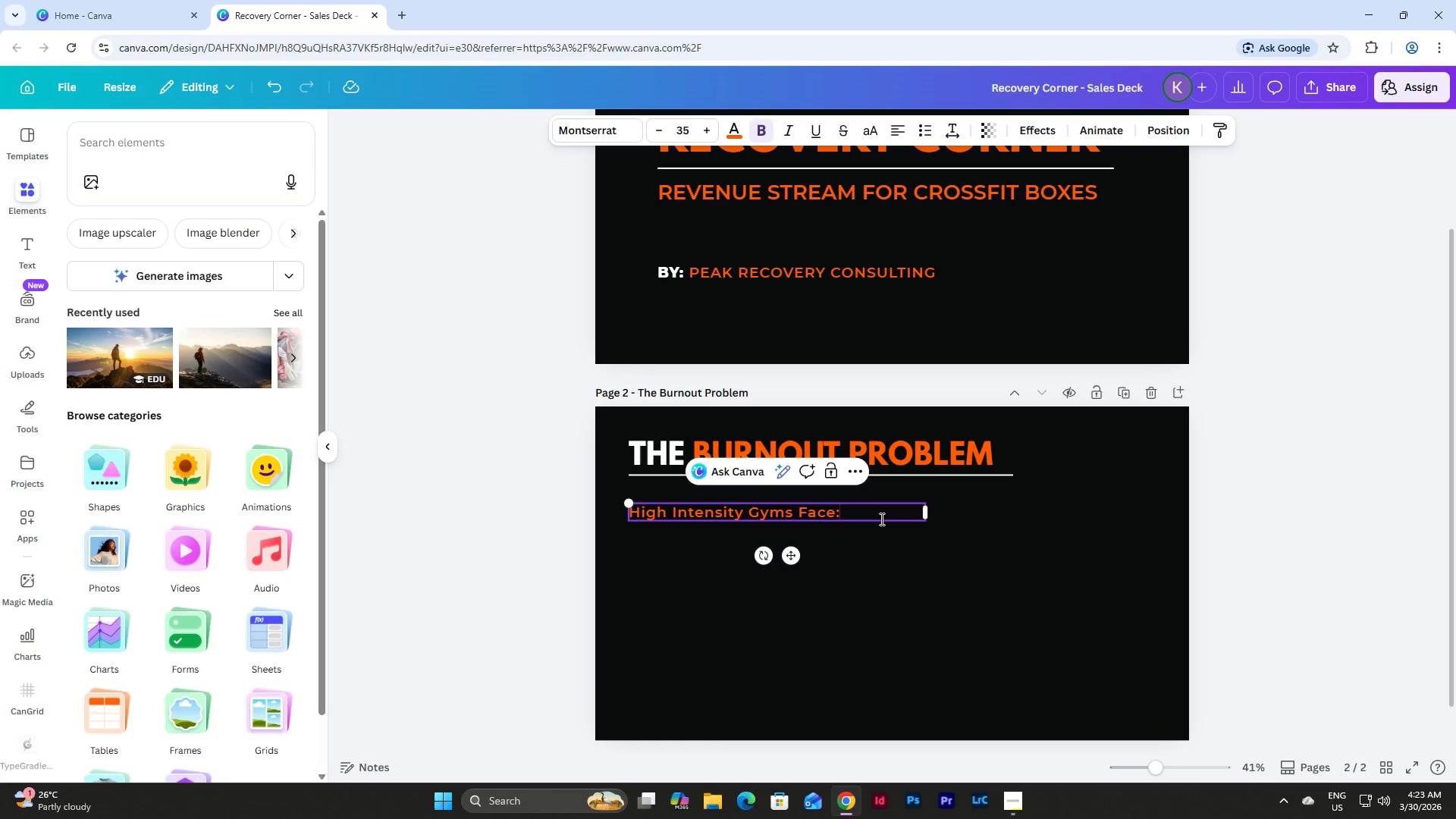 
left_click([902, 557])
 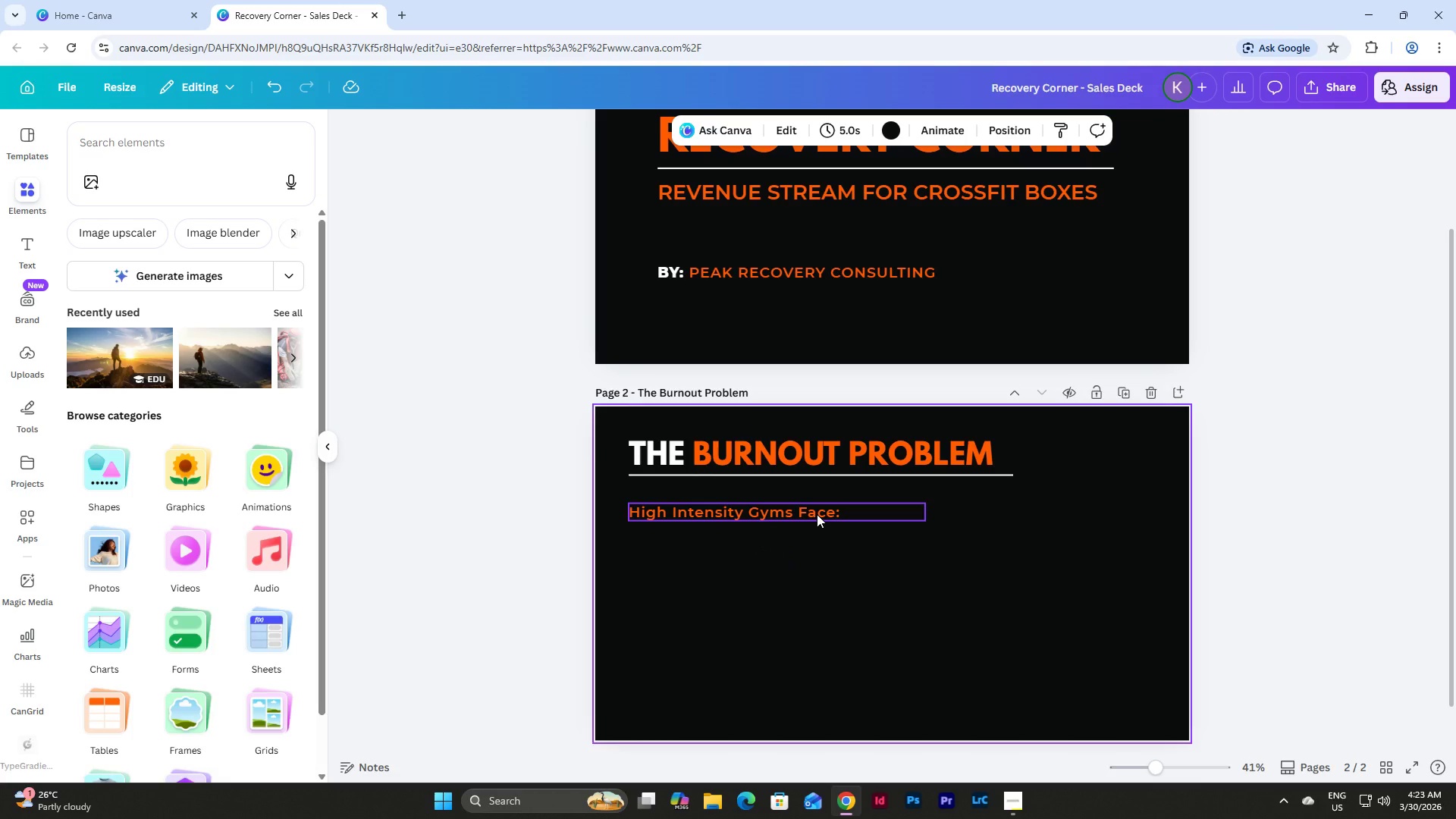 
left_click([817, 514])
 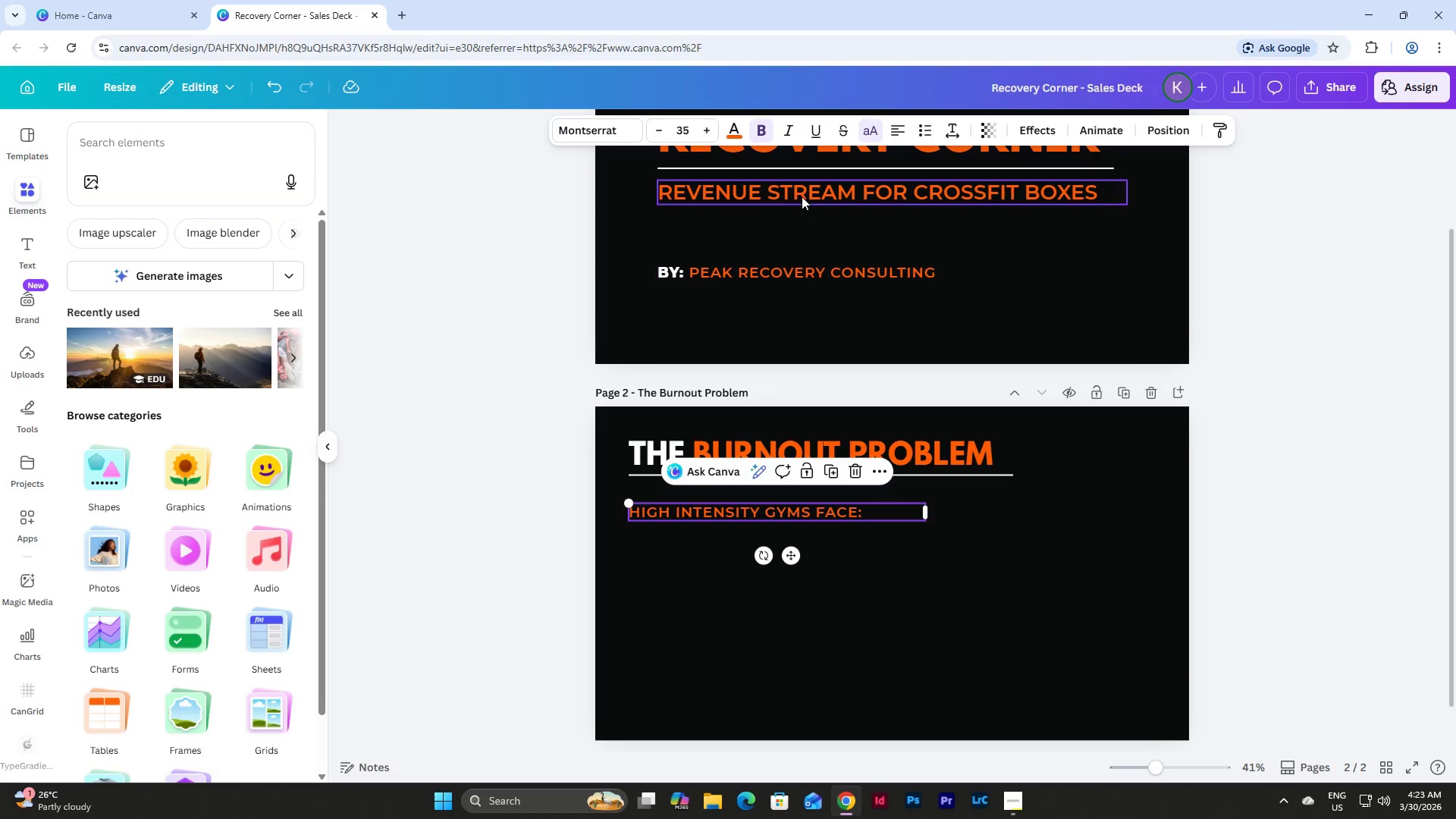 
left_click([960, 127])
 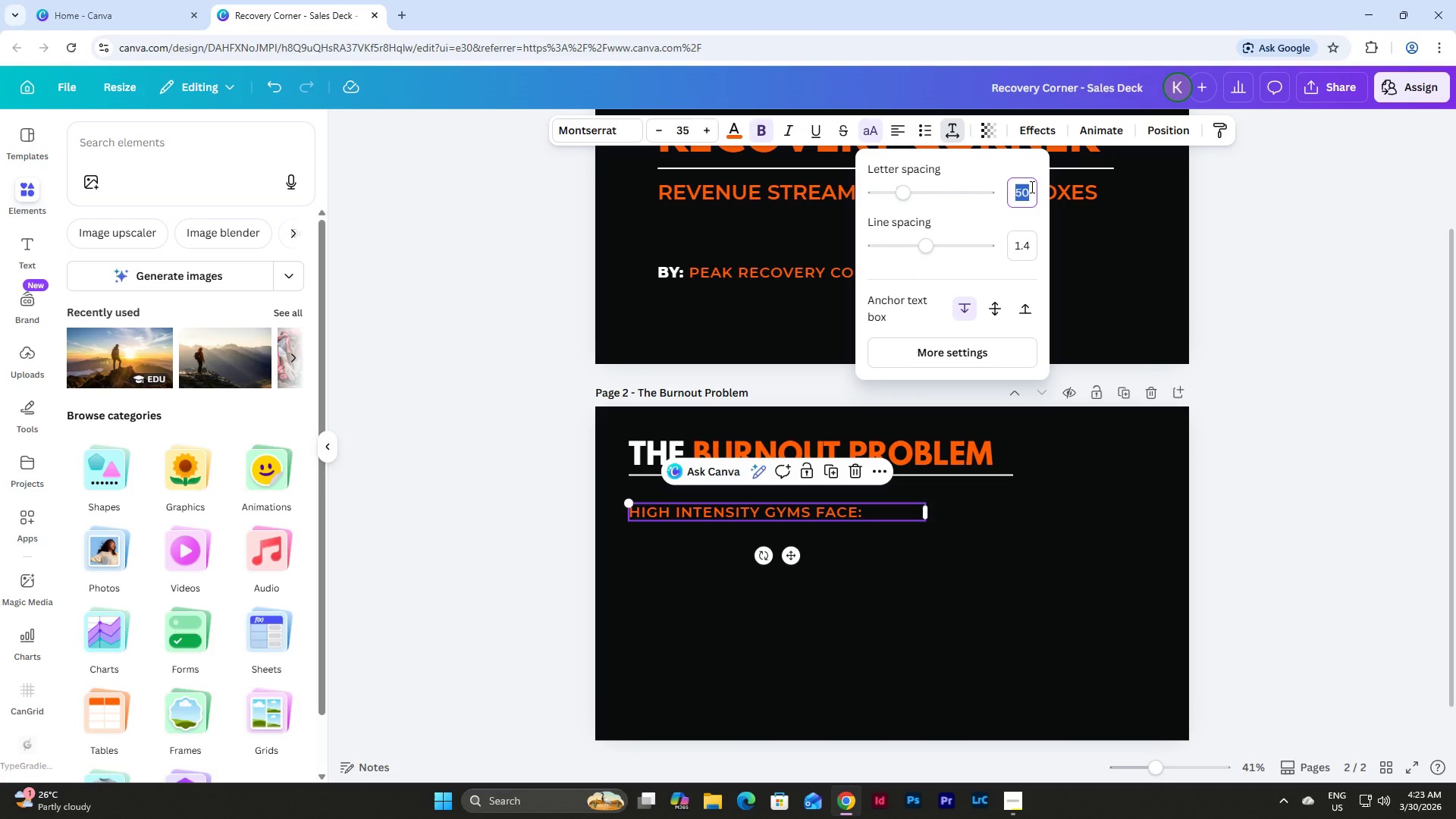 
key(Numpad2)
 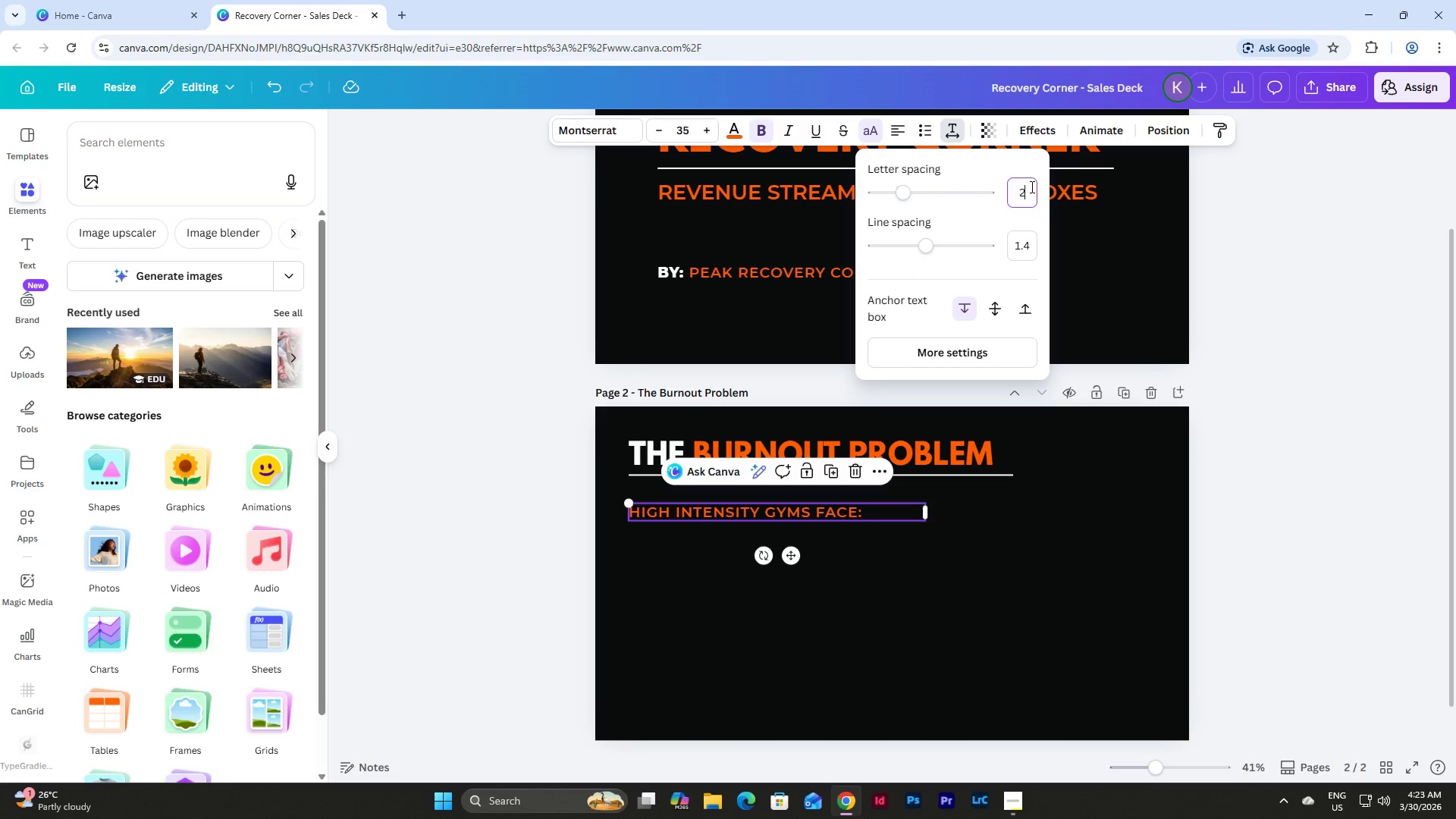 
key(Numpad5)
 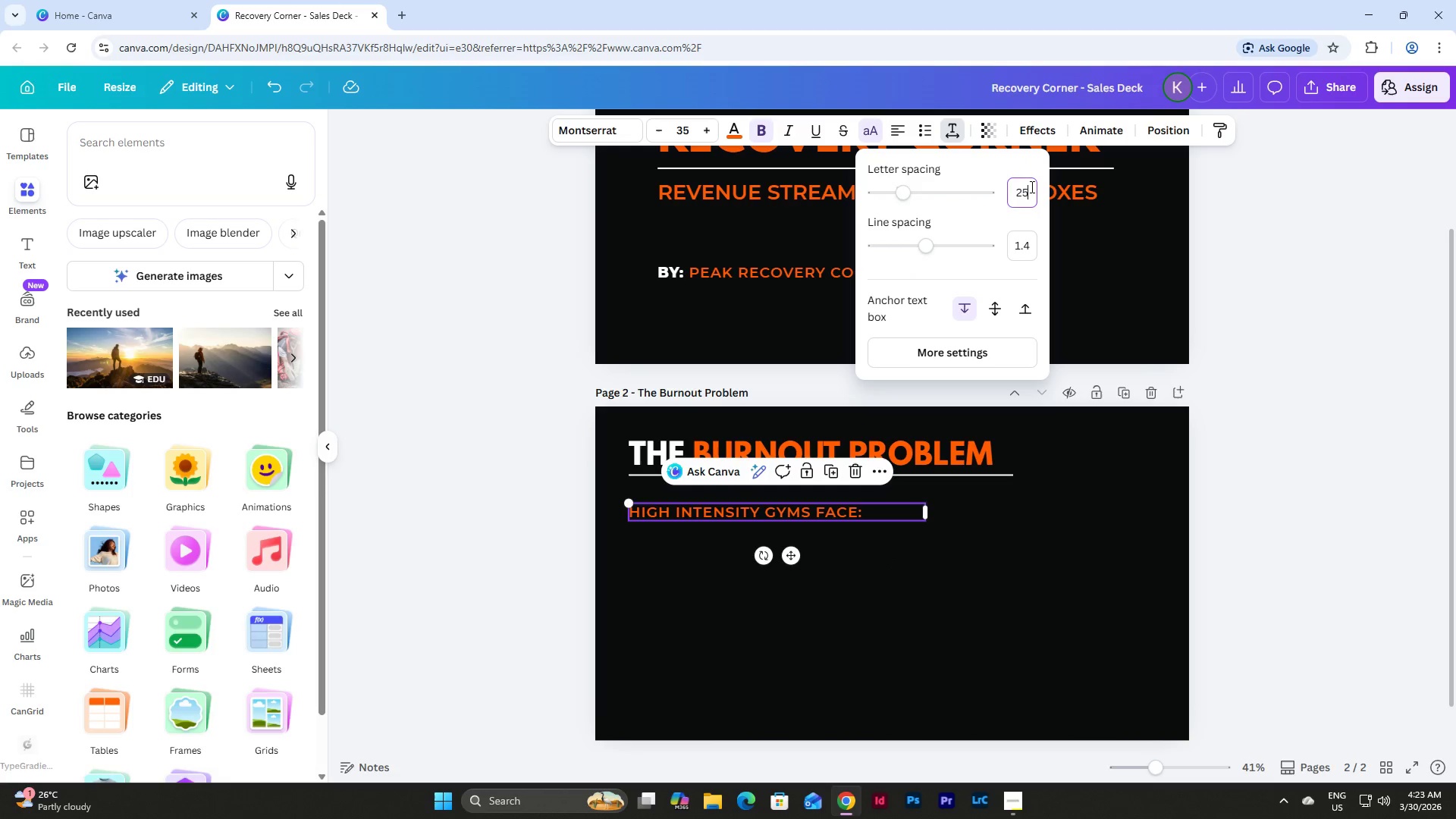 
key(NumpadEnter)
 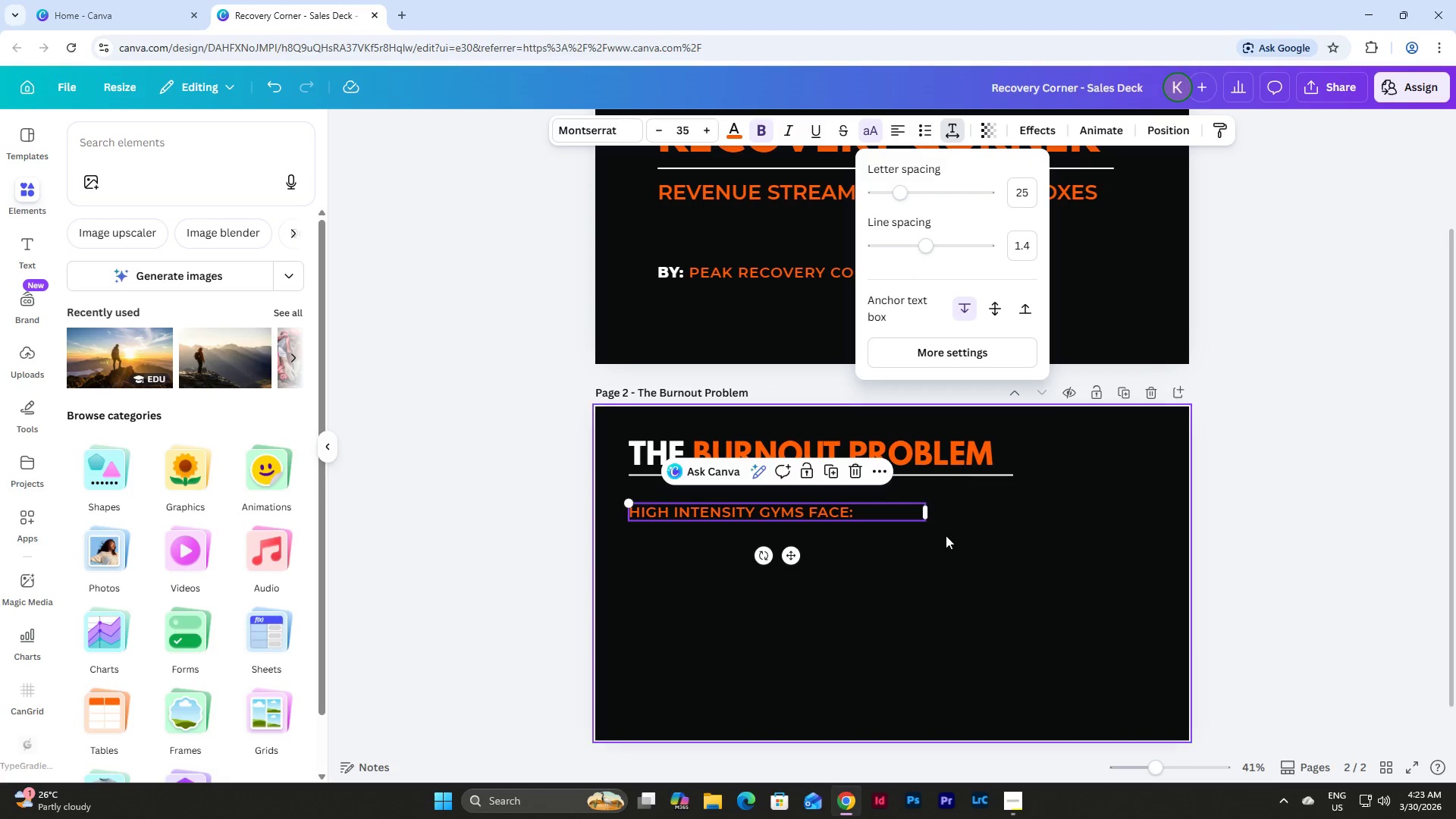 
left_click([917, 580])
 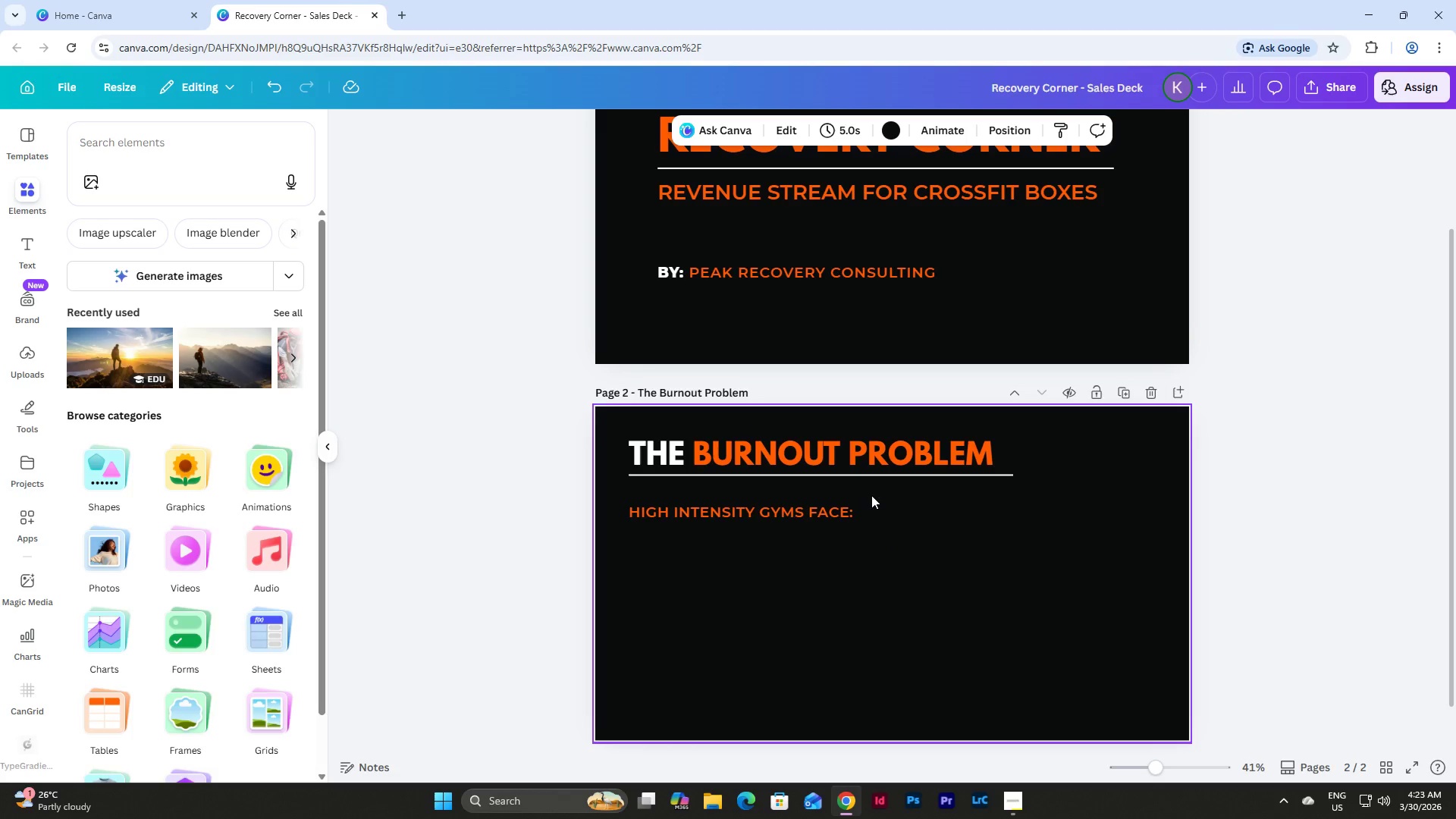 
scroll: coordinate [872, 495], scroll_direction: down, amount: 2.0
 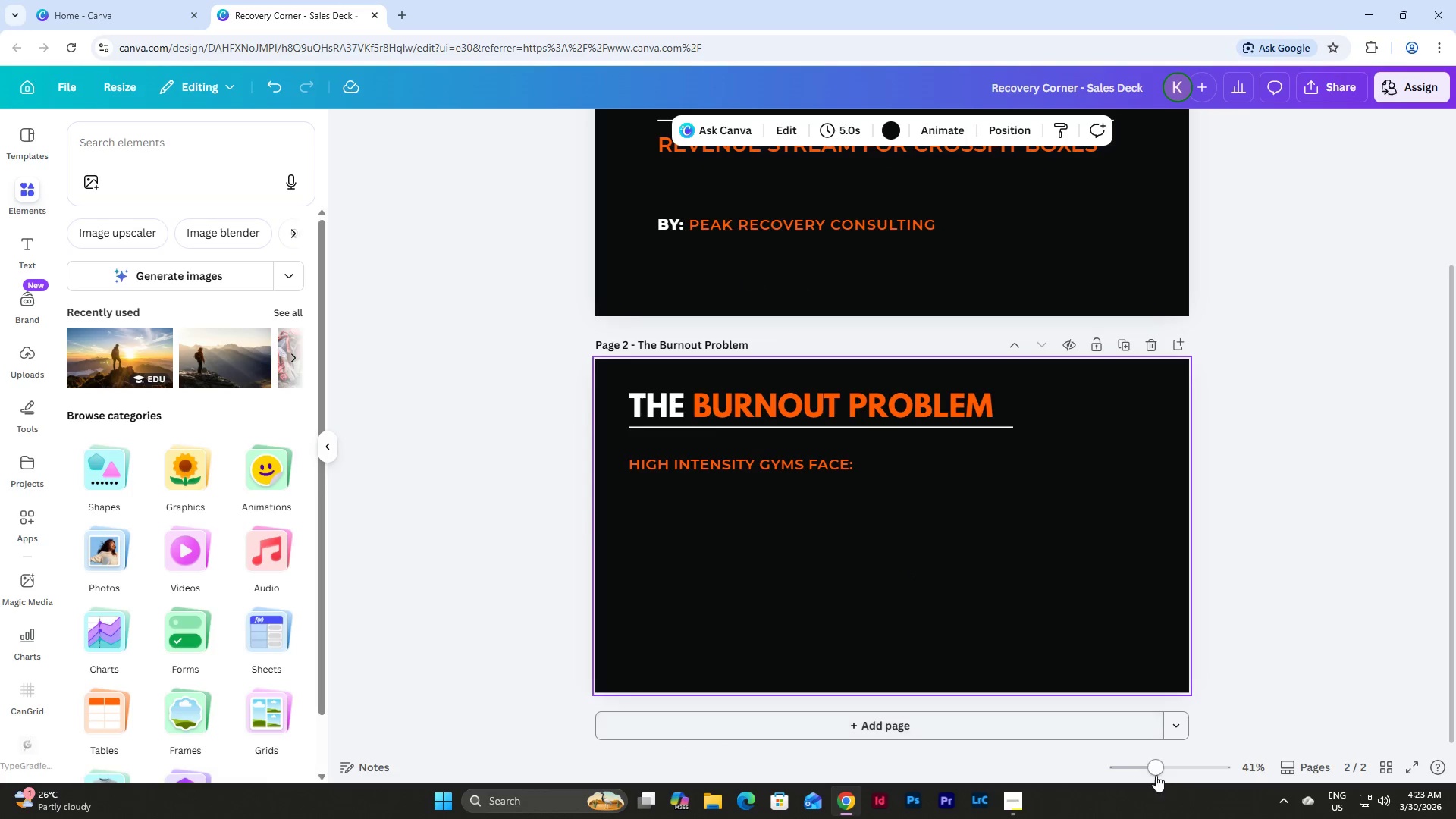 
left_click_drag(start_coordinate=[1156, 768], to_coordinate=[1169, 770])
 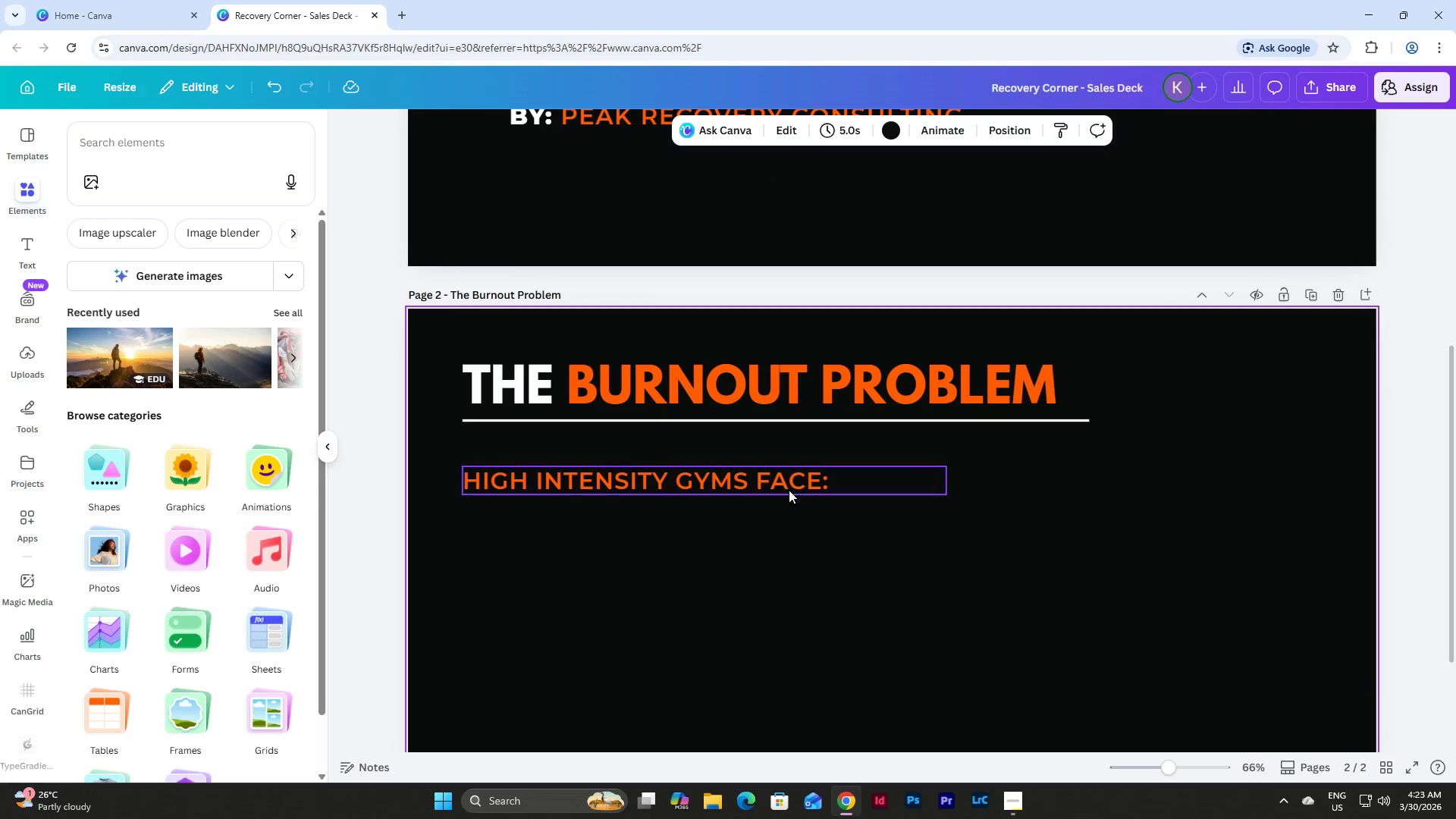 
left_click([777, 482])
 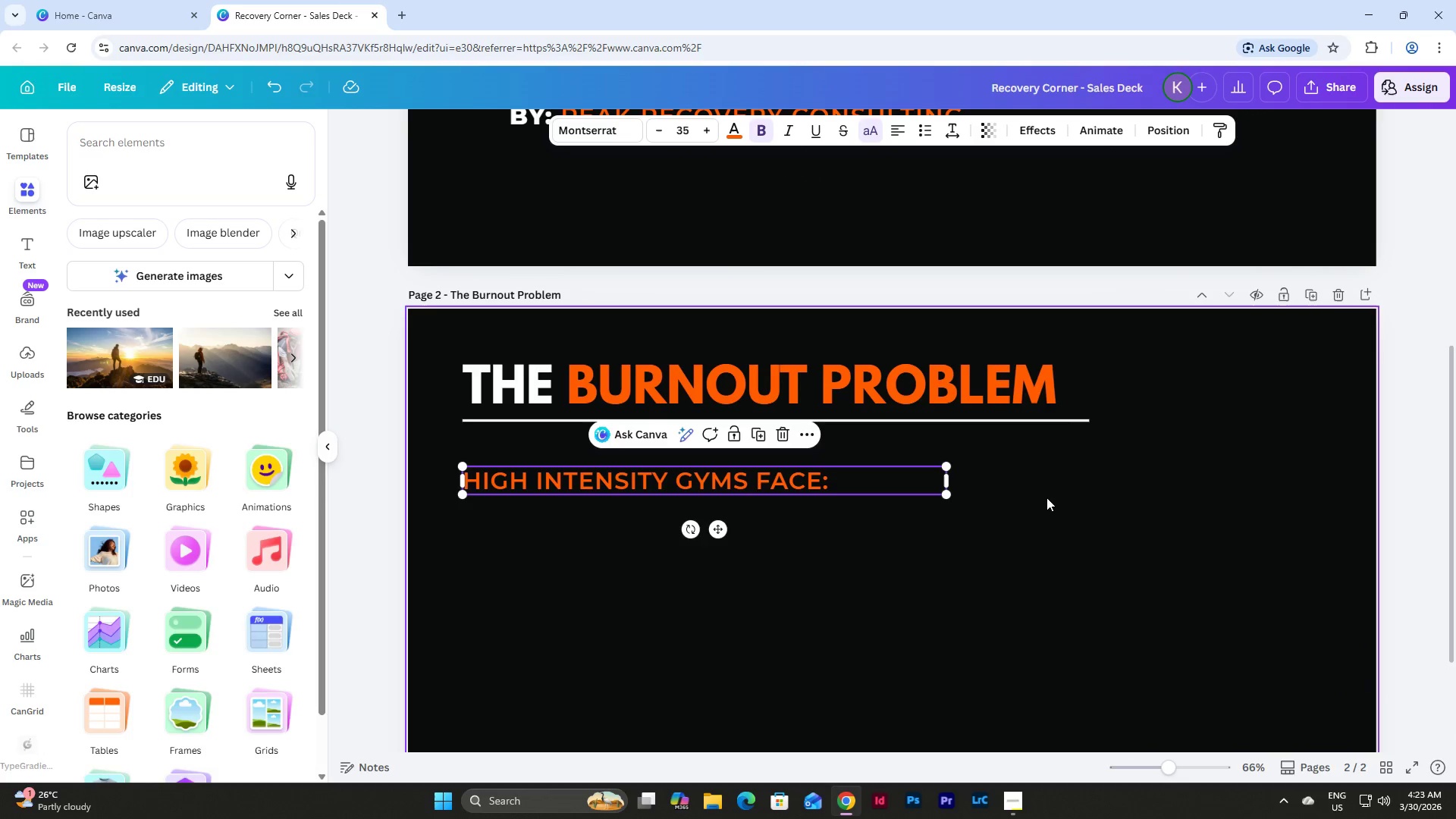 
scroll: coordinate [1049, 497], scroll_direction: down, amount: 2.0
 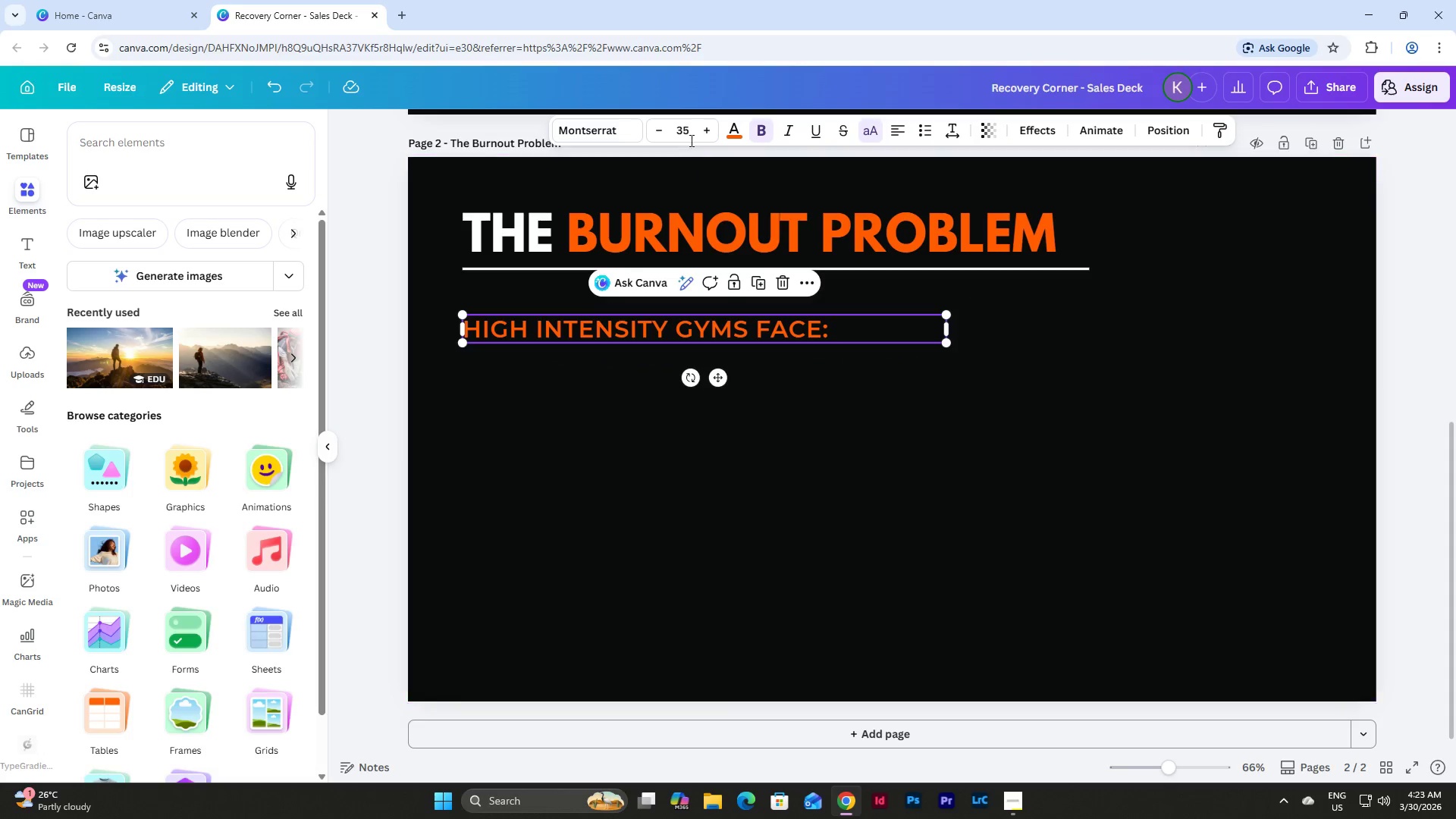 
left_click([691, 131])
 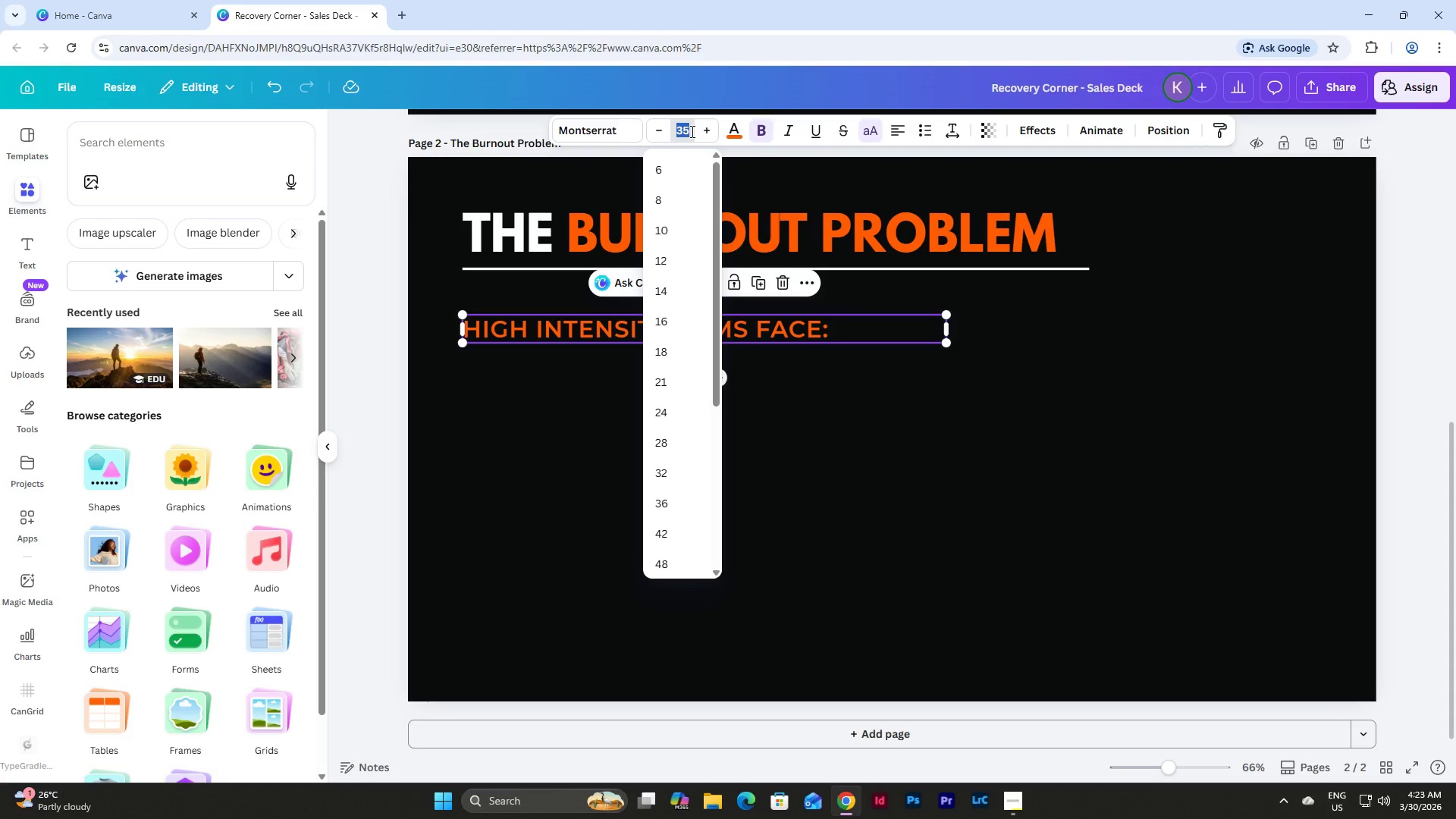 
key(Numpad4)
 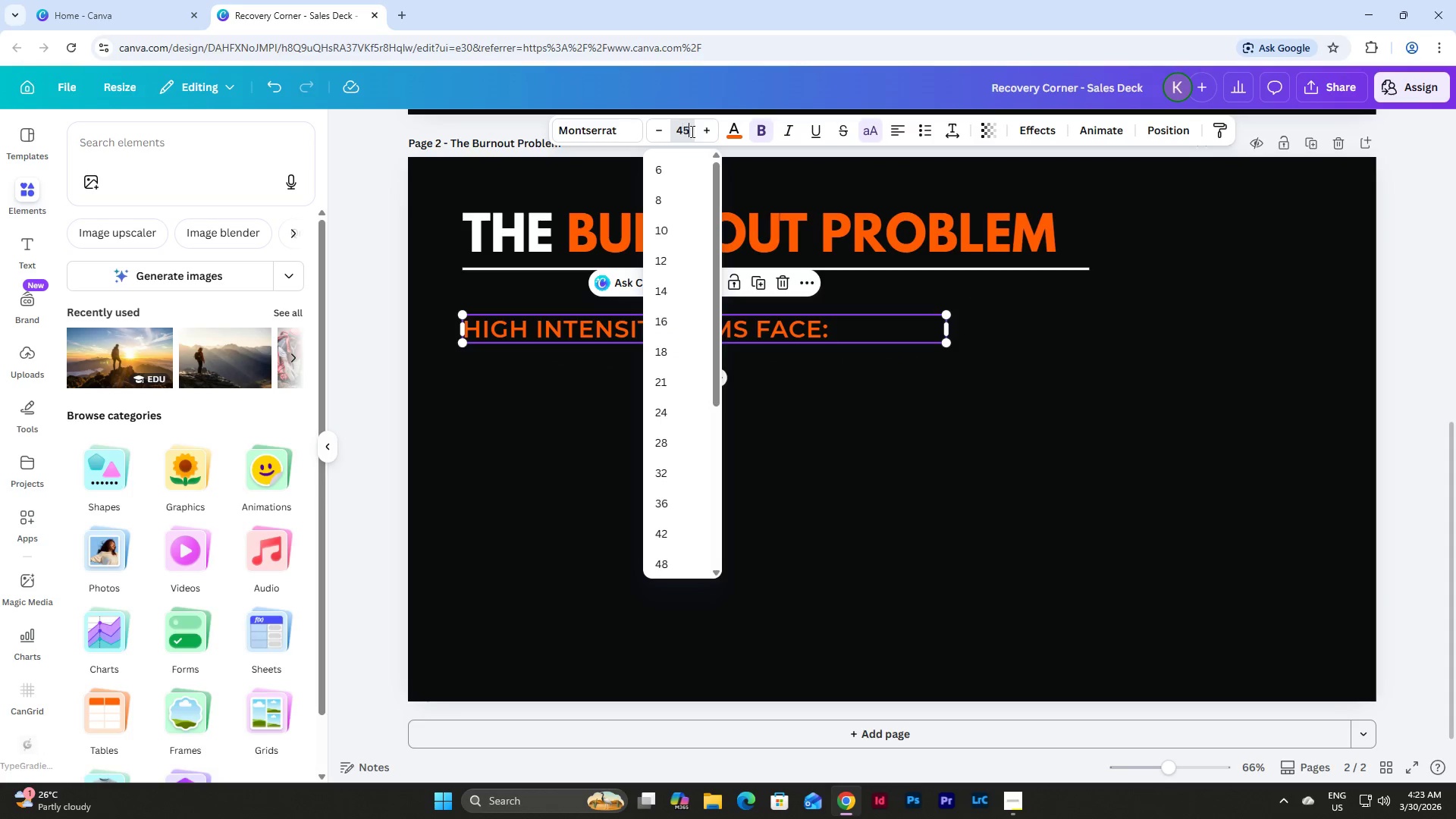 
key(Numpad5)
 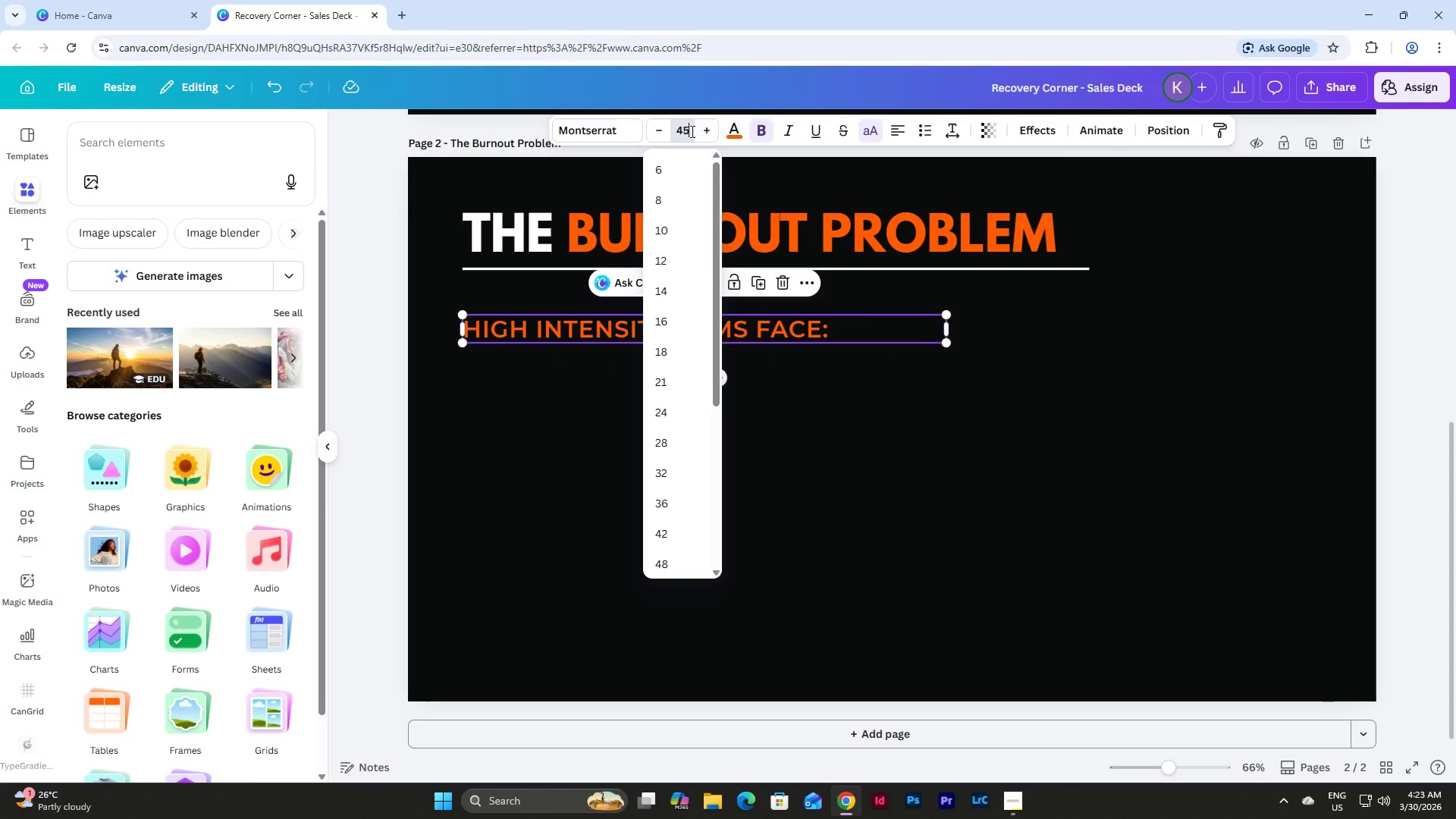 
key(NumpadEnter)
 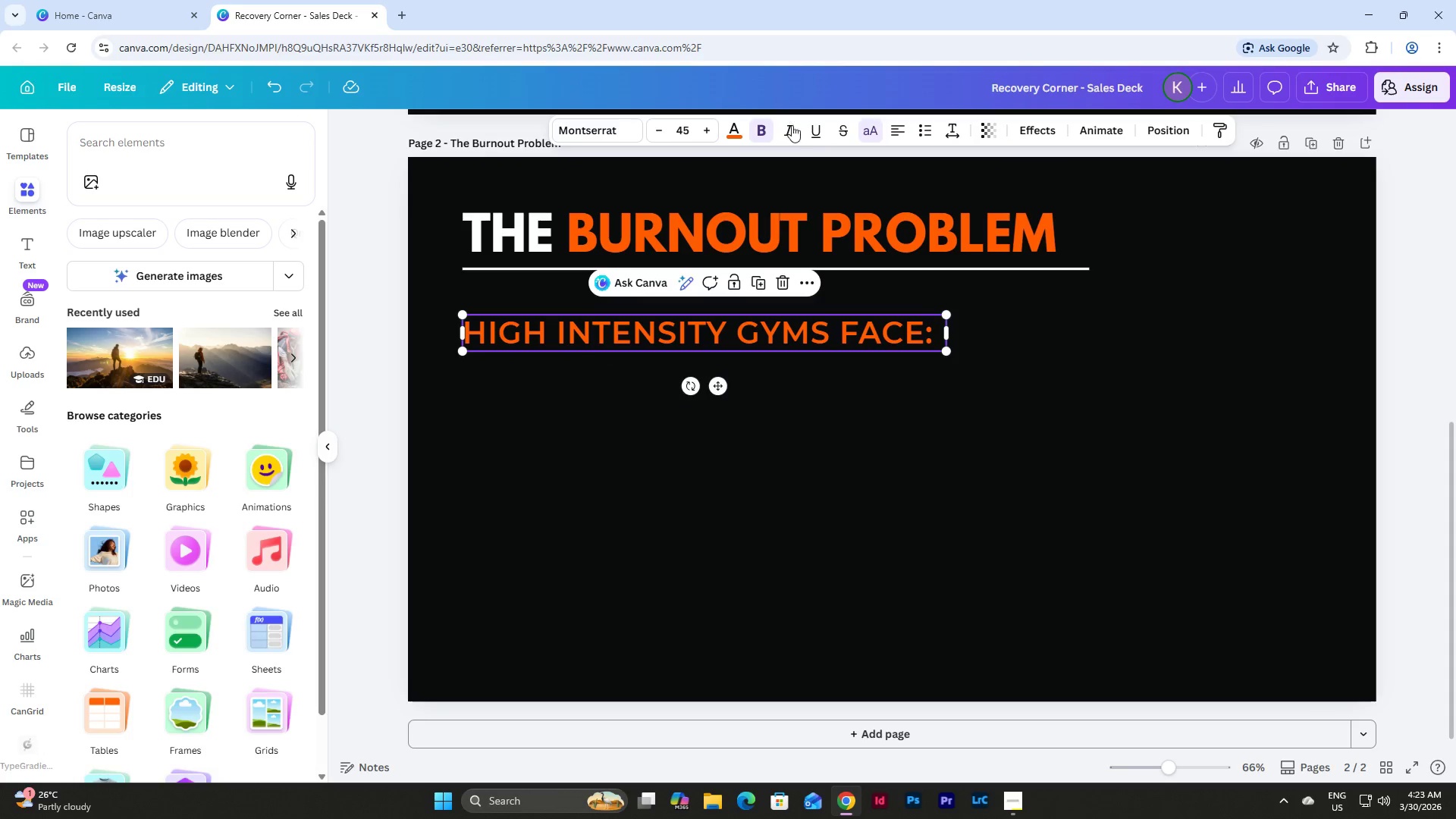 
left_click([791, 130])
 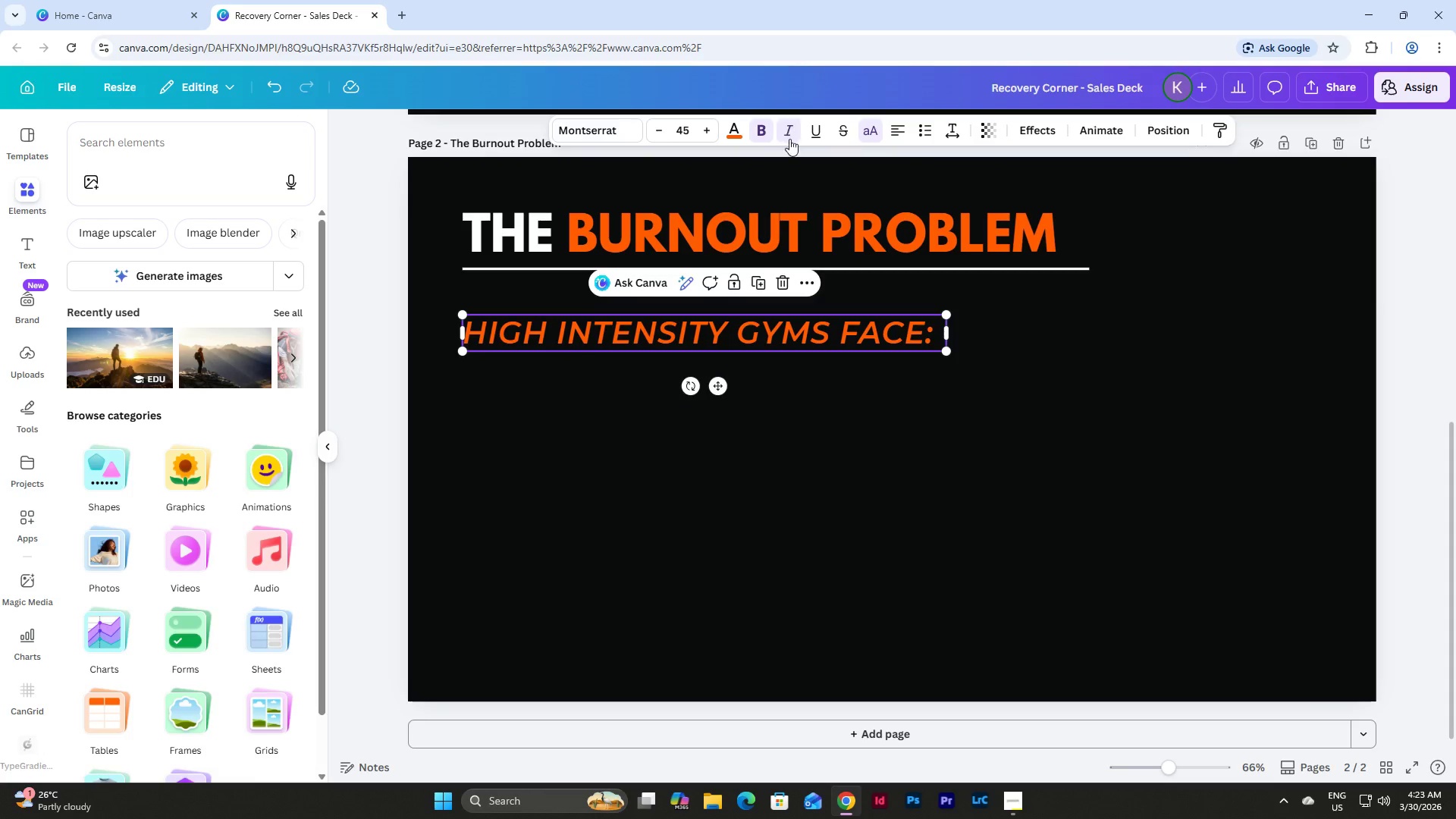 
left_click([852, 405])
 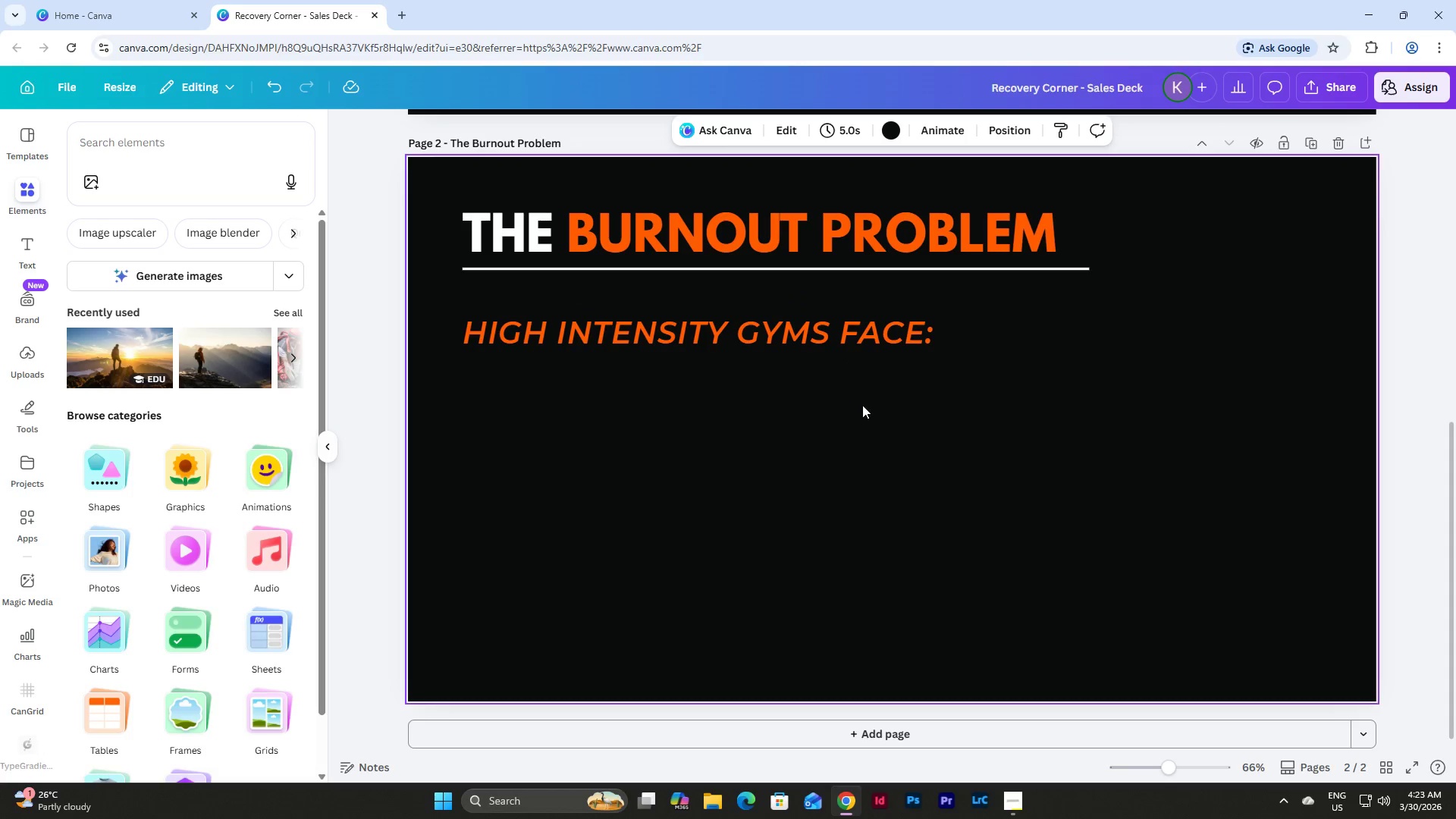 
scroll: coordinate [863, 405], scroll_direction: up, amount: 1.0
 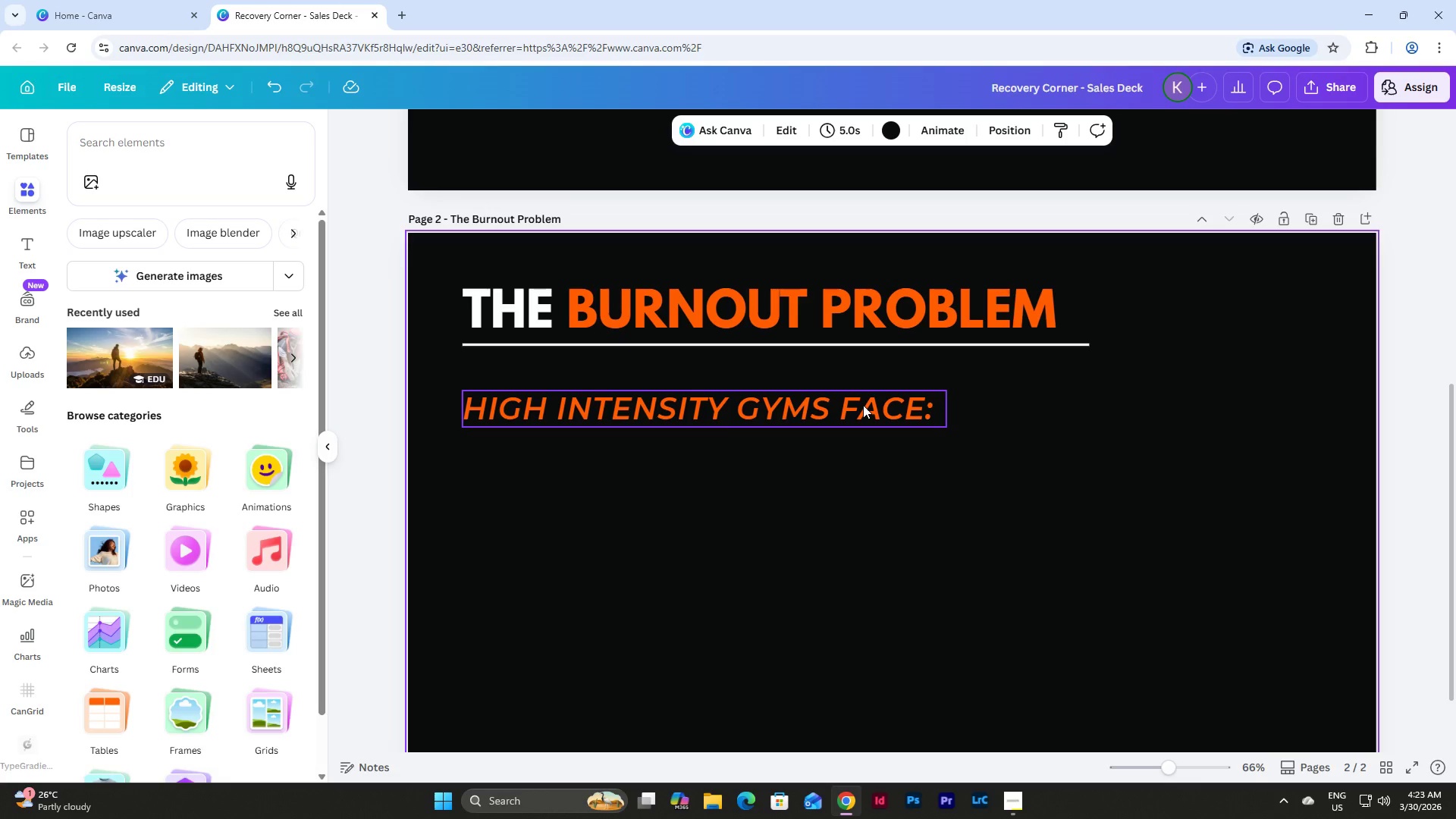 
left_click([812, 323])
 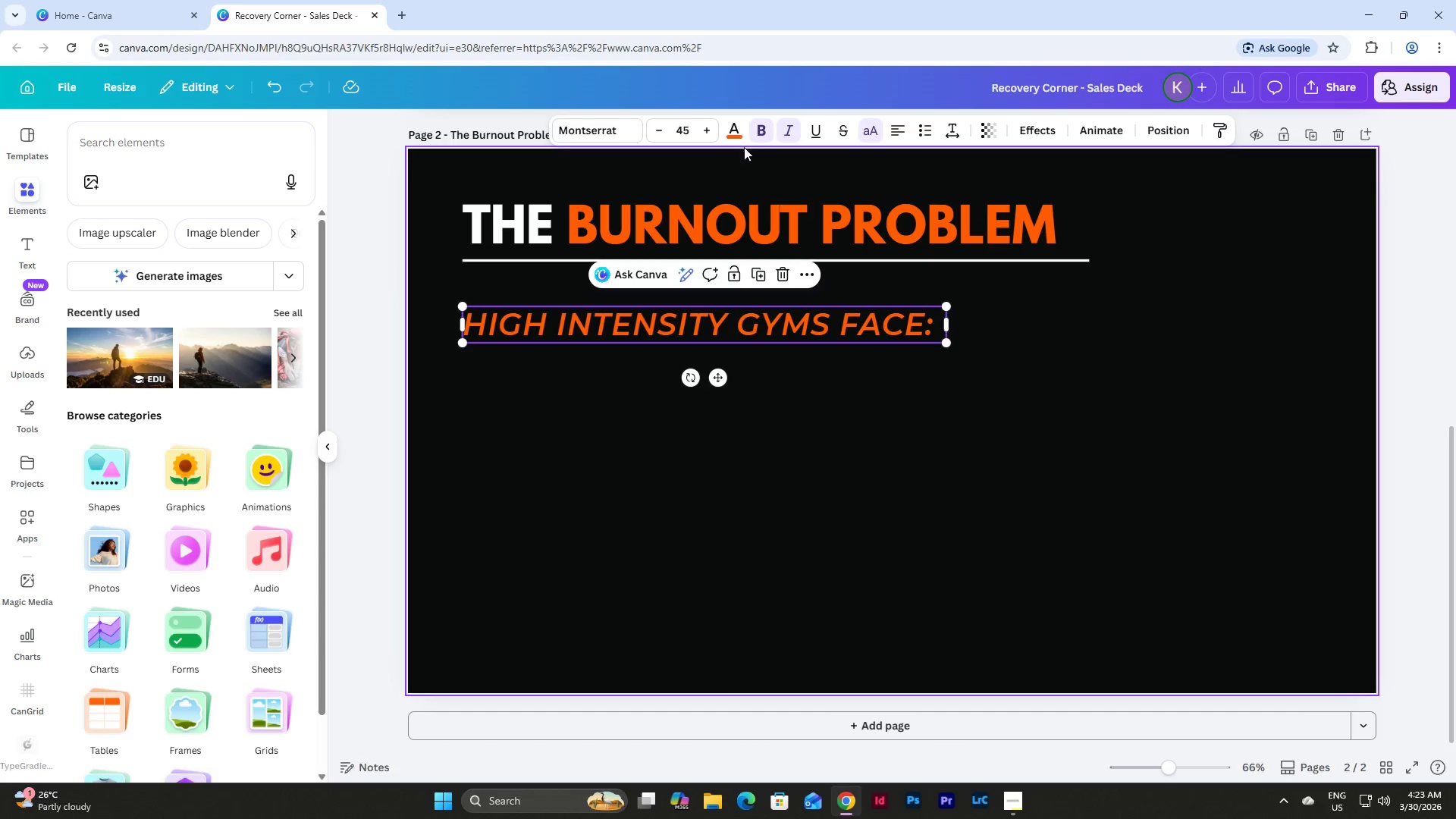 
scroll: coordinate [863, 405], scroll_direction: down, amount: 1.0
 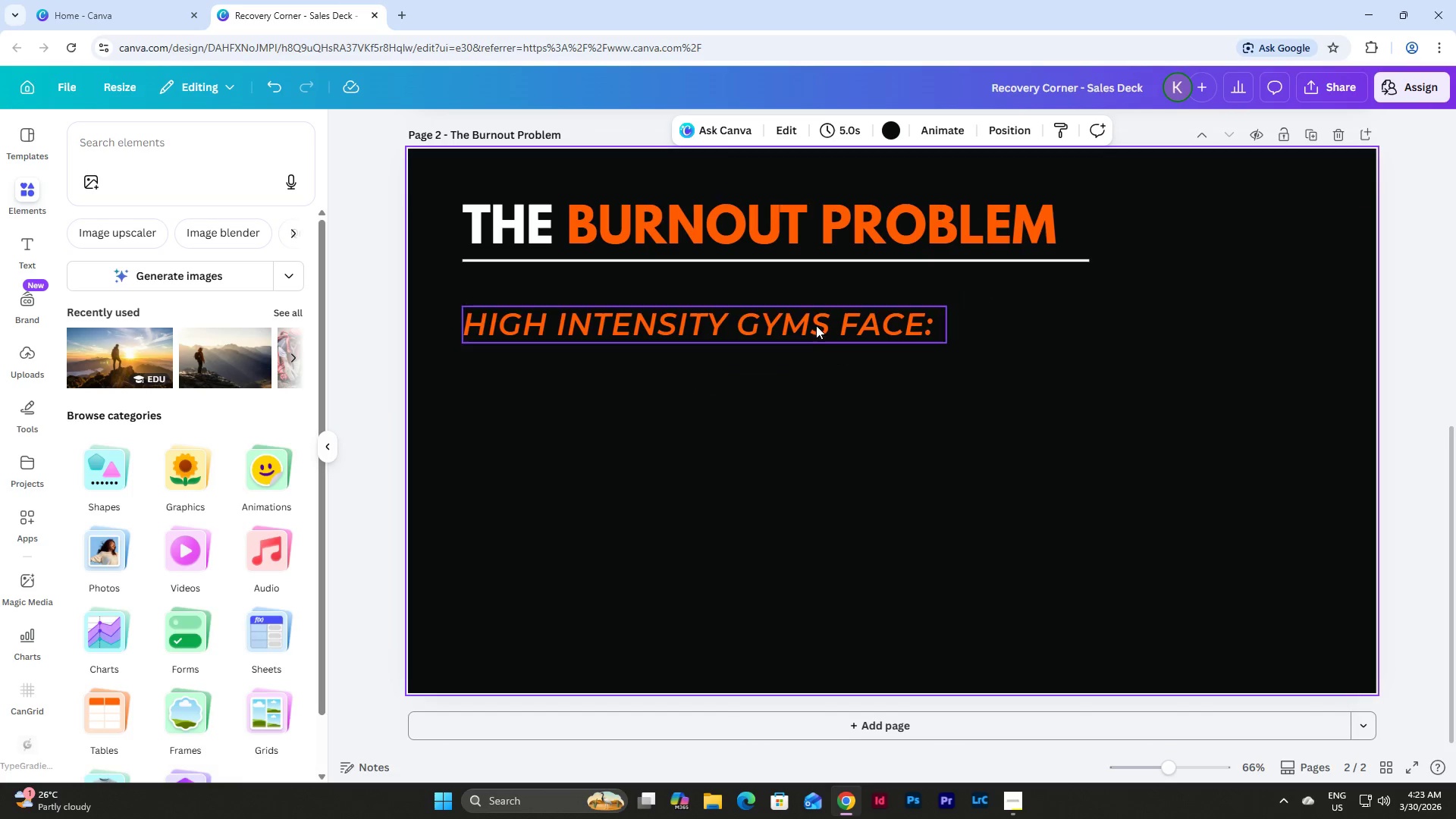 
left_click([738, 133])
 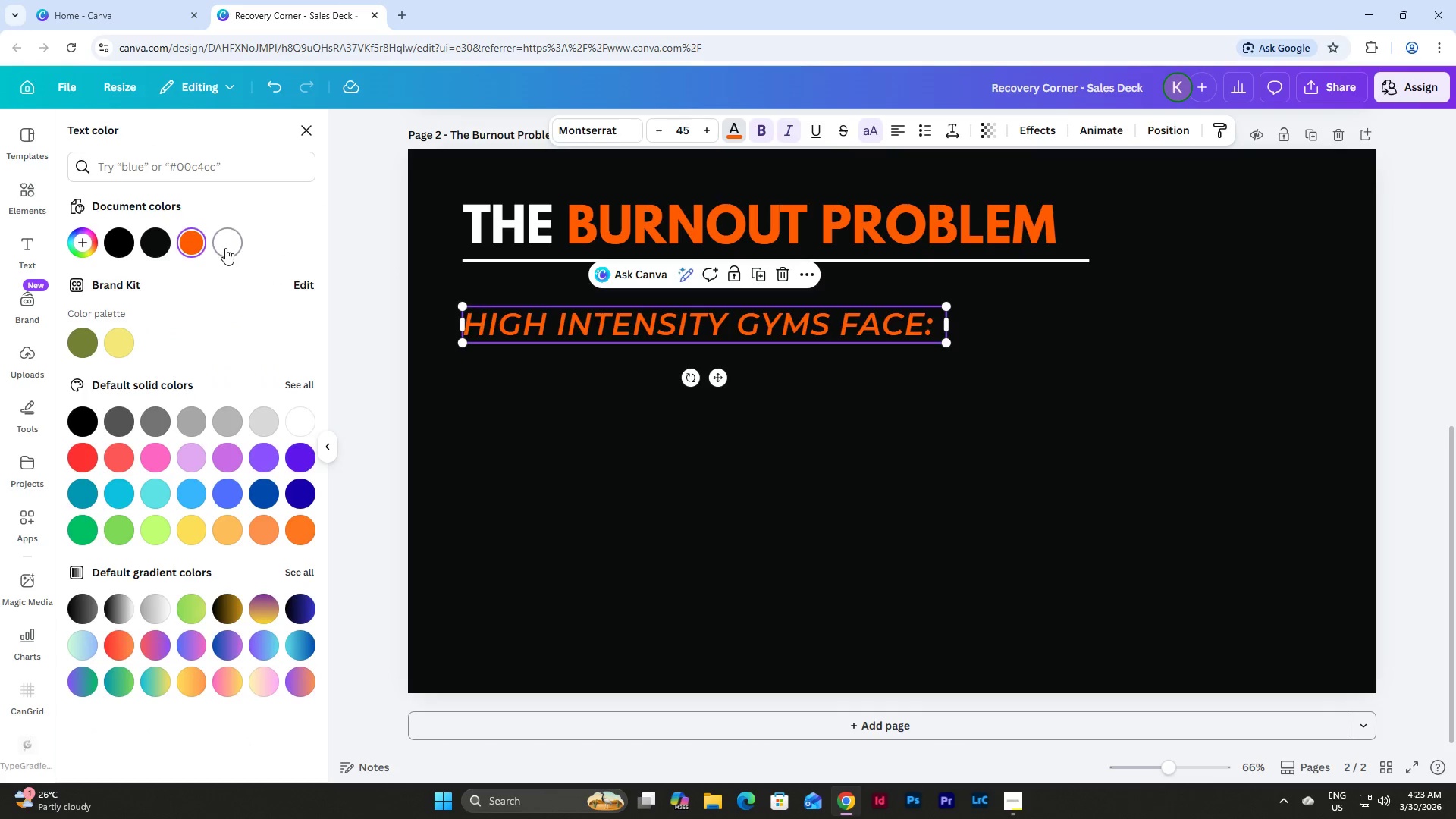 
double_click([898, 491])
 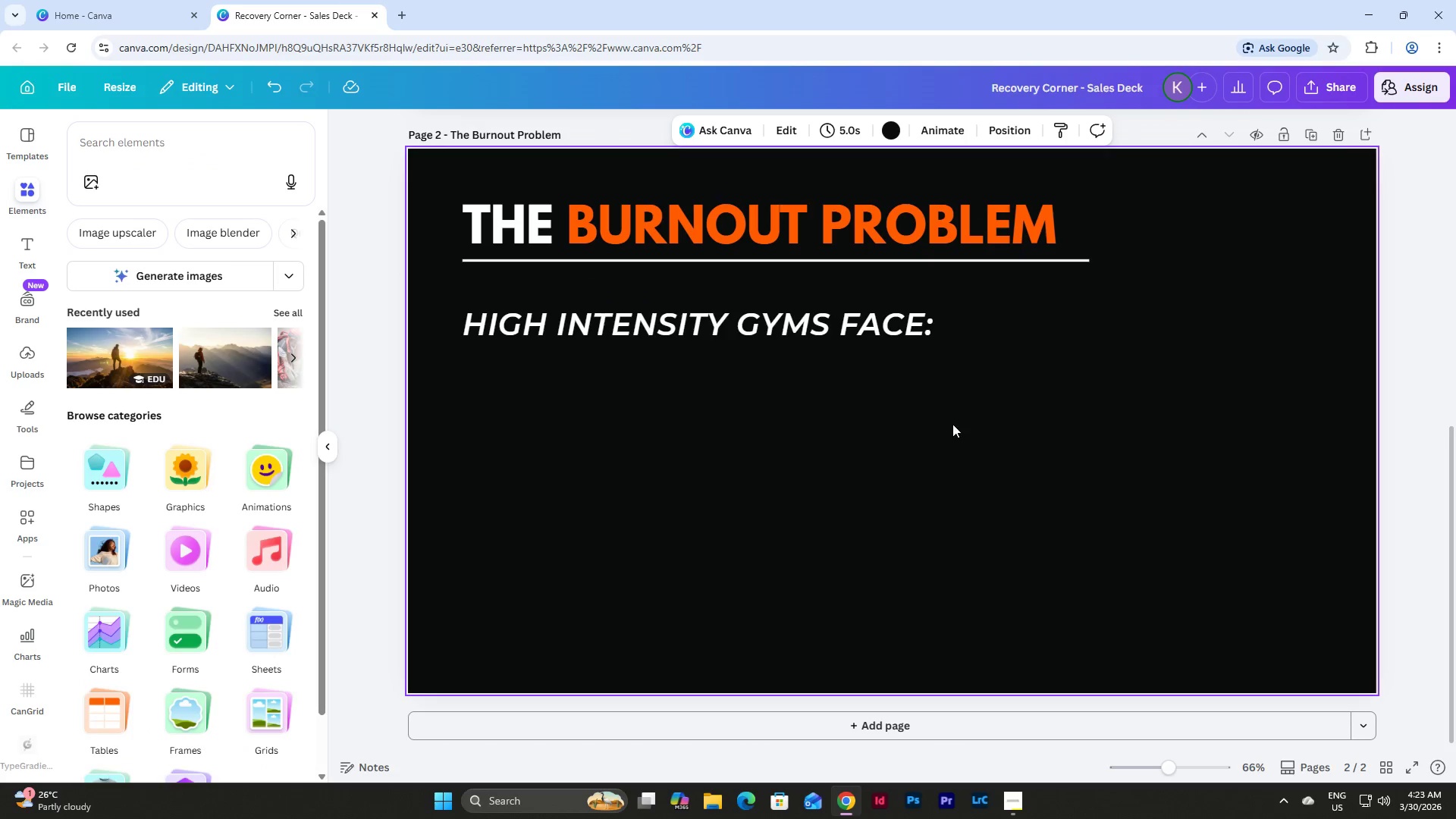 
left_click([824, 400])
 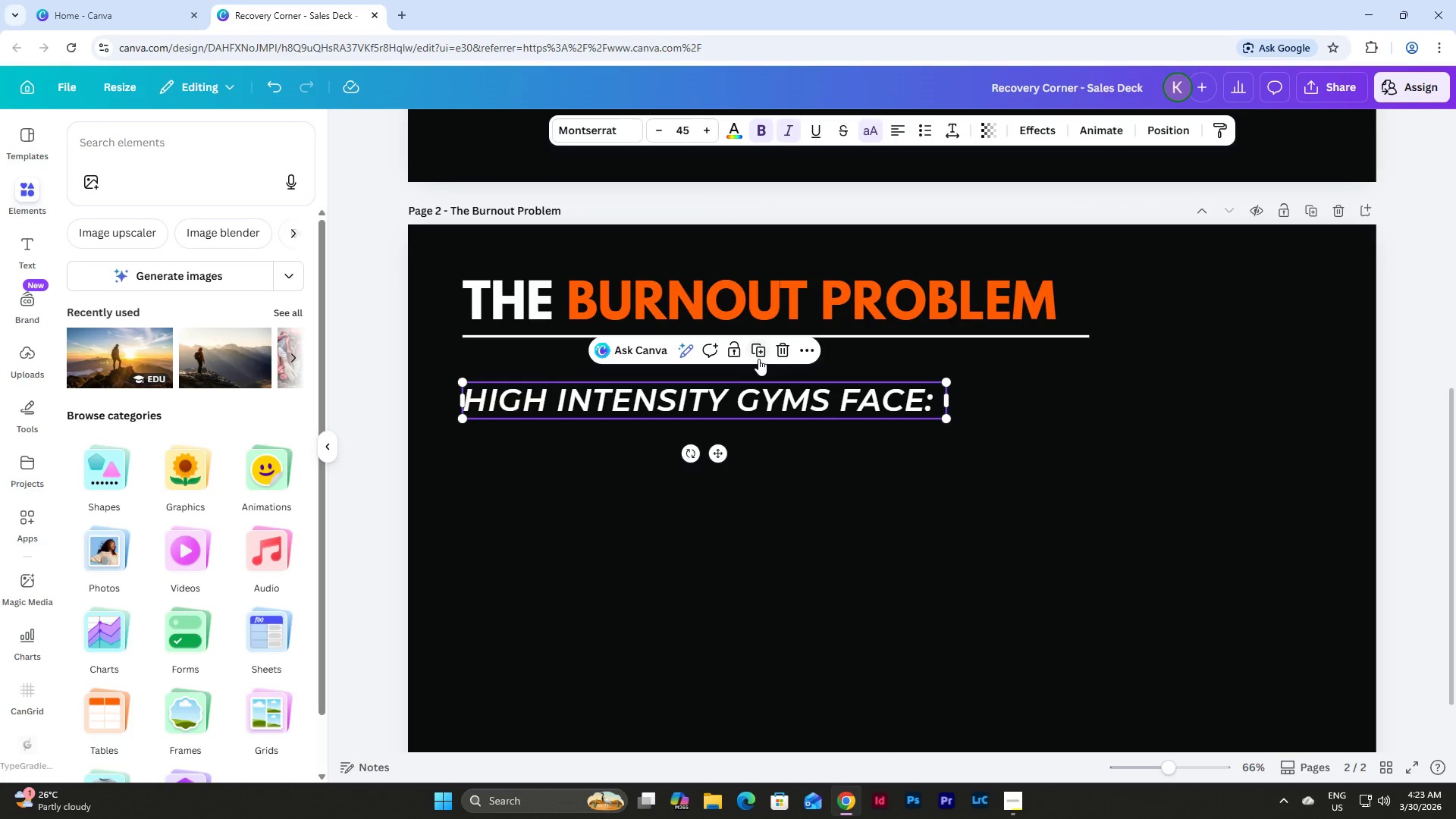 
scroll: coordinate [950, 418], scroll_direction: up, amount: 1.0
 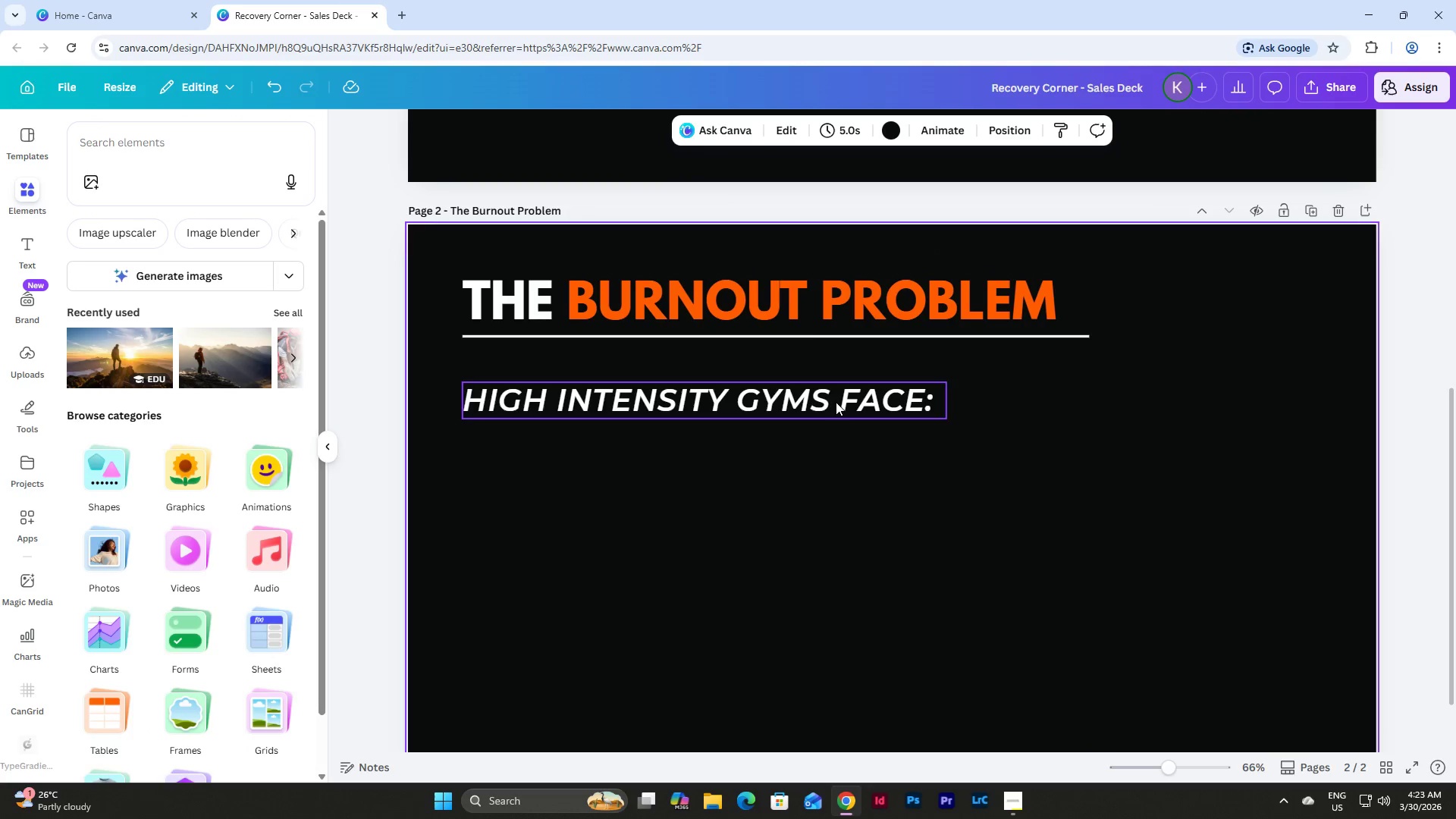 
left_click([761, 350])
 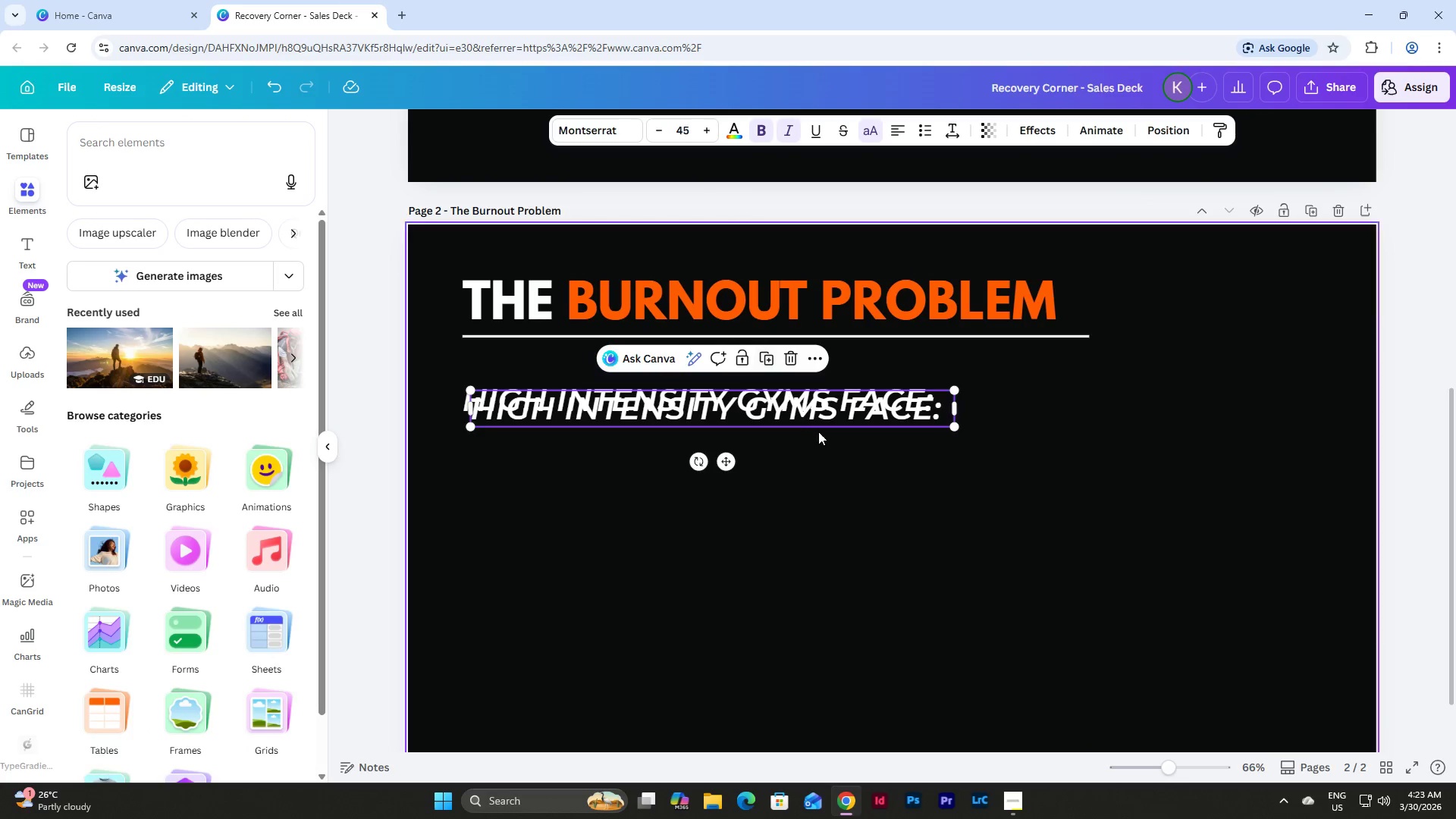 
left_click_drag(start_coordinate=[811, 415], to_coordinate=[805, 501])
 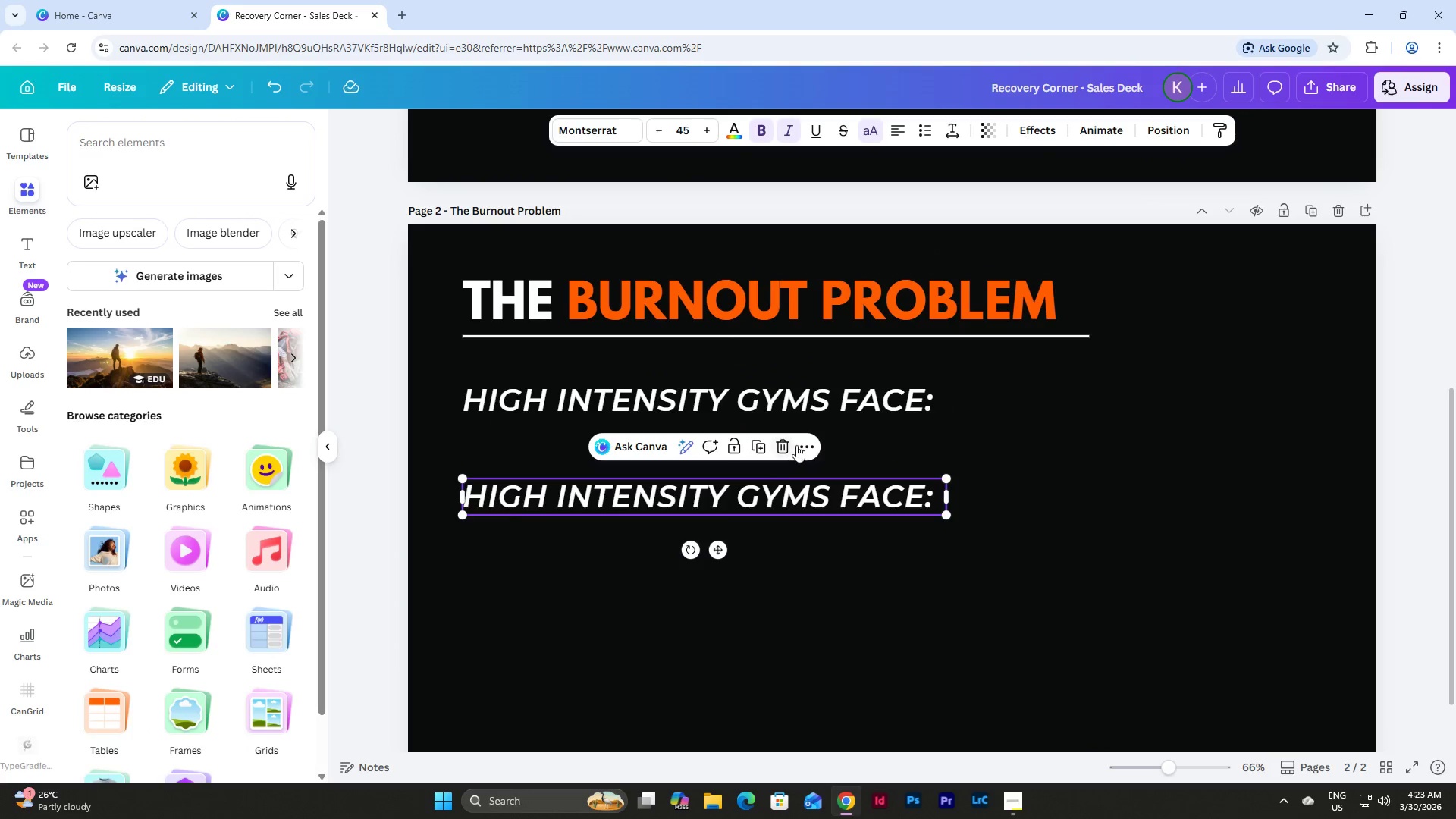 
left_click([785, 446])
 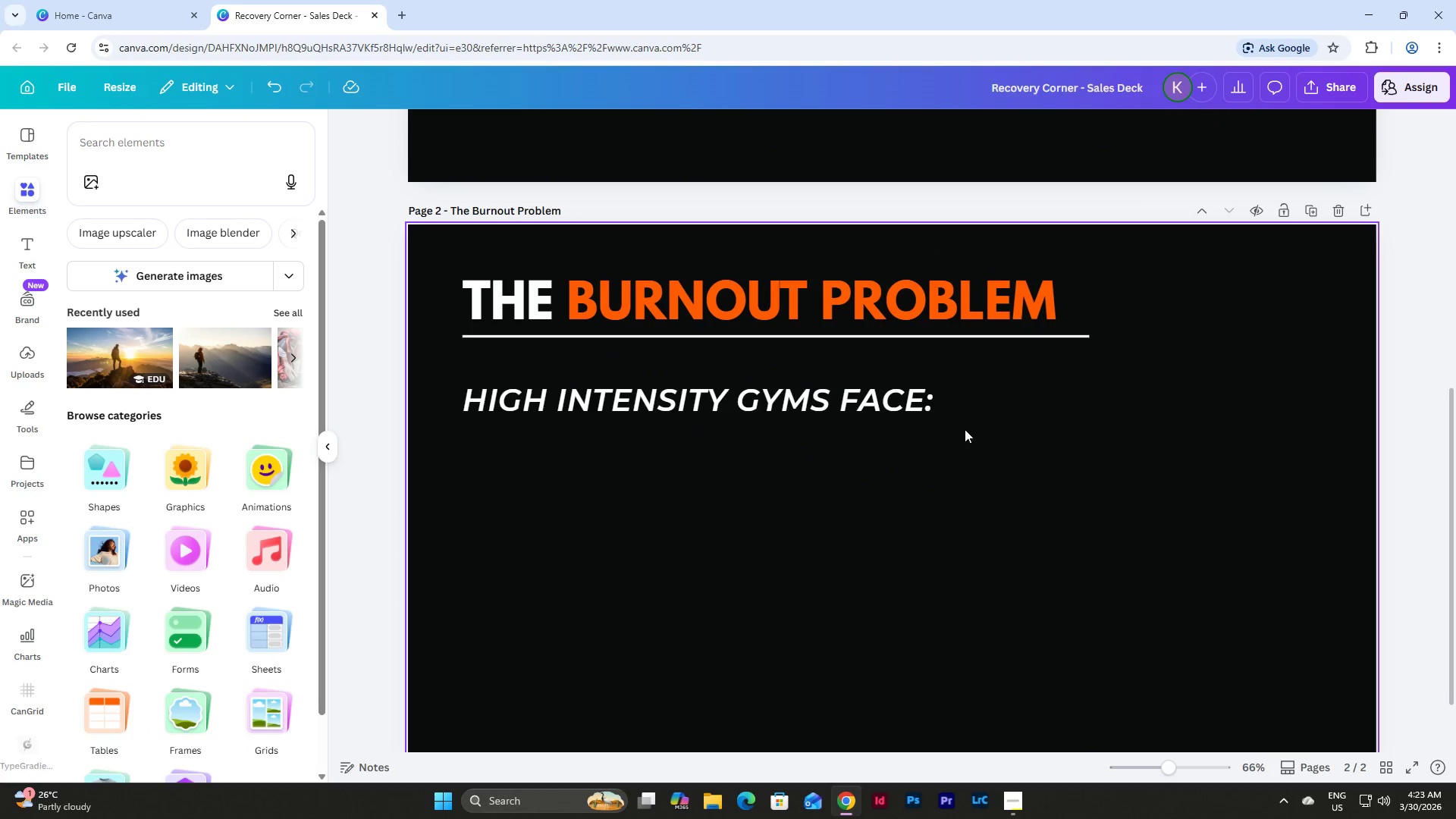 
scroll: coordinate [965, 428], scroll_direction: down, amount: 2.0
 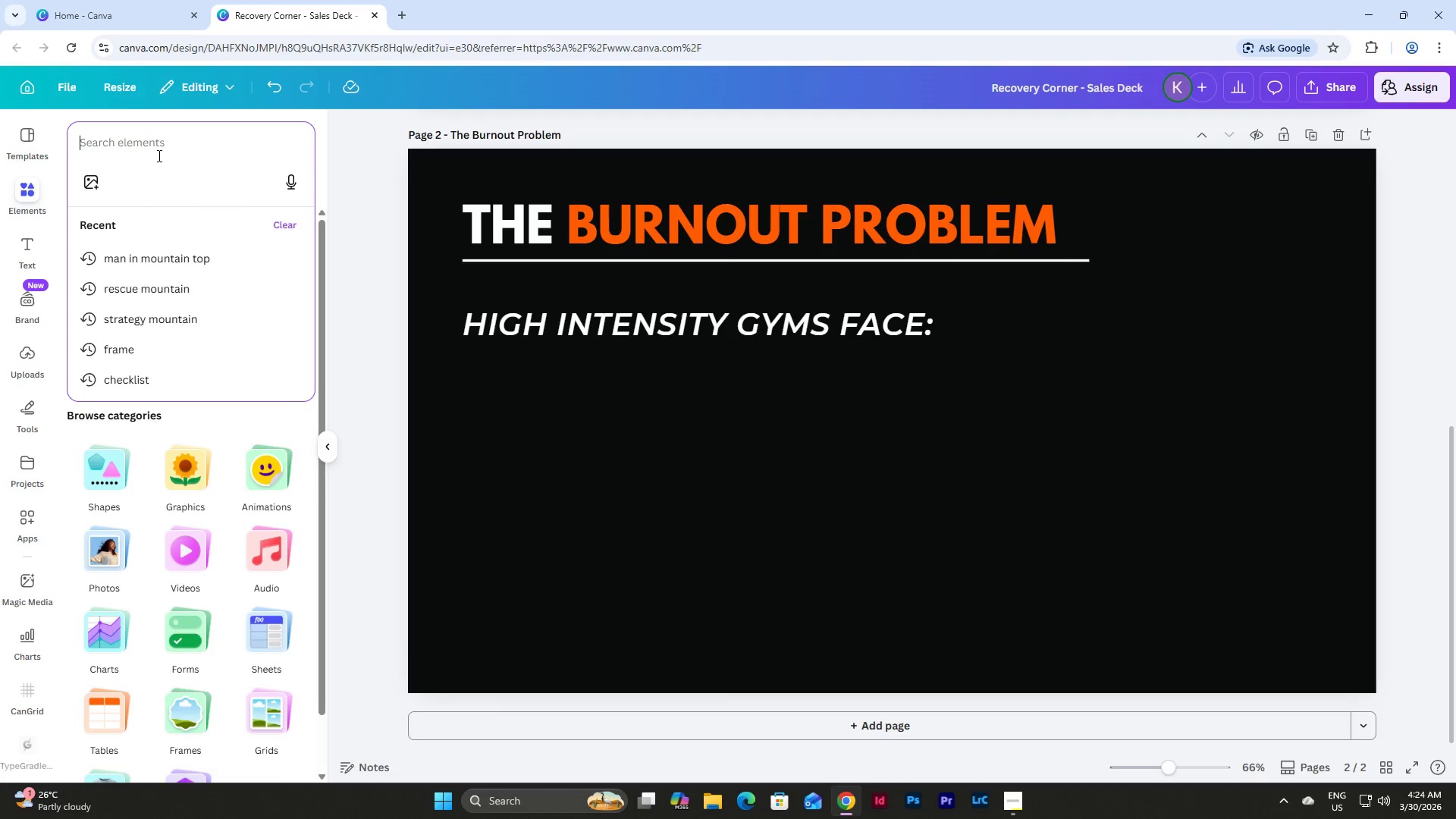 
key(S)
 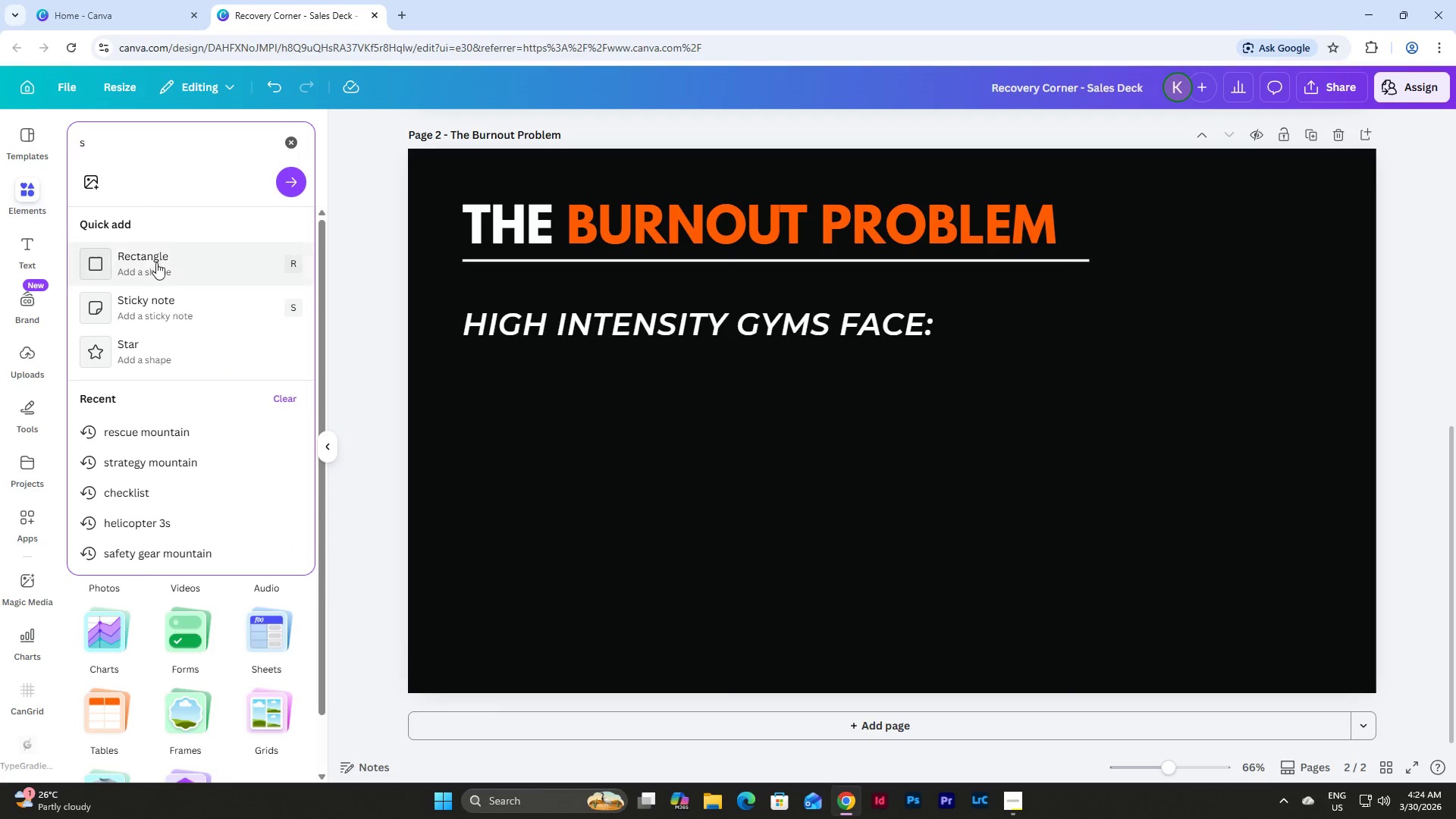 
left_click([158, 262])
 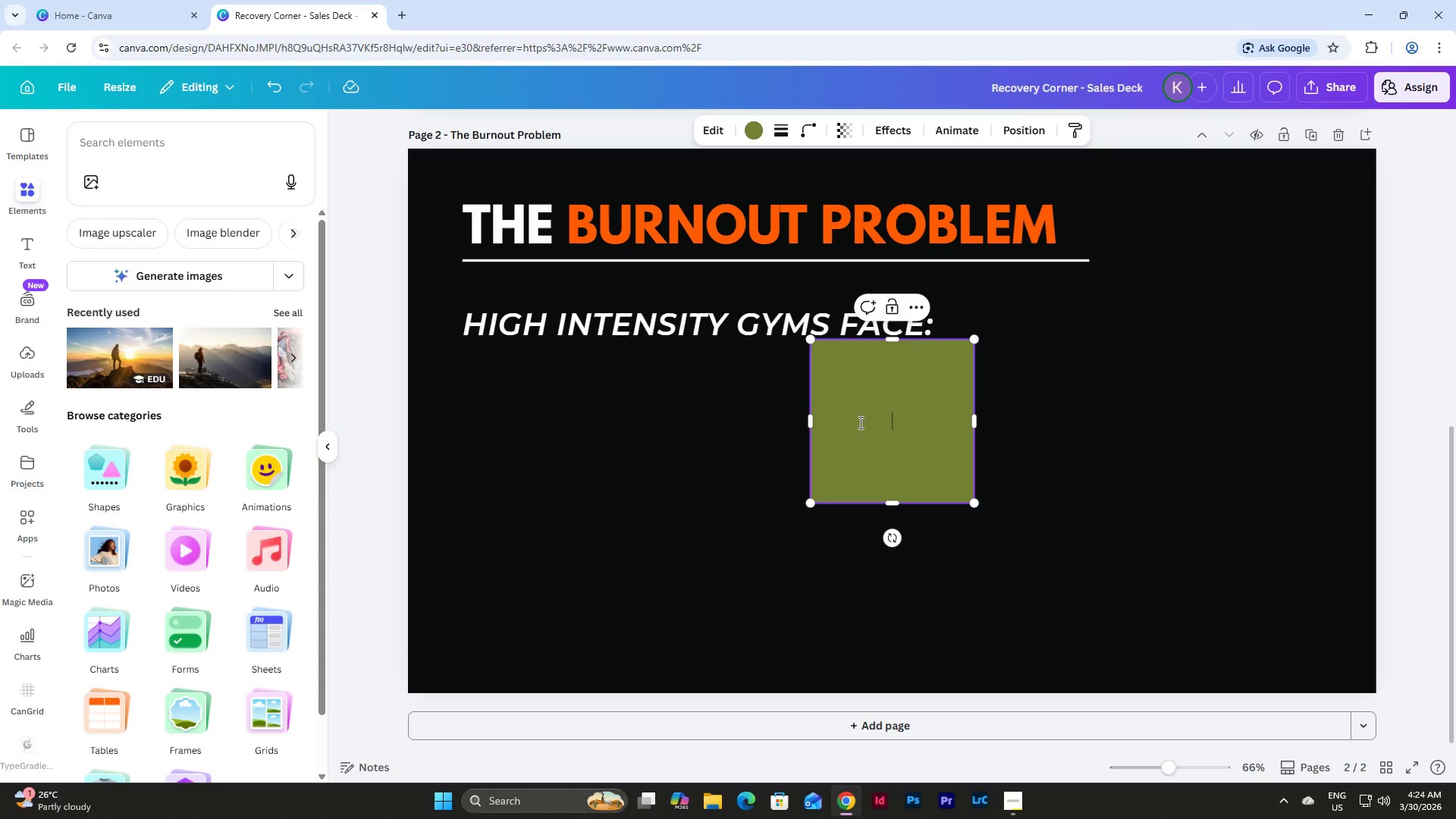 
left_click_drag(start_coordinate=[859, 421], to_coordinate=[756, 479])
 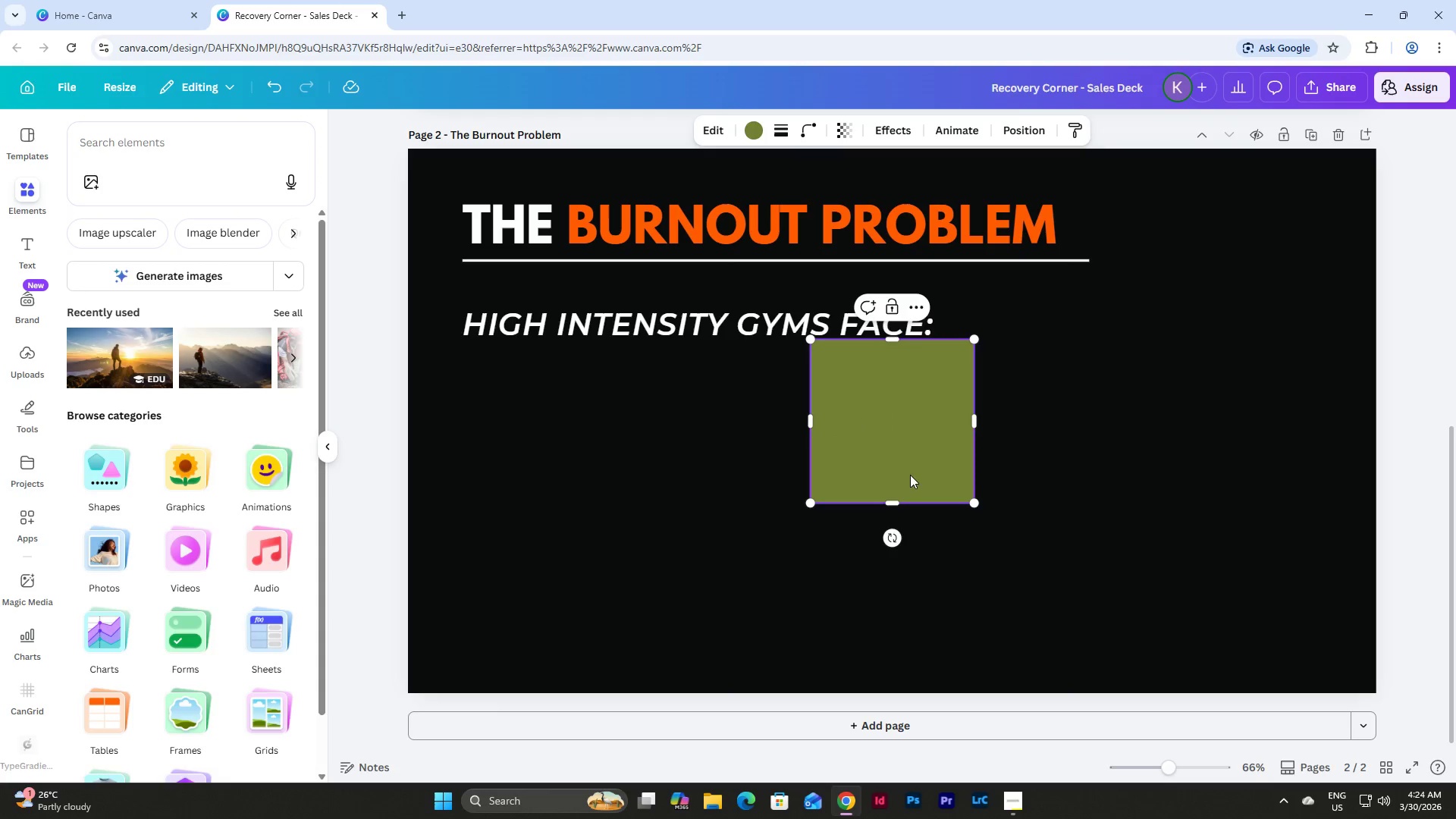 
left_click([1053, 469])
 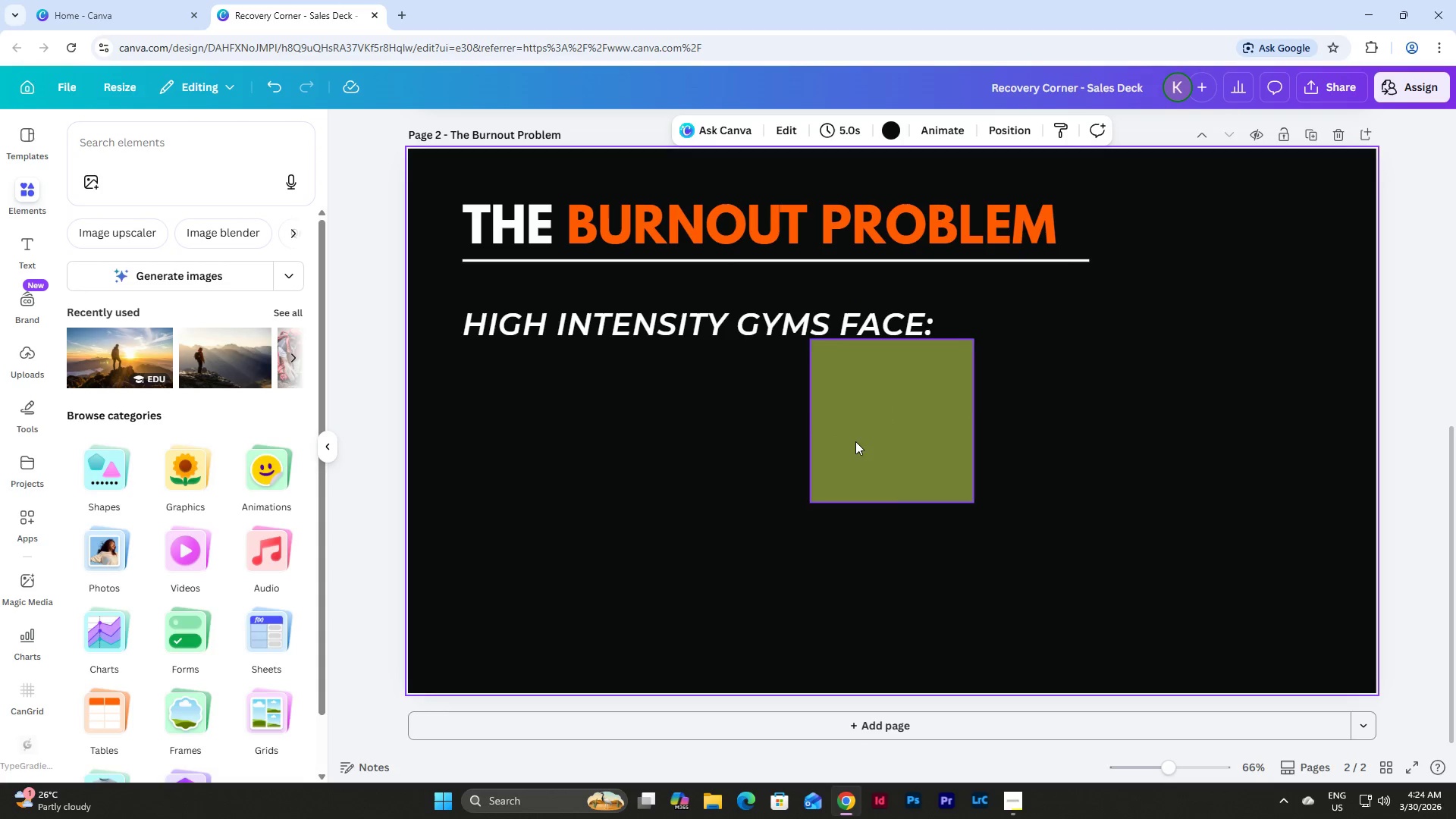 
left_click_drag(start_coordinate=[858, 438], to_coordinate=[581, 485])
 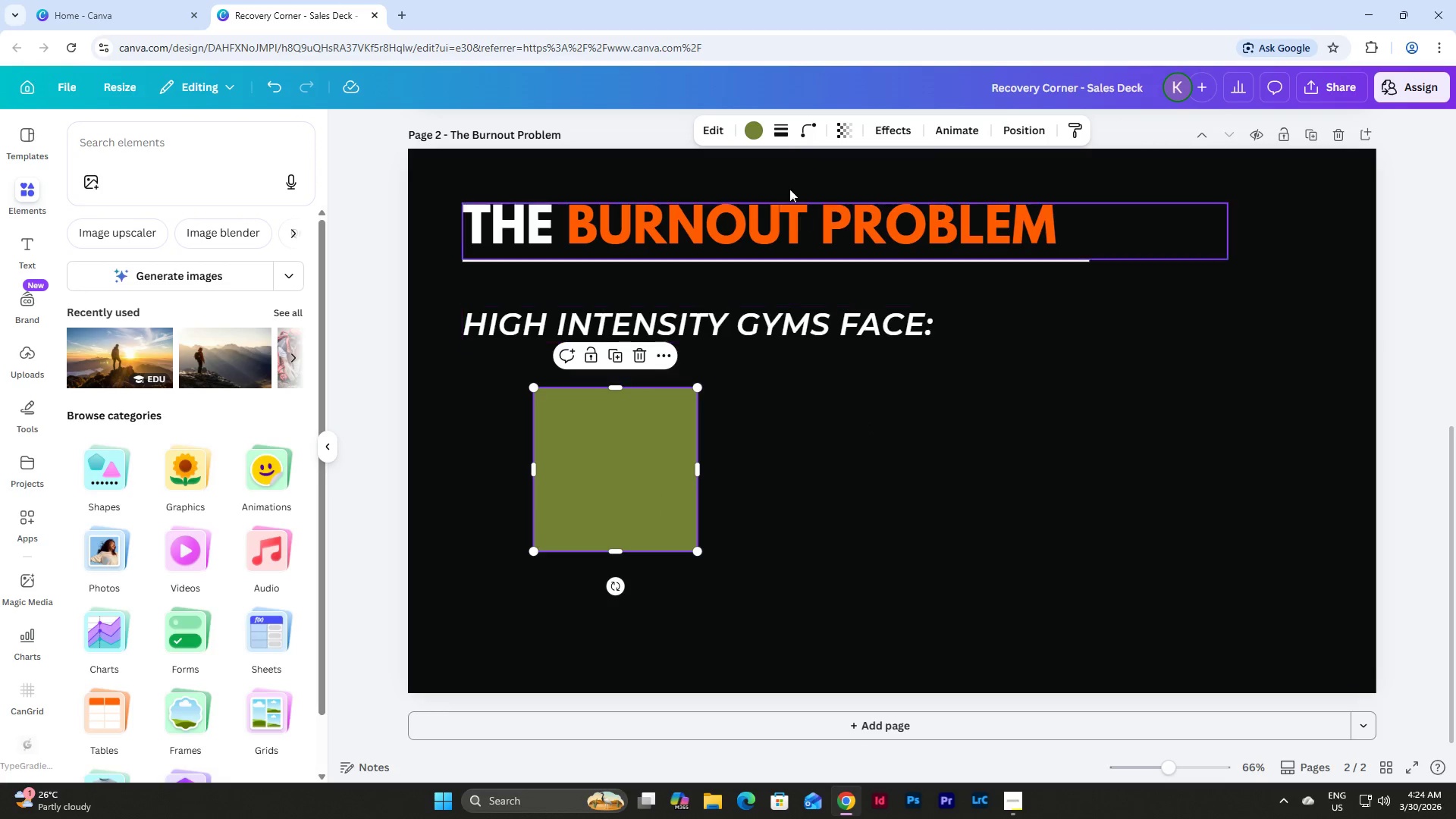 
left_click([758, 129])
 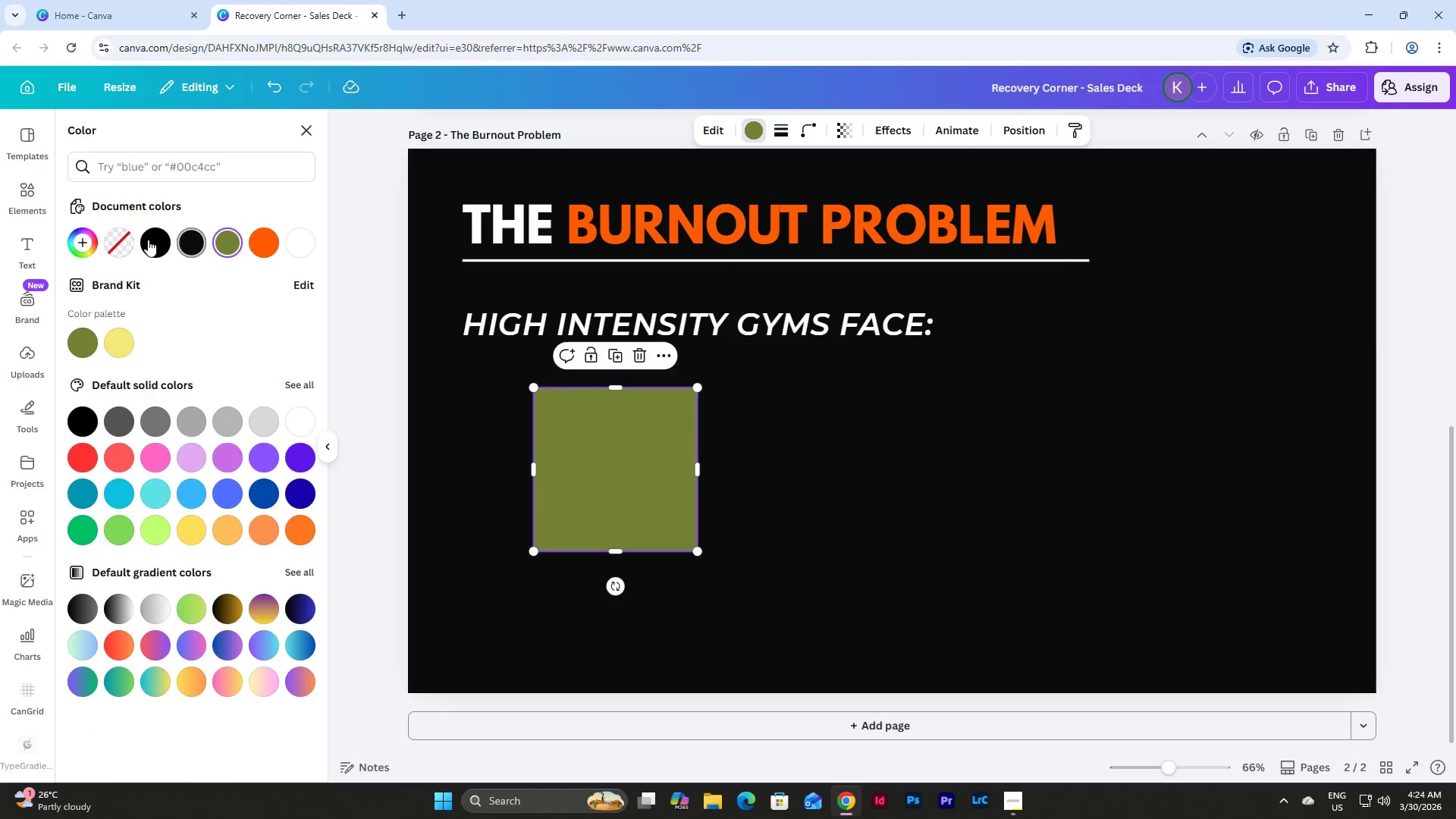 
left_click([120, 243])
 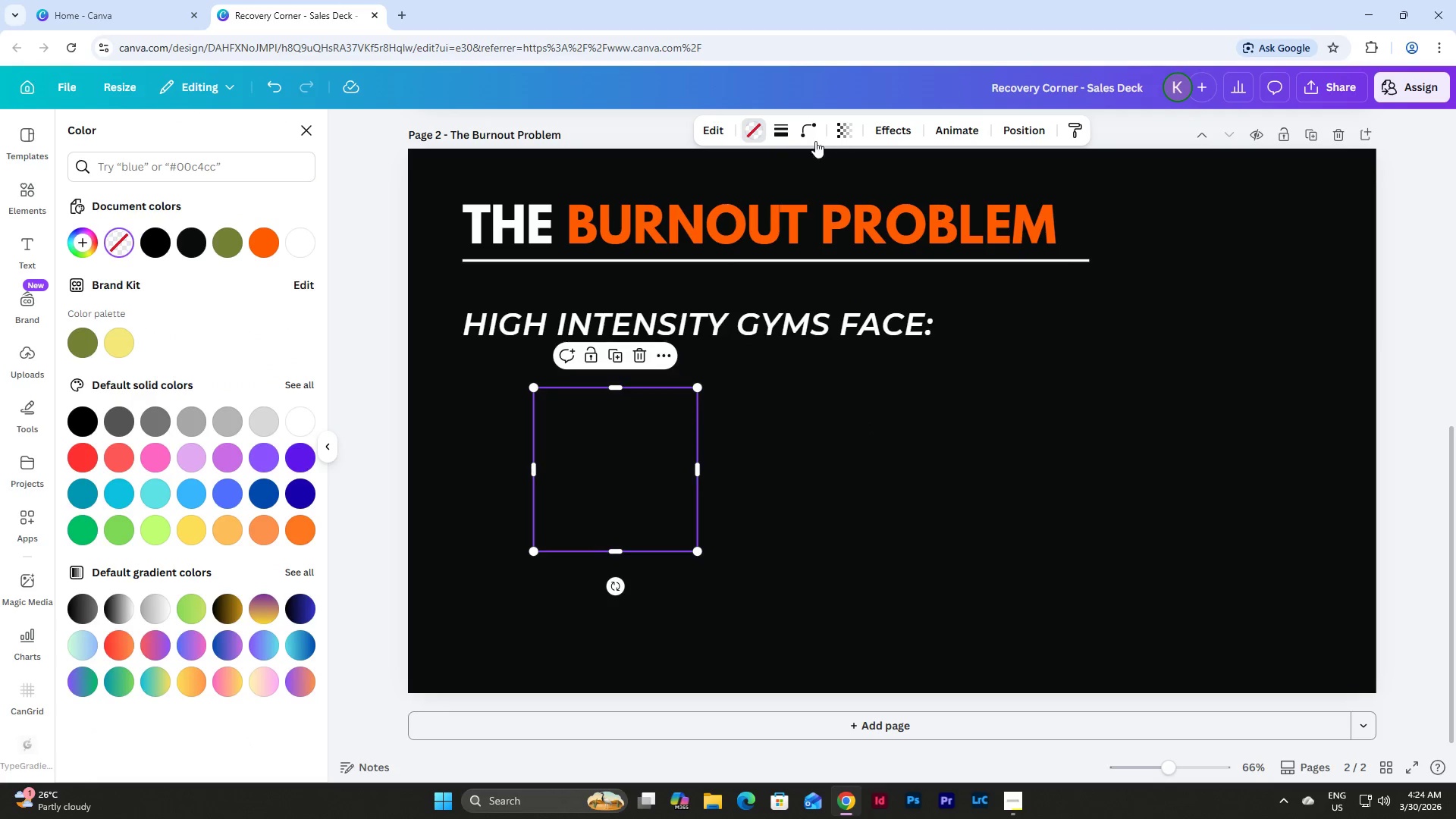 
left_click([779, 127])
 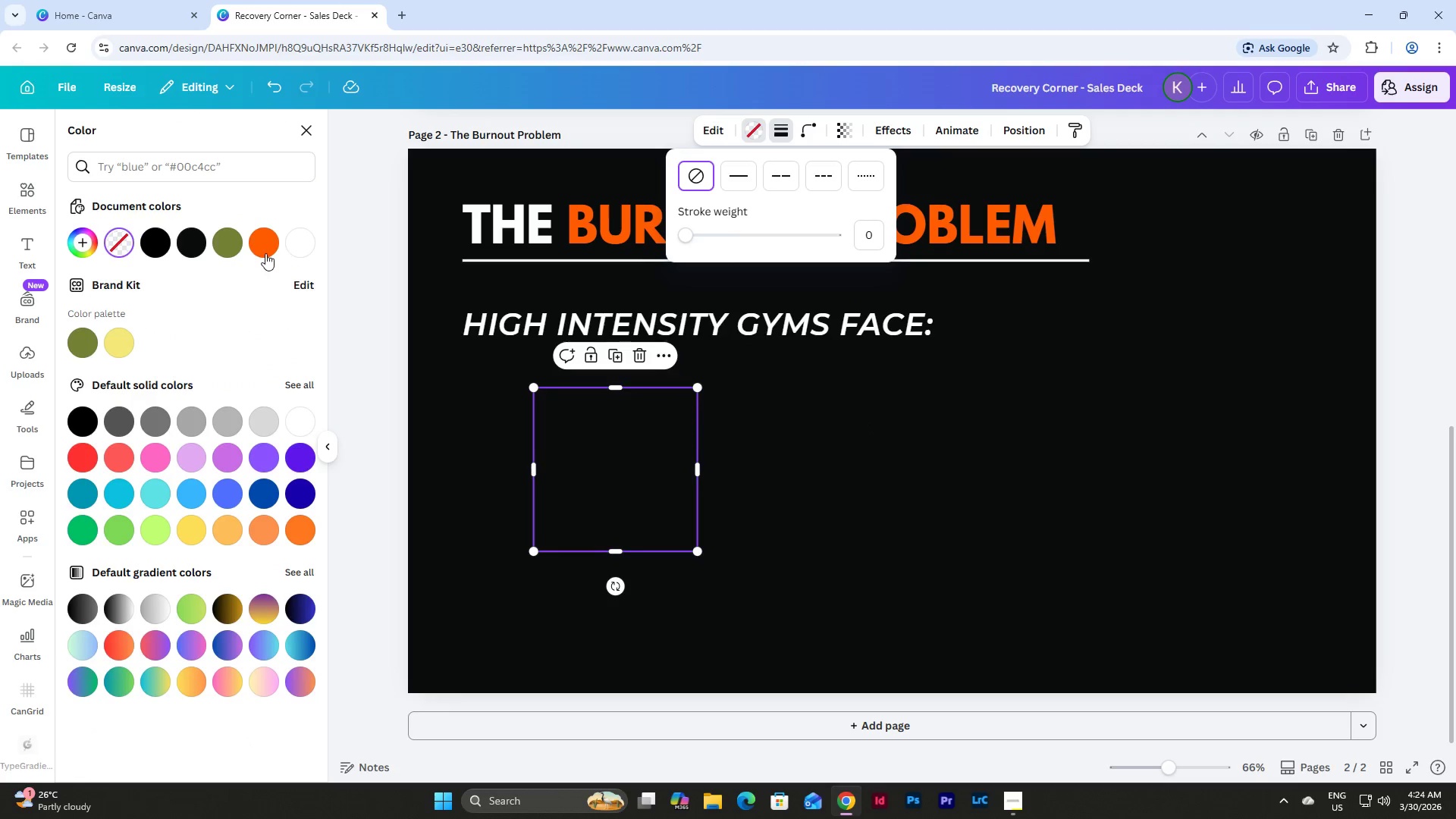 
left_click([269, 246])
 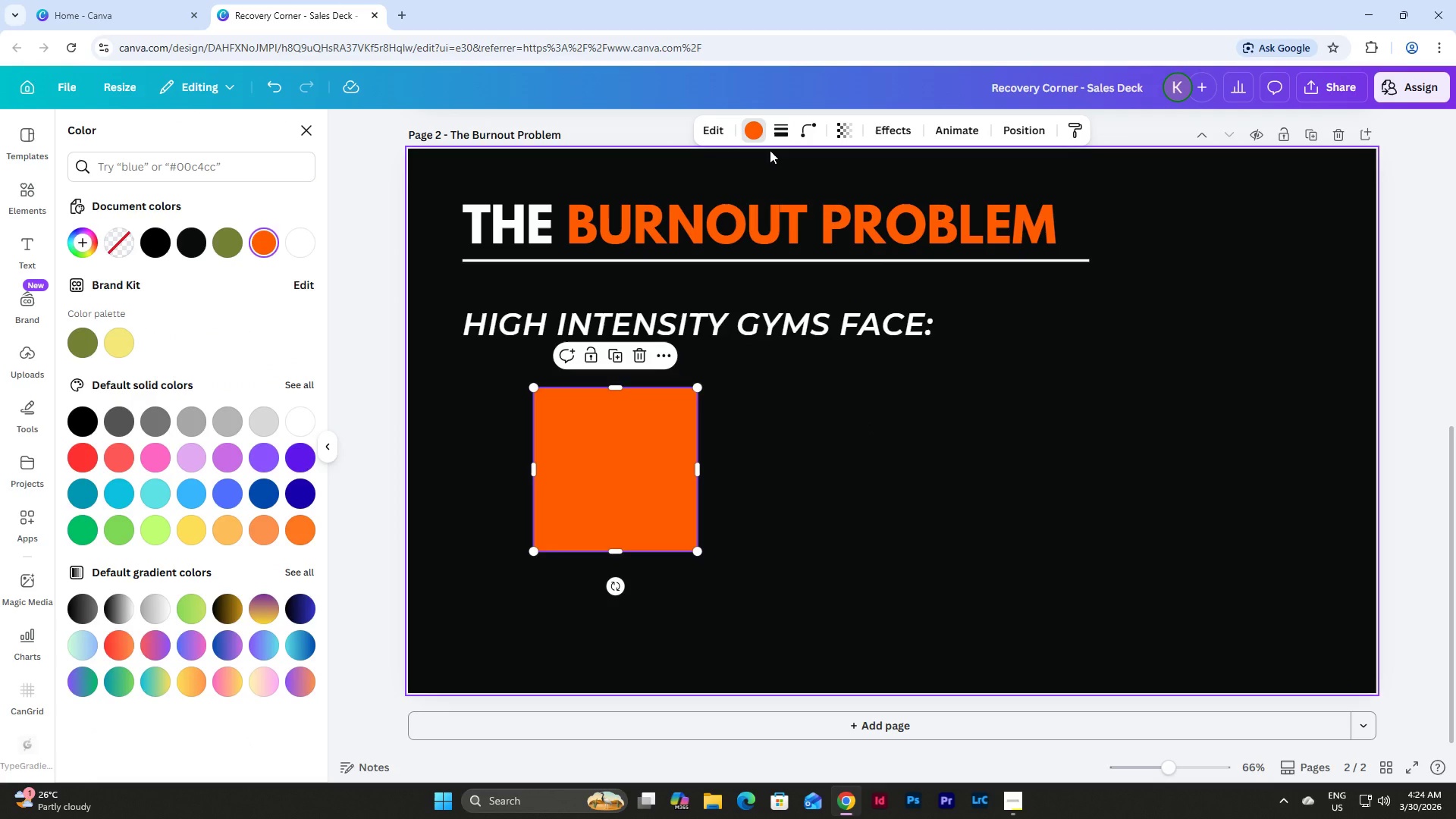 
key(Control+Z)
 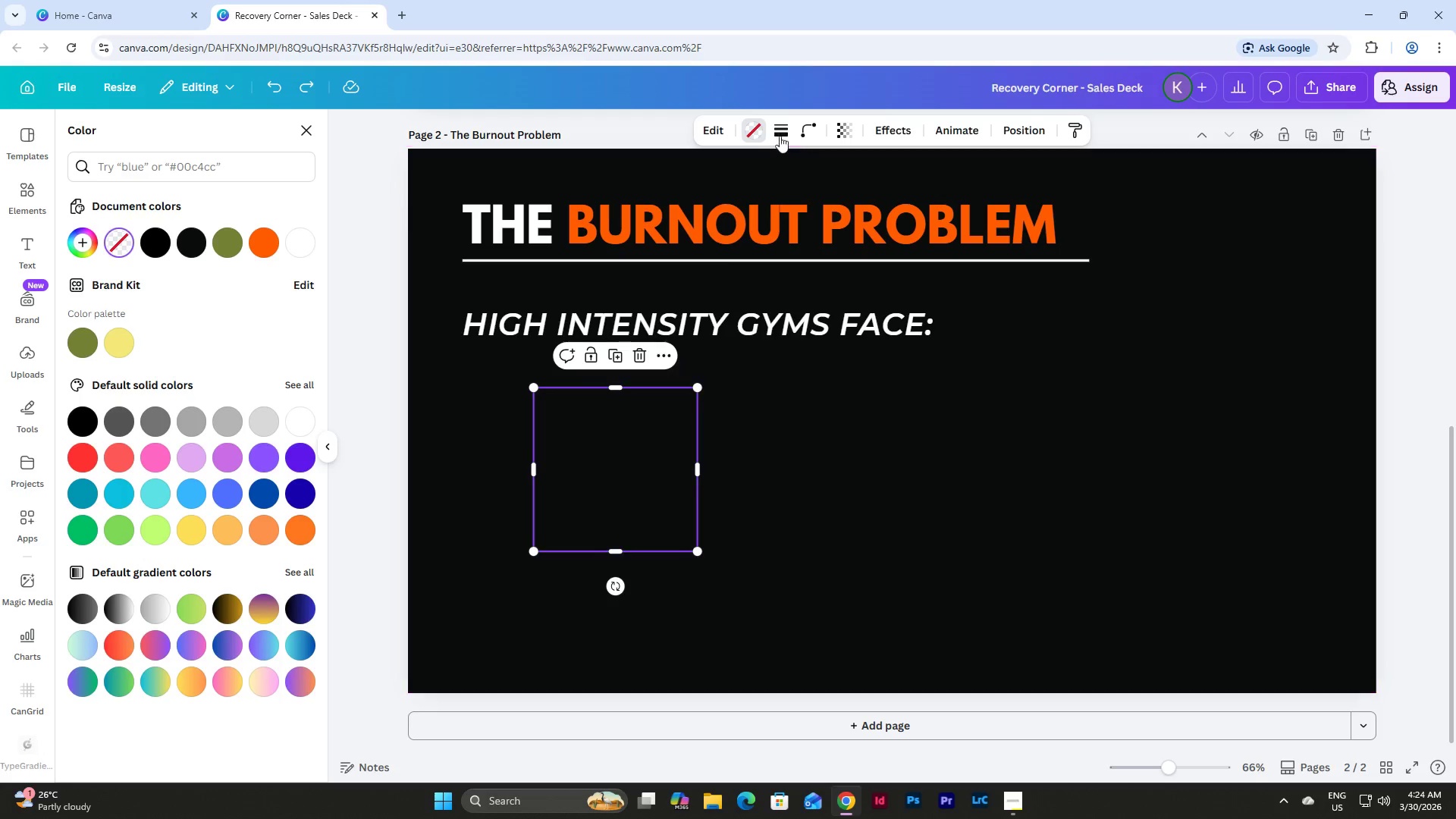 
left_click([779, 125])
 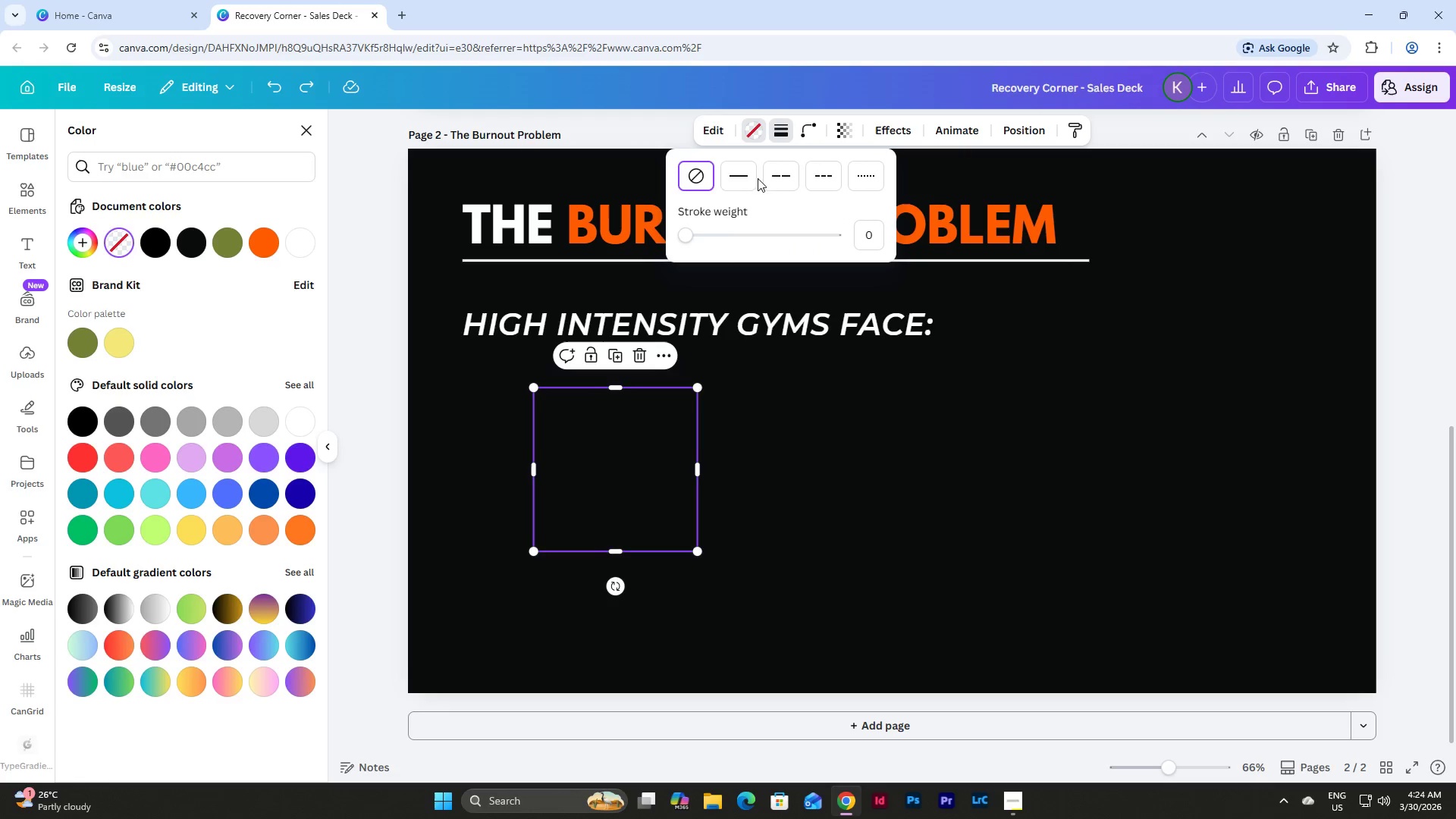 
left_click([742, 175])
 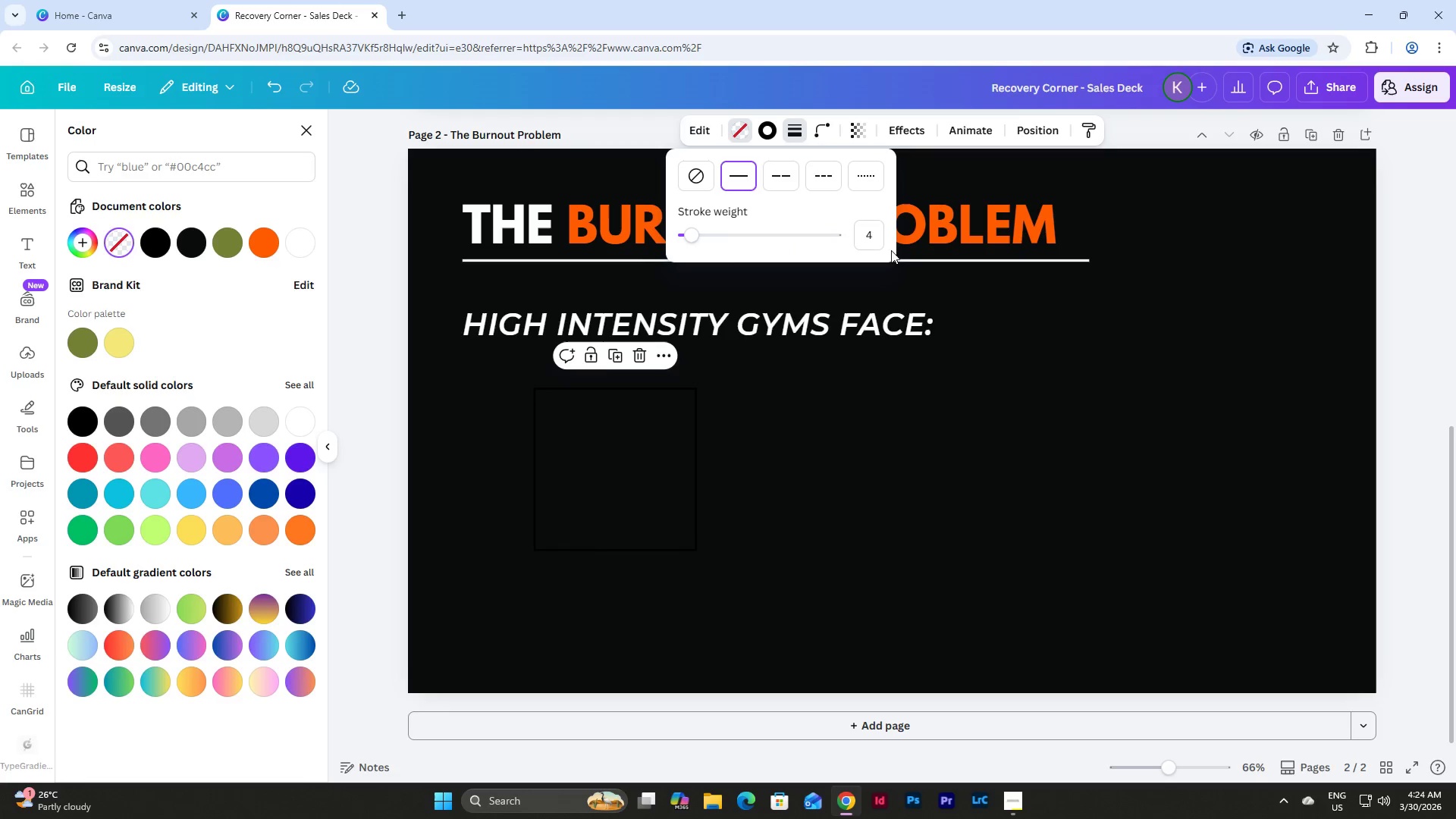 
left_click_drag(start_coordinate=[874, 235], to_coordinate=[854, 234])
 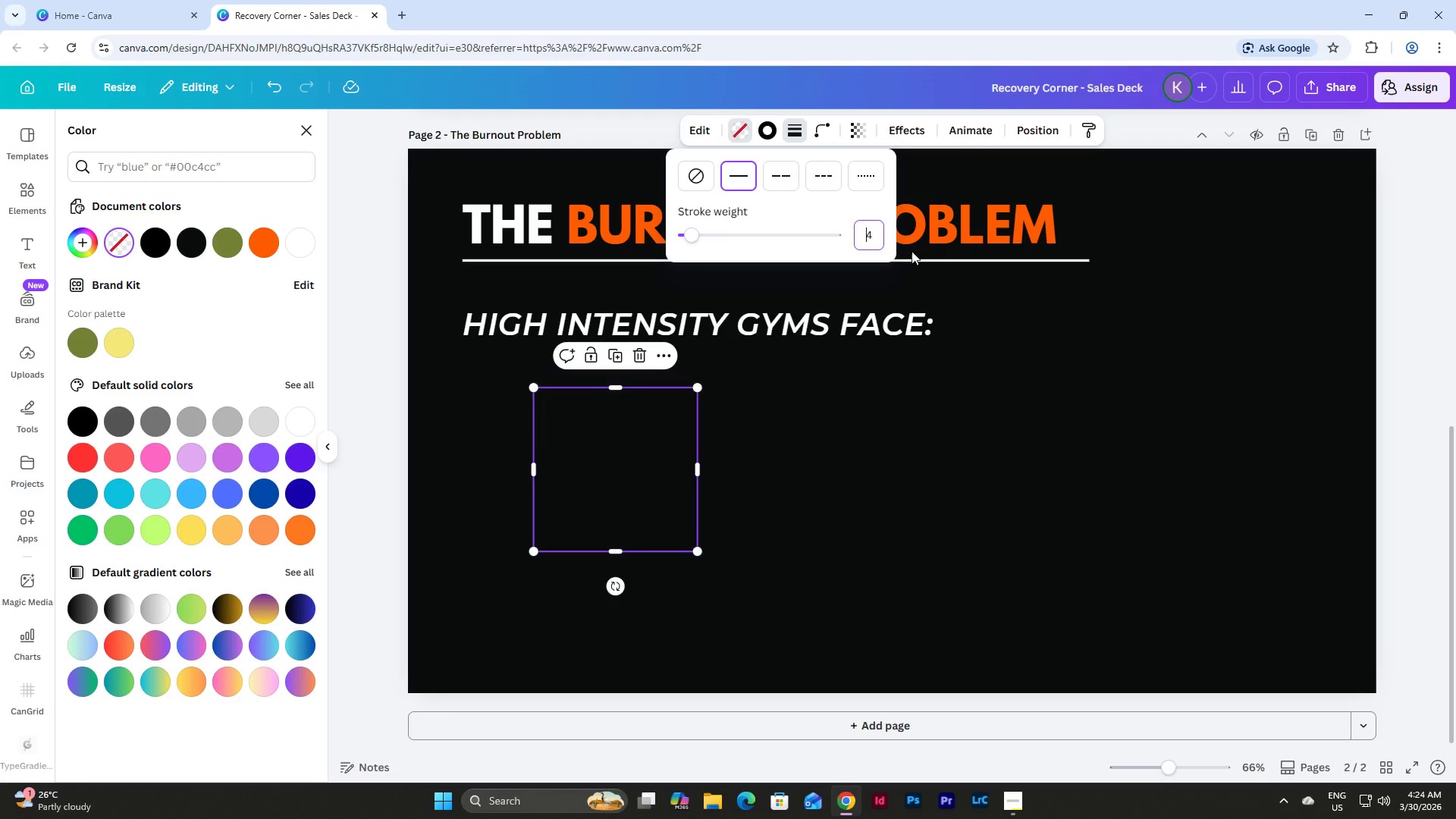 
left_click_drag(start_coordinate=[874, 241], to_coordinate=[848, 240])
 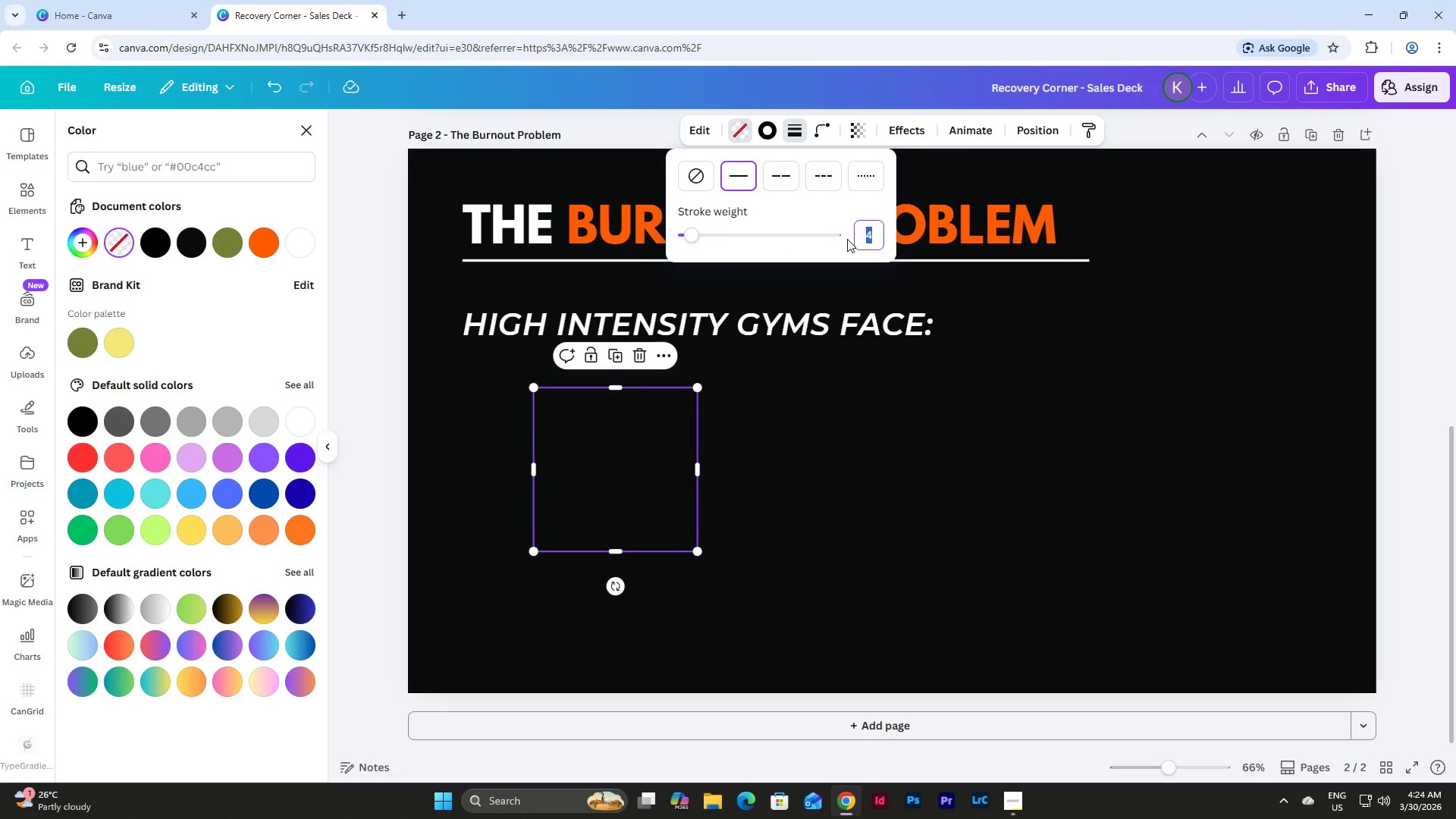 
key(Numpad5)
 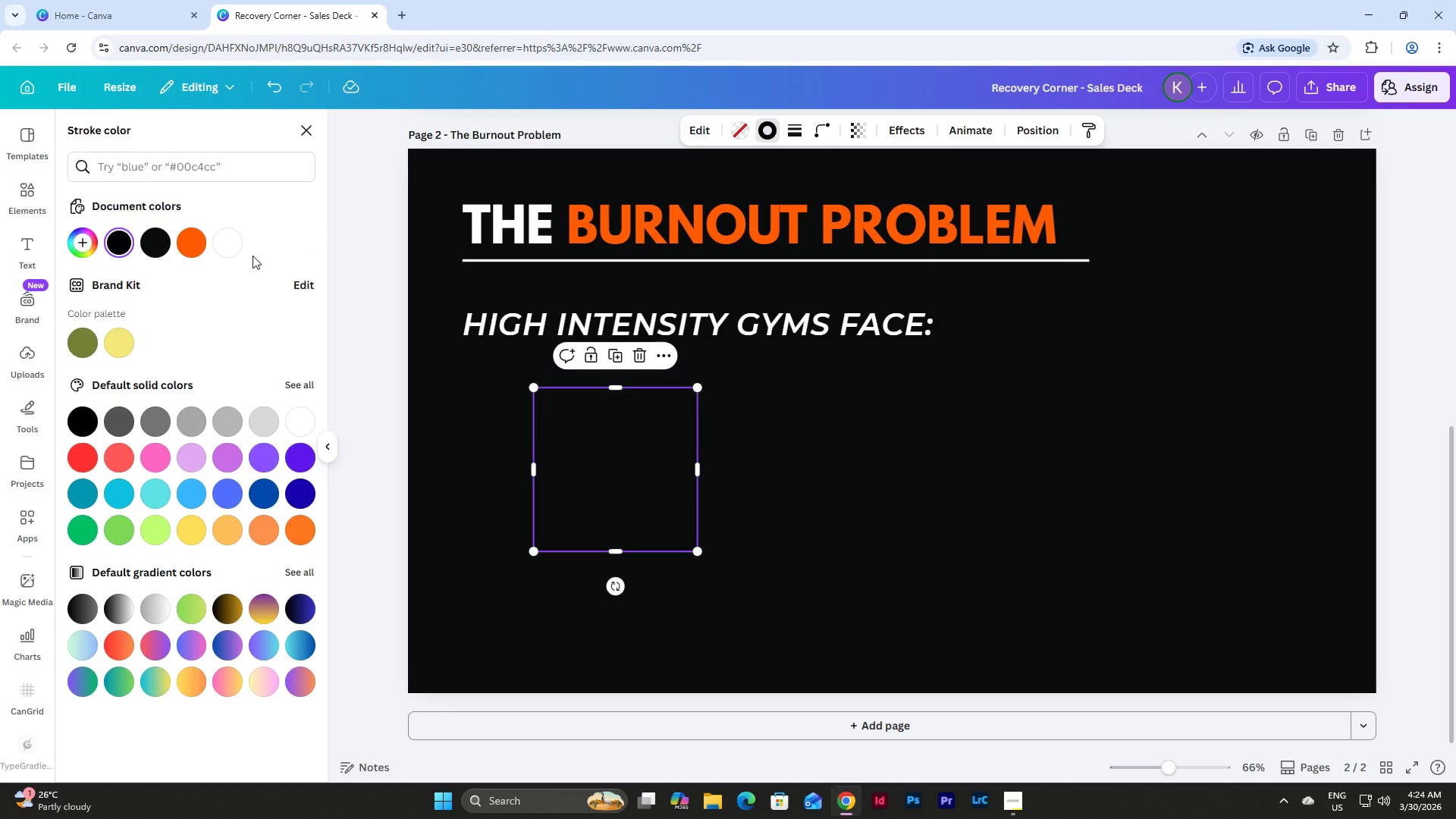 
double_click([198, 239])
 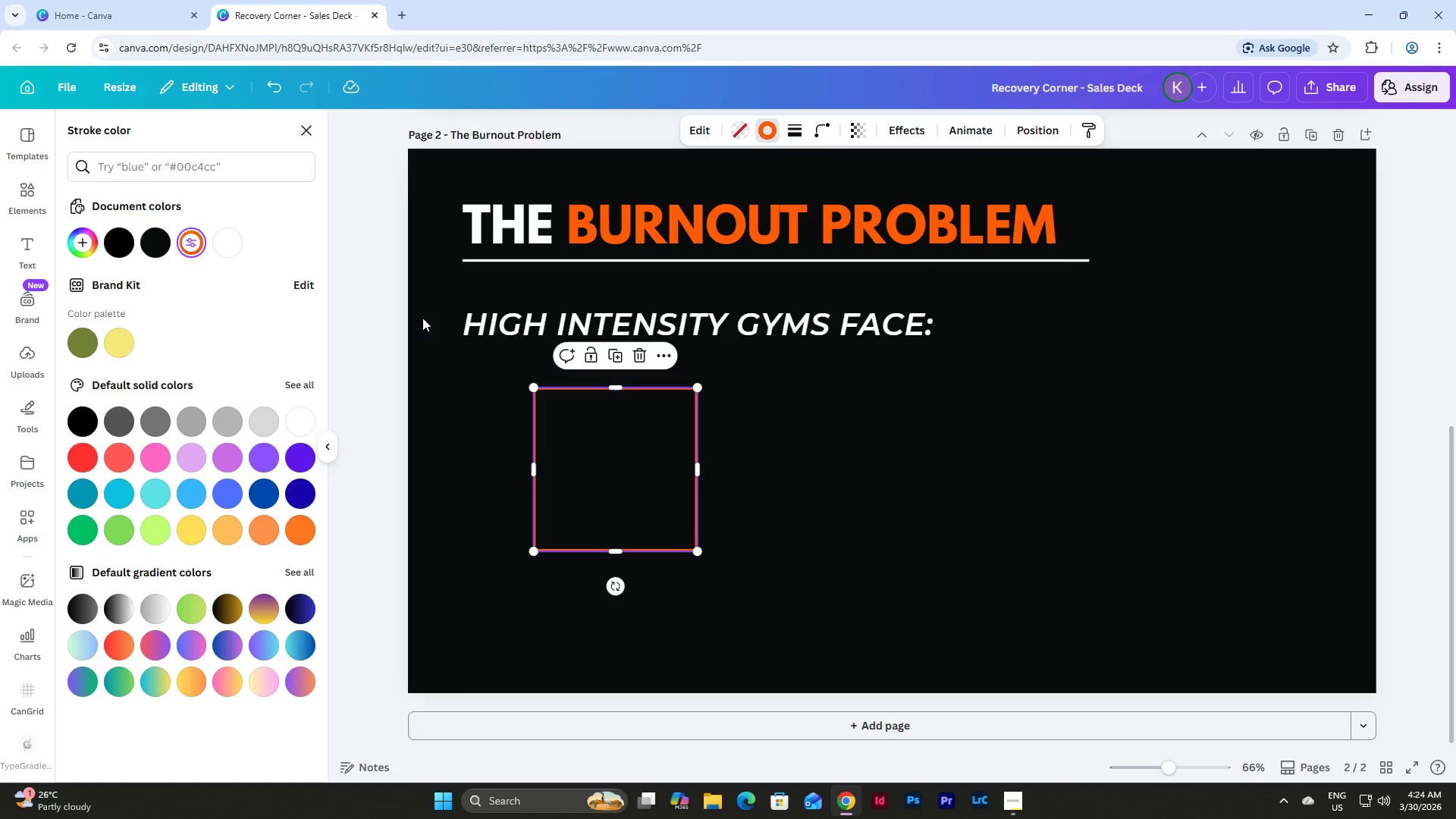 
left_click([841, 488])
 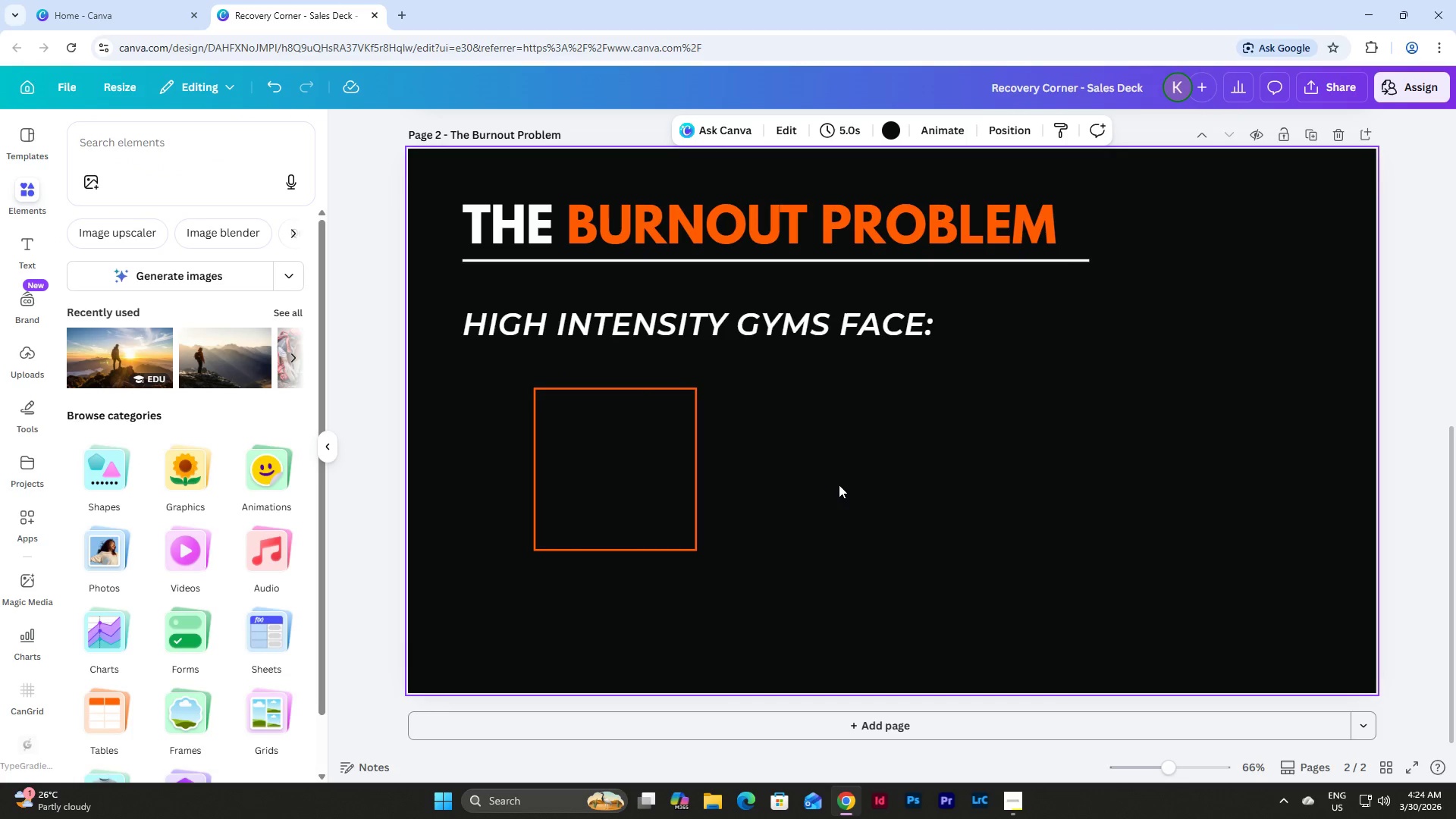 
scroll: coordinate [839, 484], scroll_direction: down, amount: 1.0
 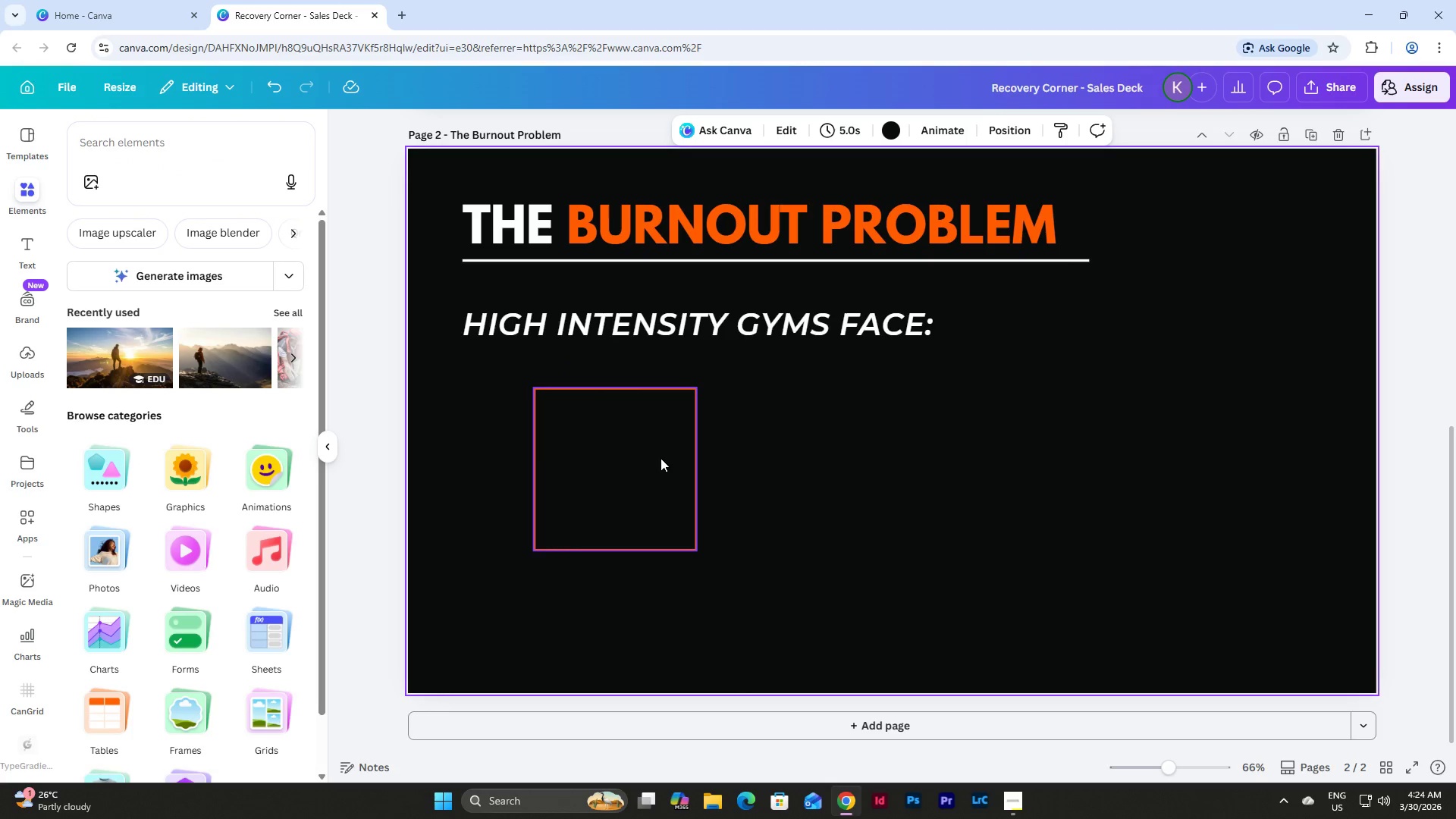 
left_click_drag(start_coordinate=[661, 459], to_coordinate=[592, 452])
 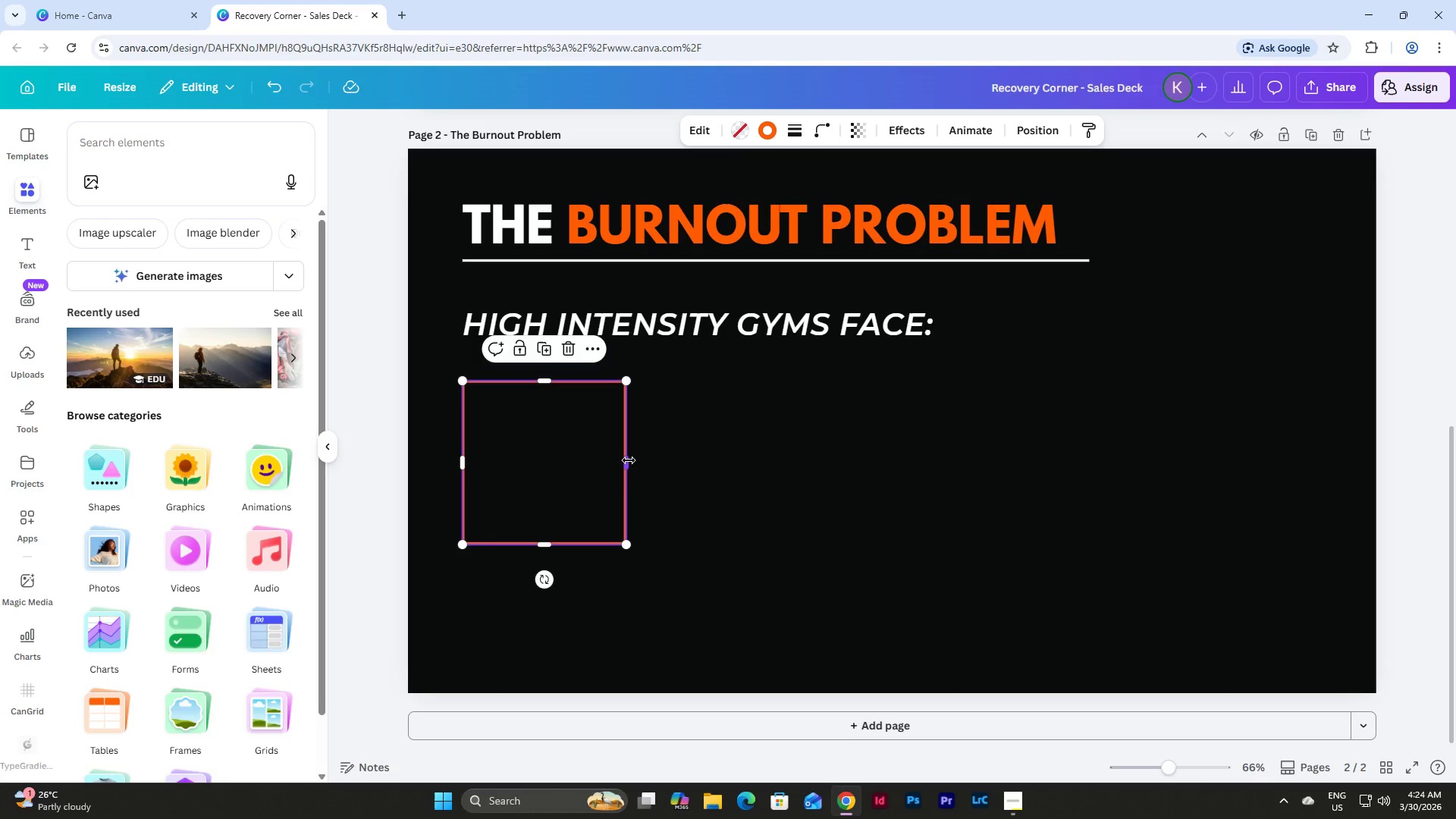 
left_click_drag(start_coordinate=[629, 460], to_coordinate=[707, 472])
 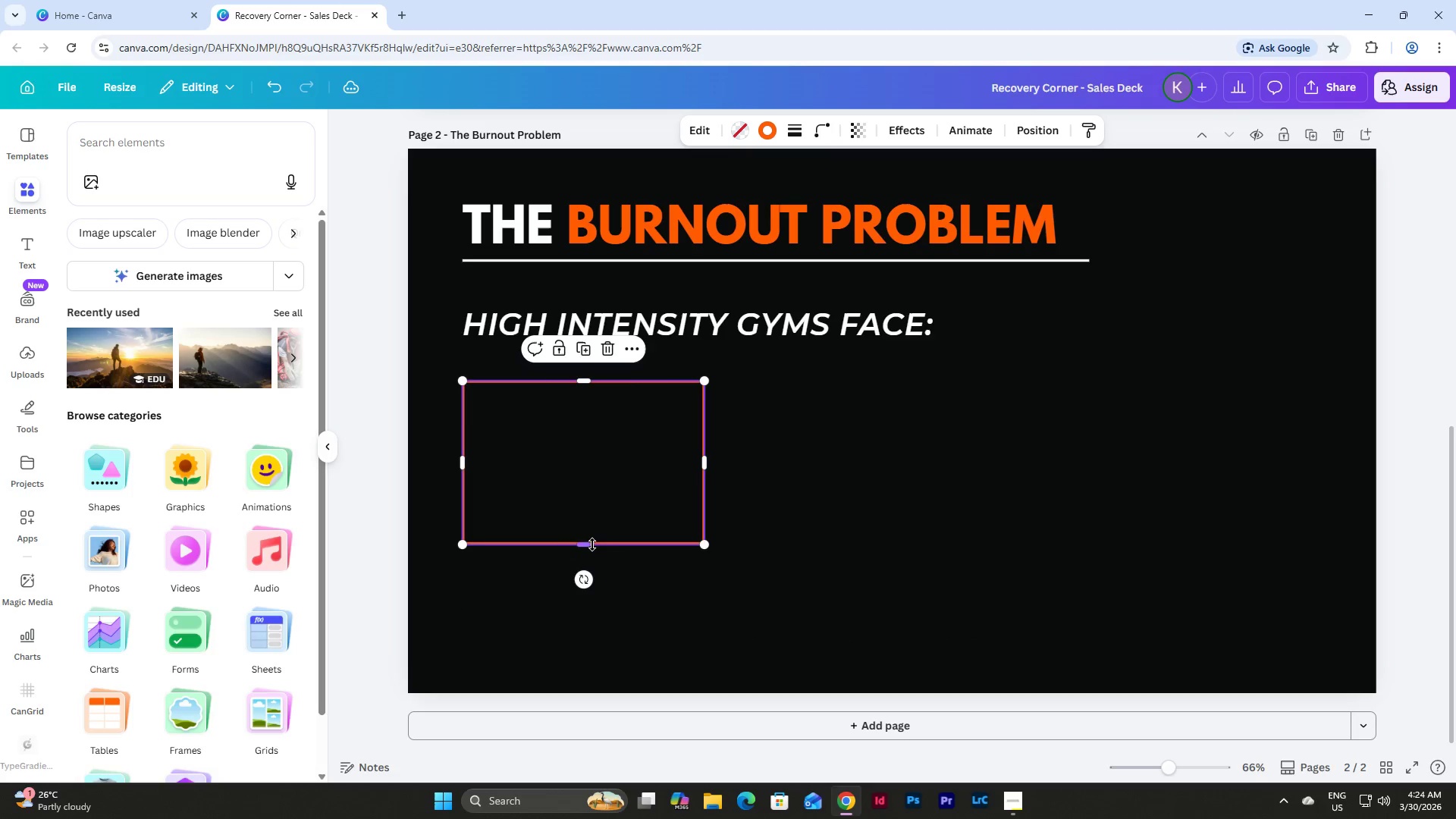 
left_click_drag(start_coordinate=[590, 545], to_coordinate=[590, 604])
 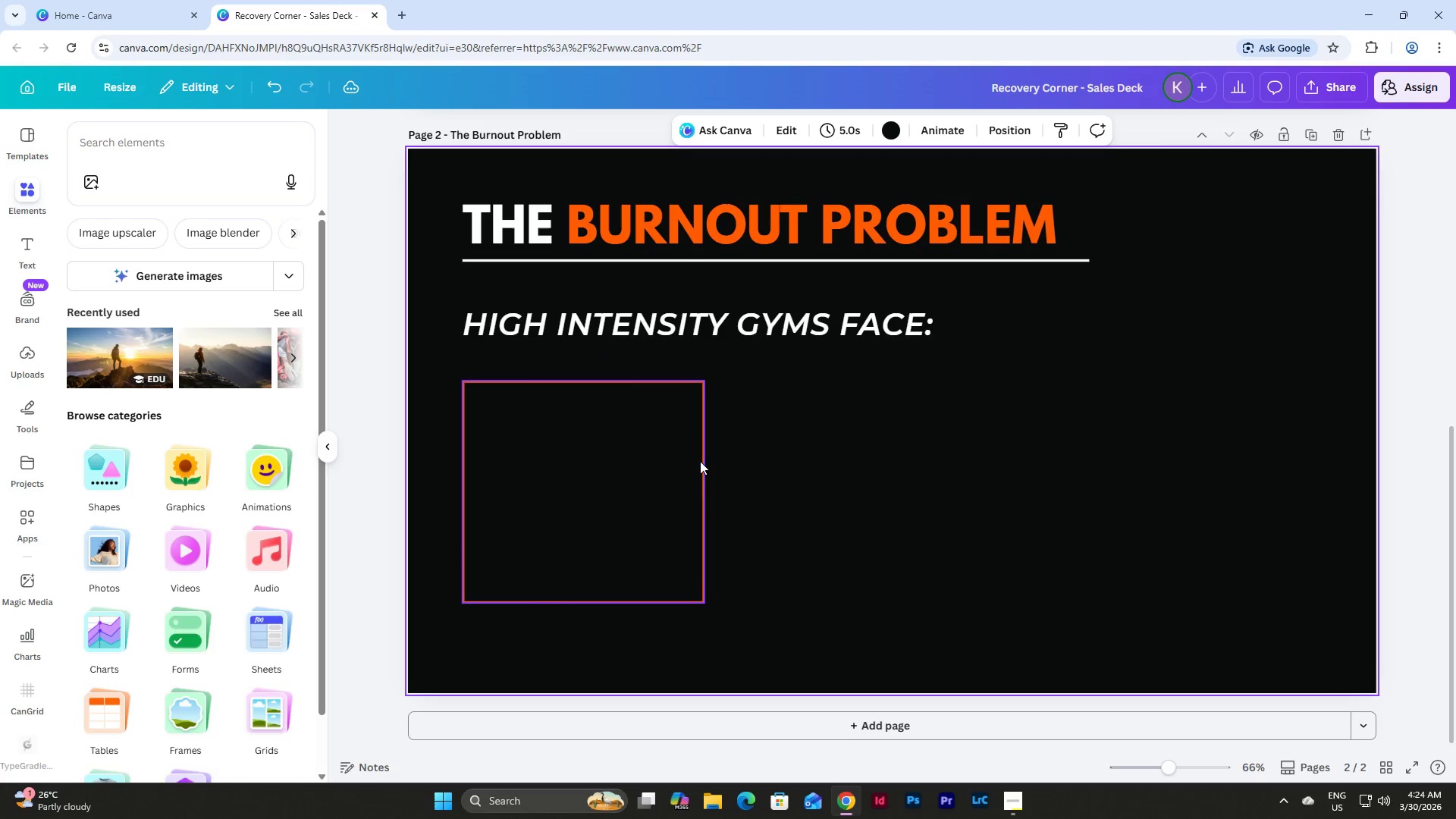 
left_click([698, 446])
 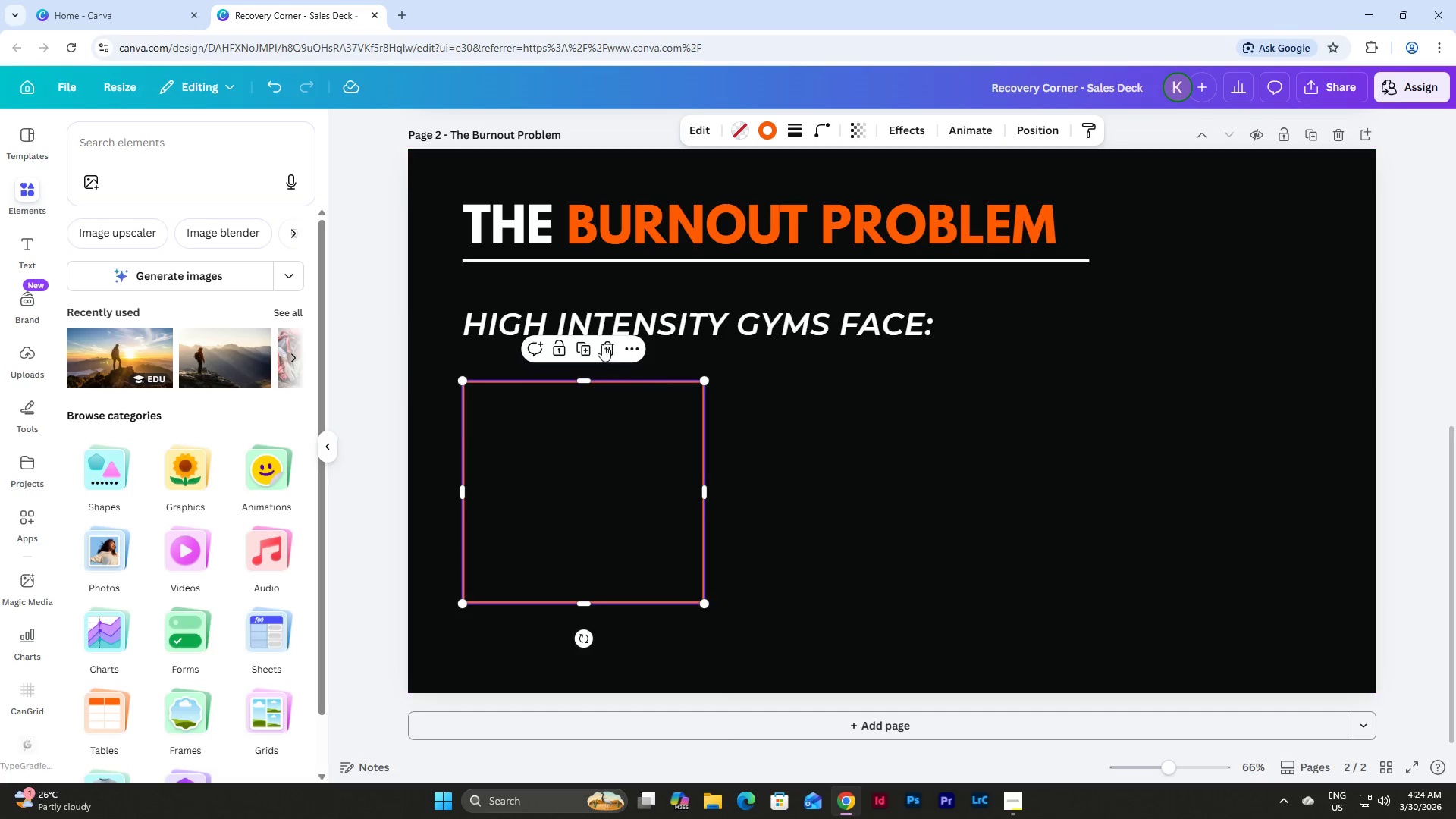 
left_click([576, 343])
 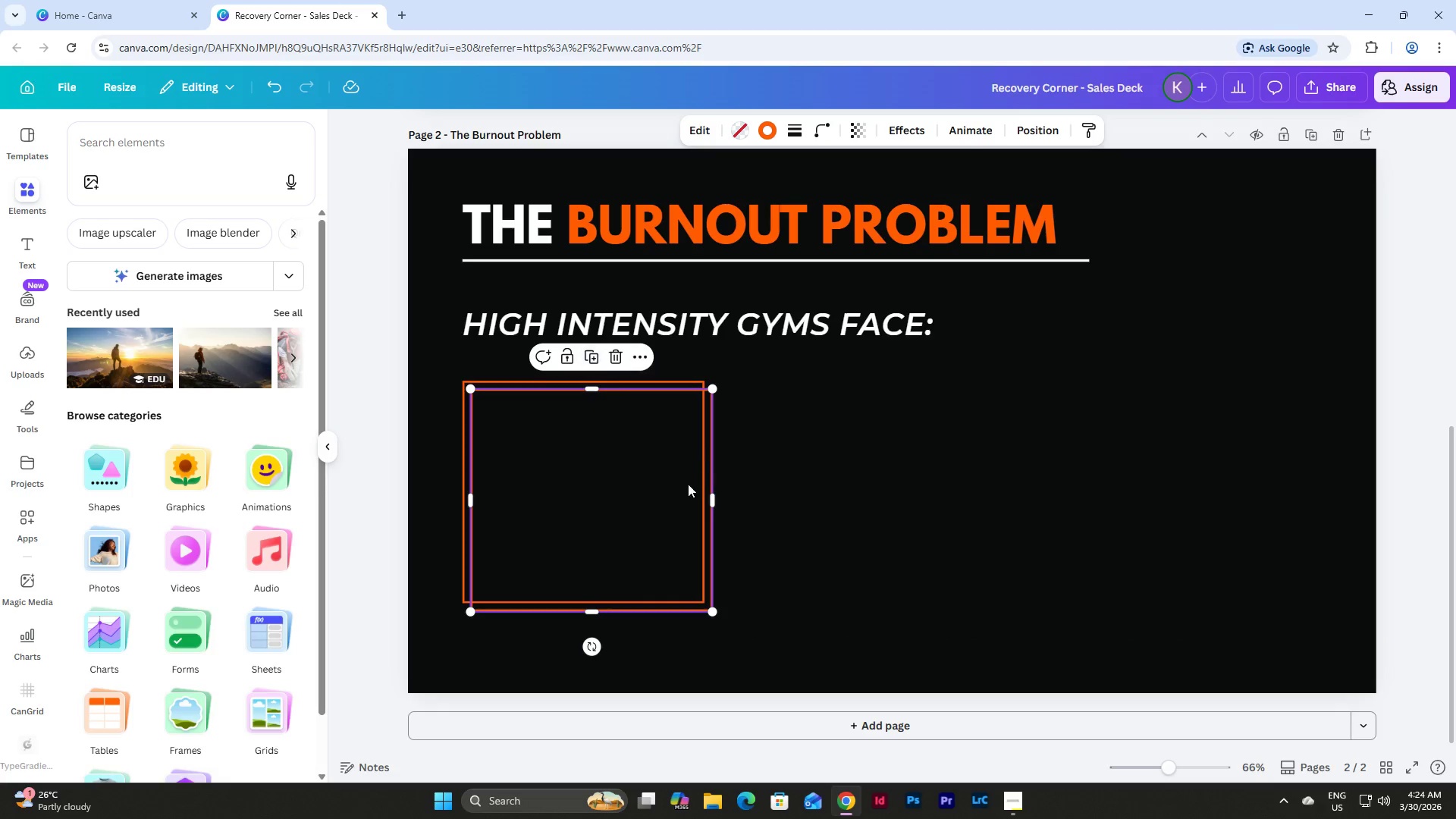 
left_click_drag(start_coordinate=[712, 483], to_coordinate=[858, 483])
 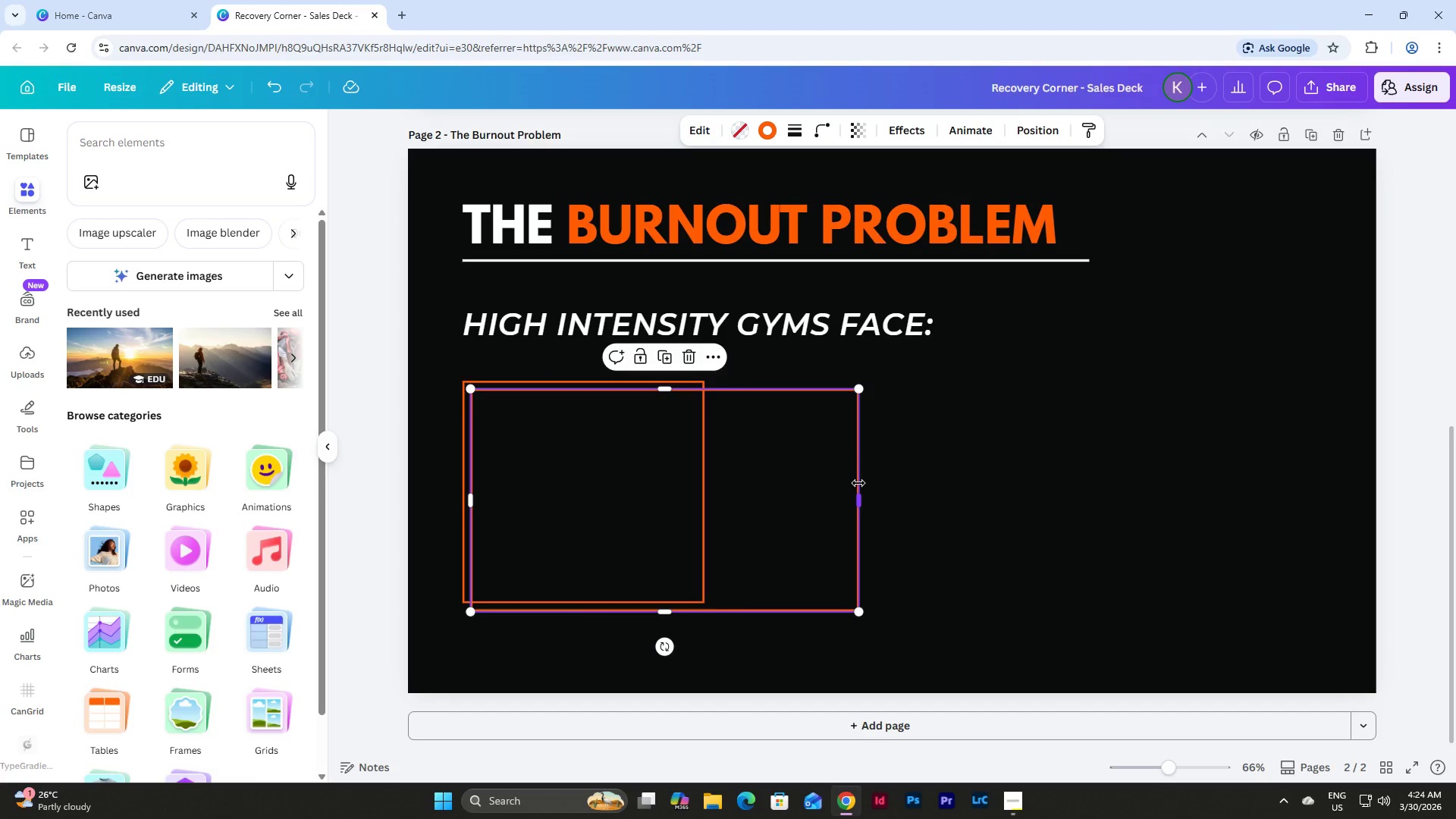 
key(Control+Z)
 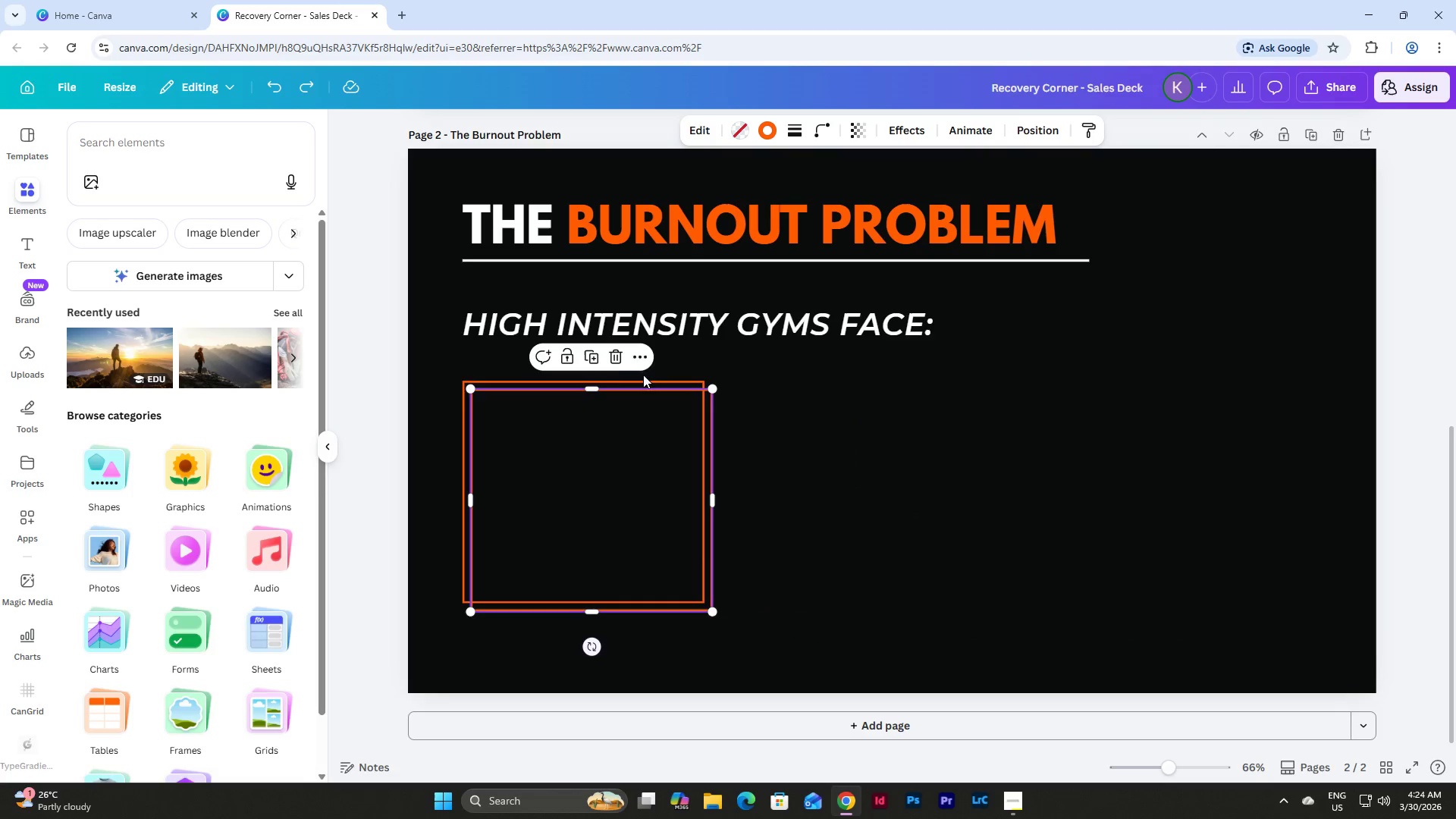 
left_click([805, 463])
 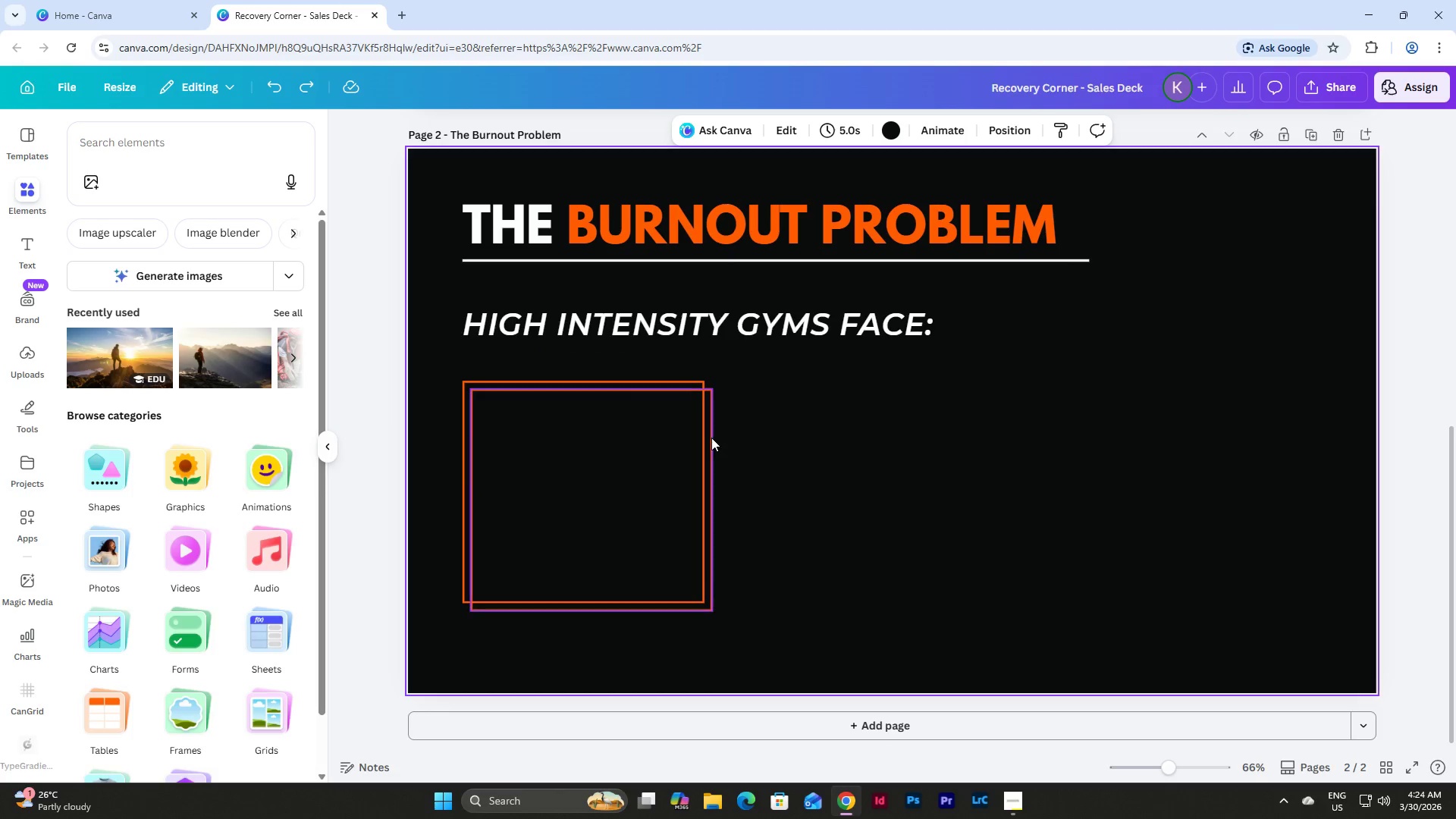 
left_click_drag(start_coordinate=[711, 438], to_coordinate=[996, 427])
 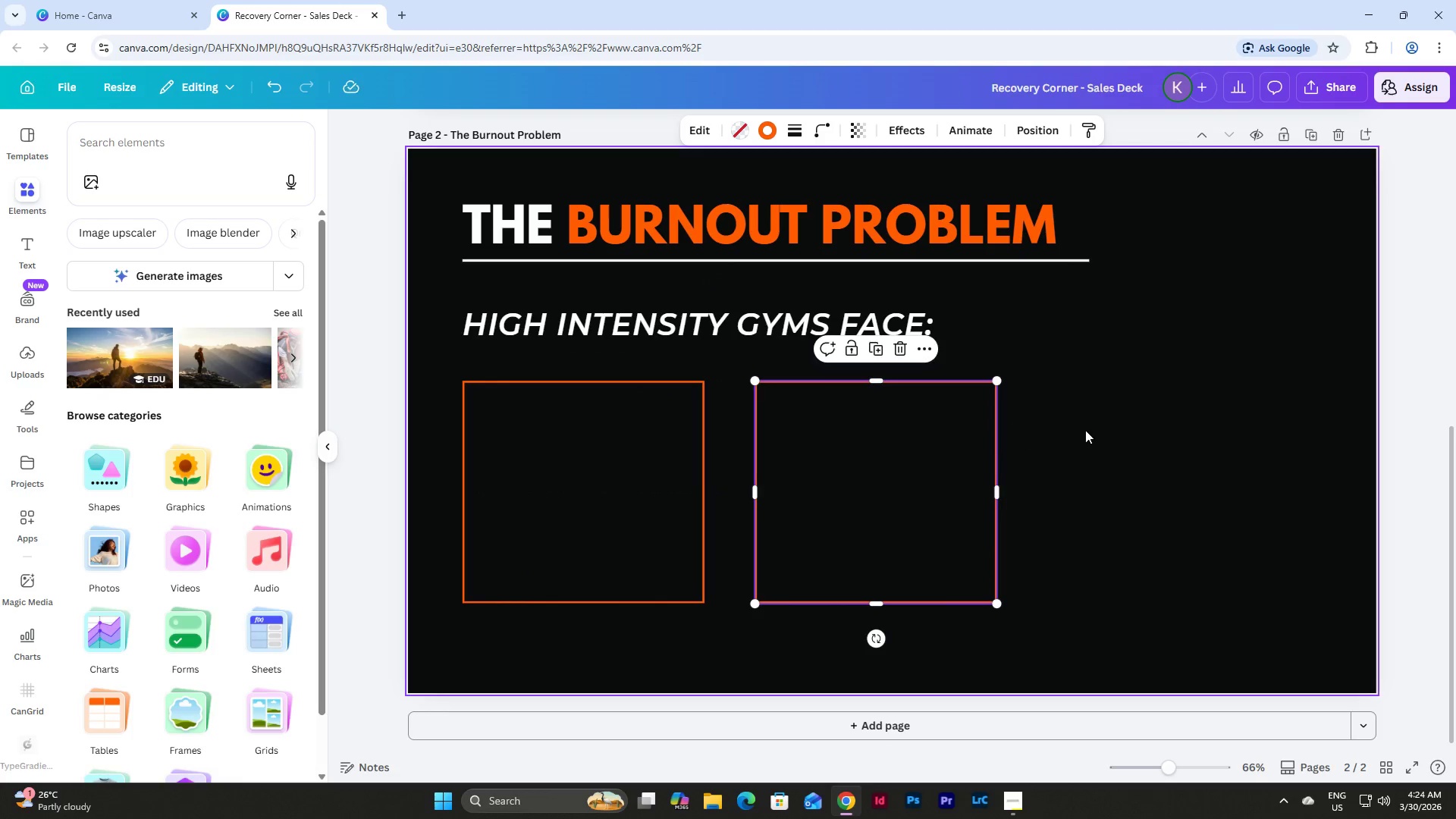 
left_click([1085, 430])
 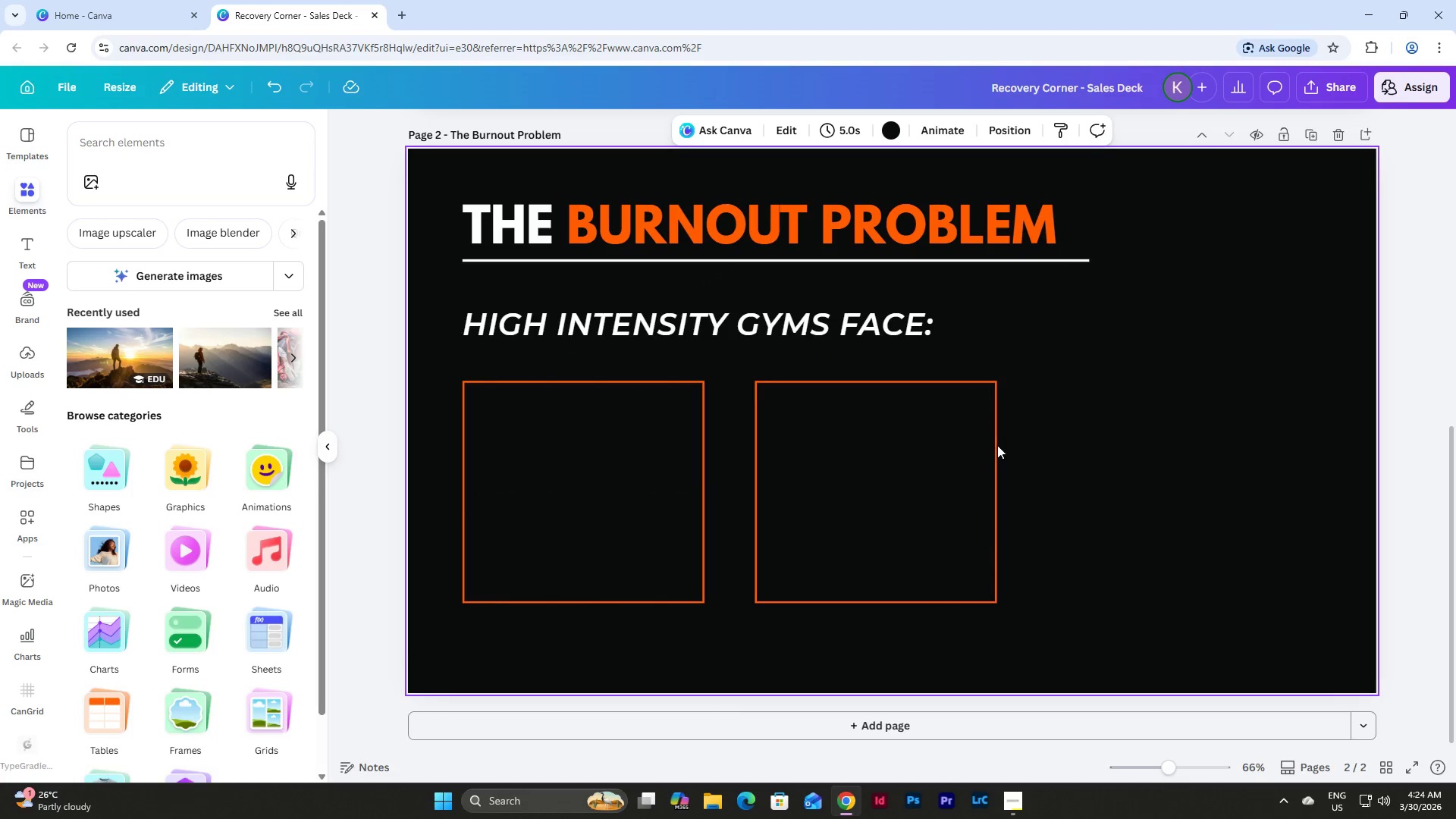 
left_click([996, 445])
 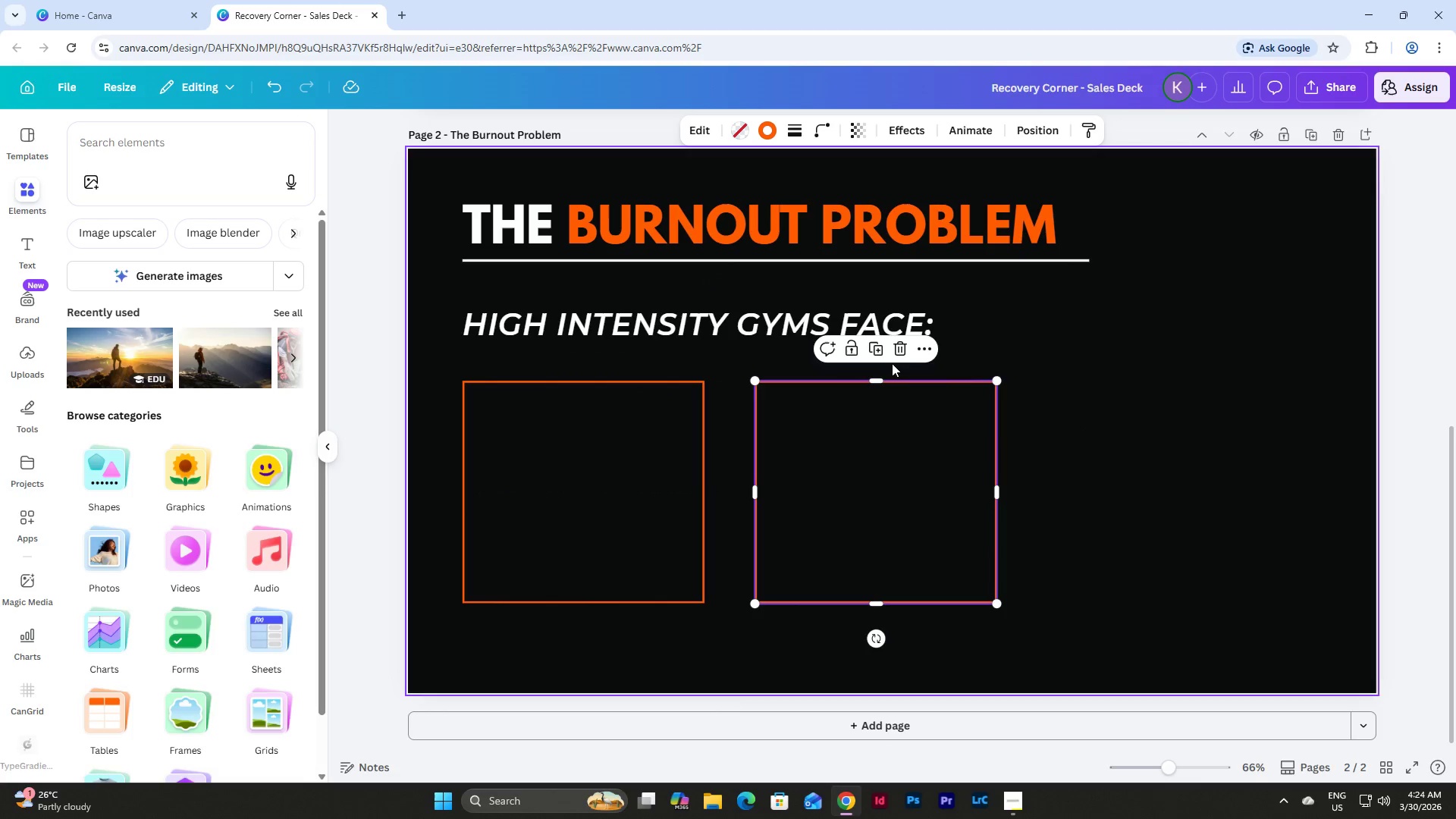 
left_click([874, 344])
 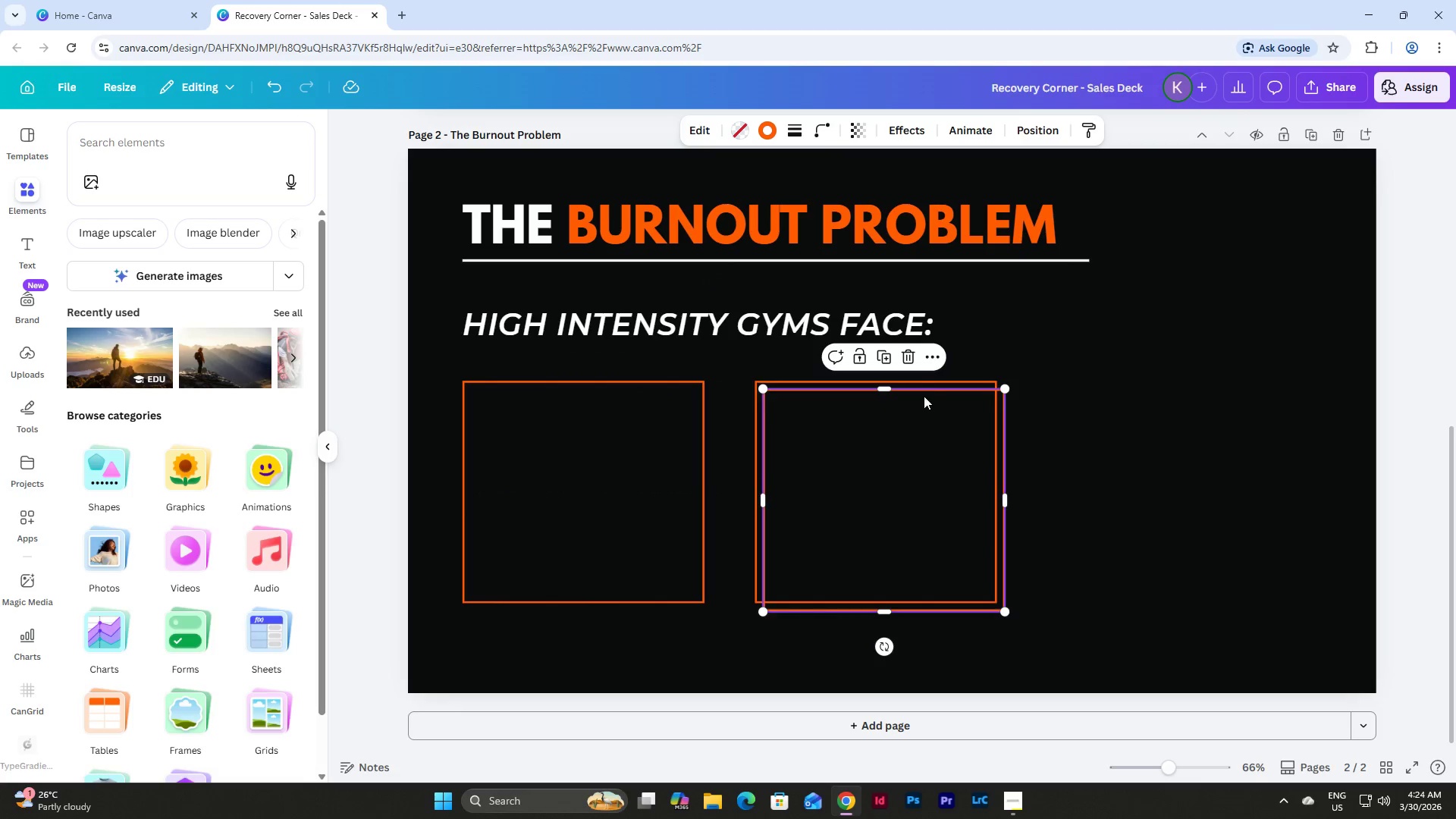 
left_click([924, 391])
 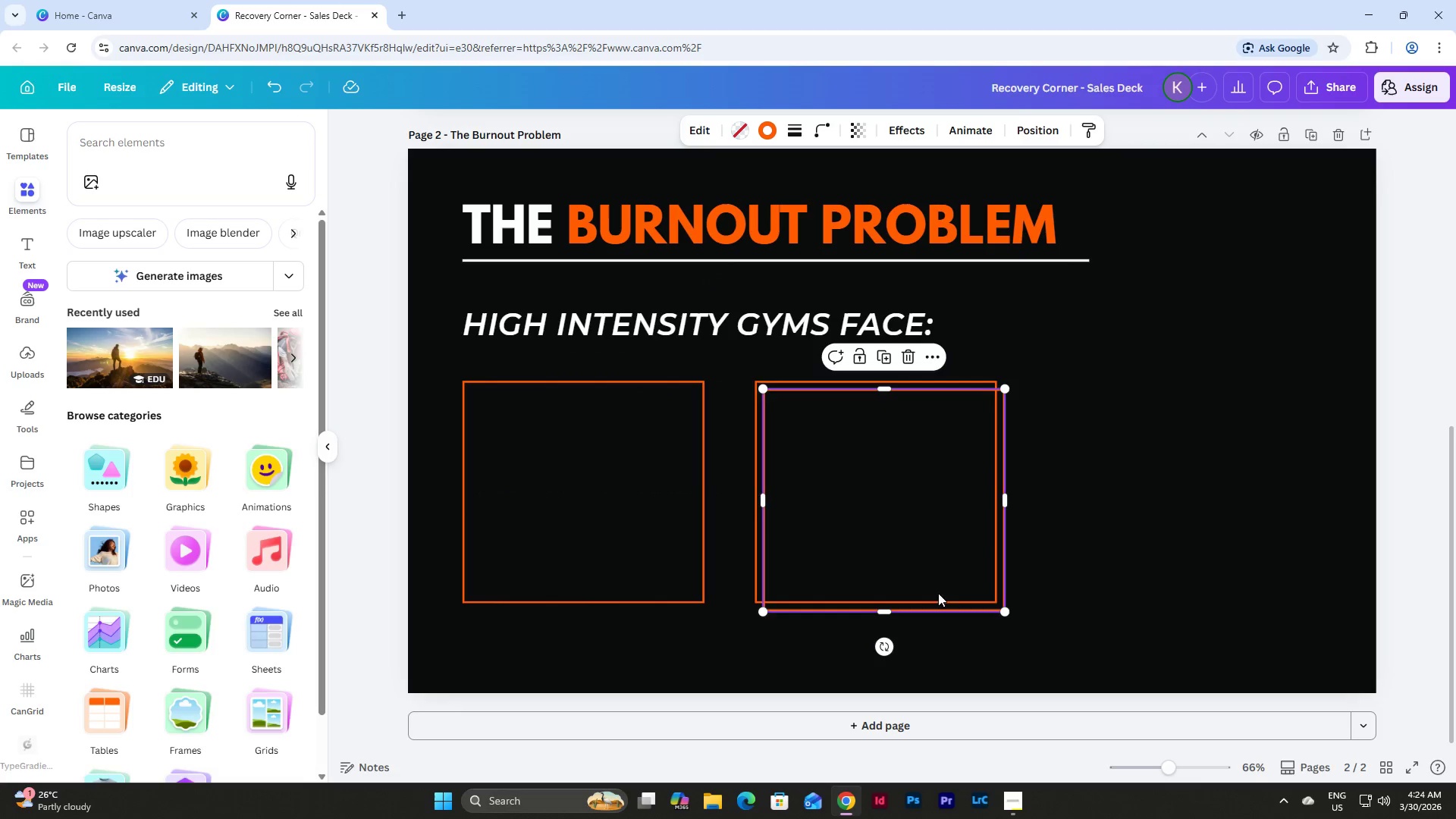 
left_click([938, 552])
 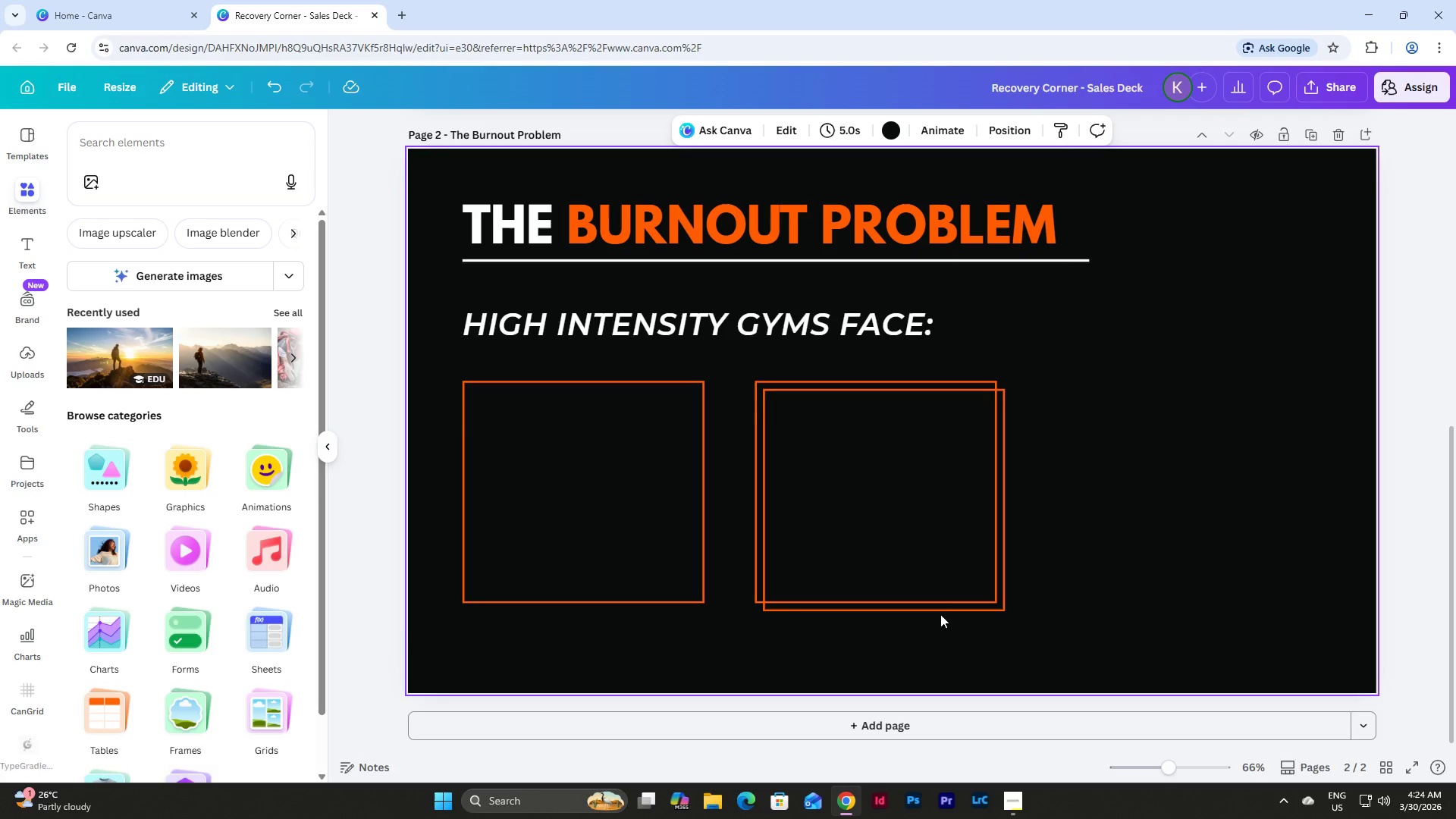 
left_click([940, 610])
 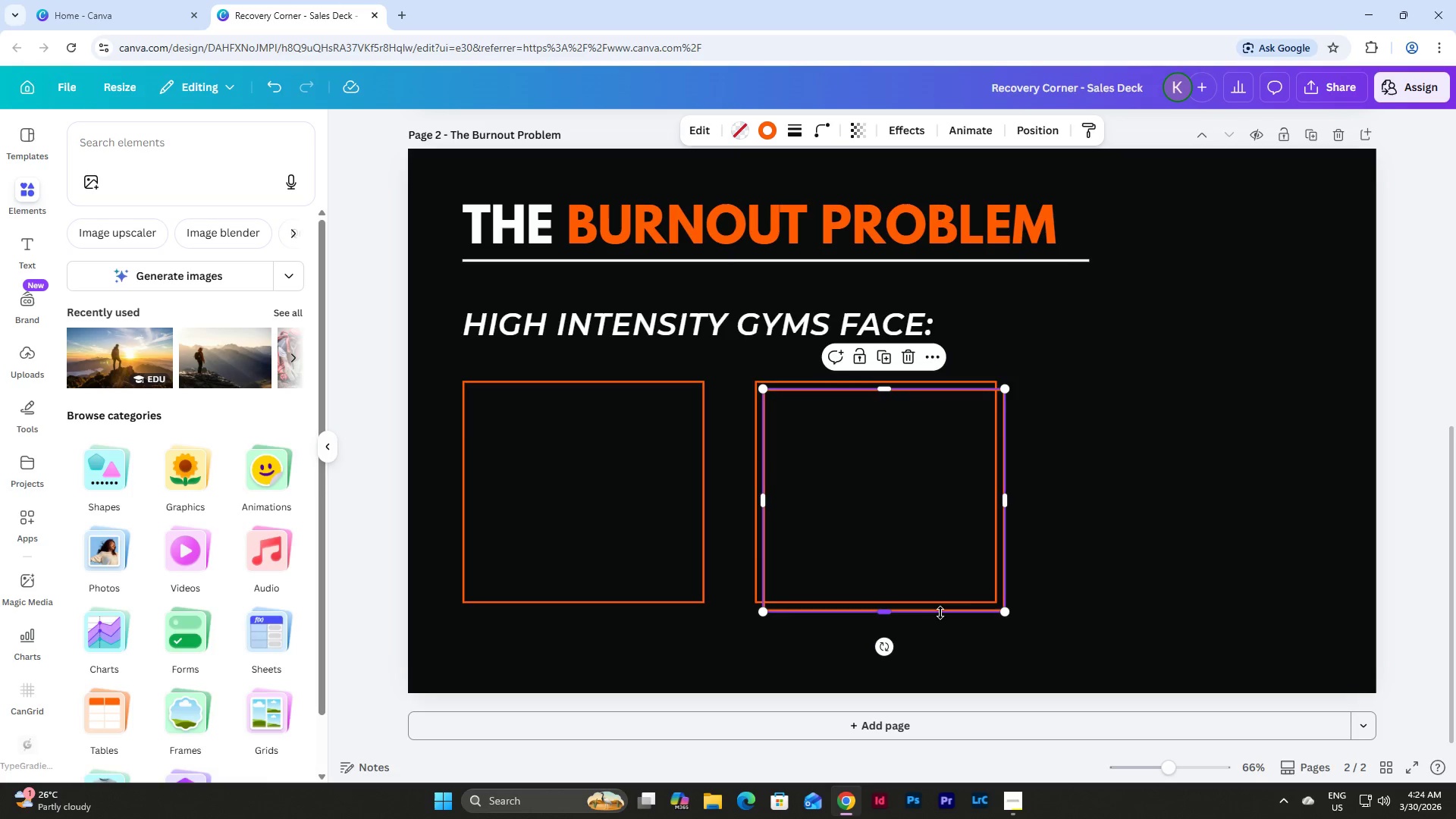 
left_click_drag(start_coordinate=[940, 613], to_coordinate=[1022, 613])
 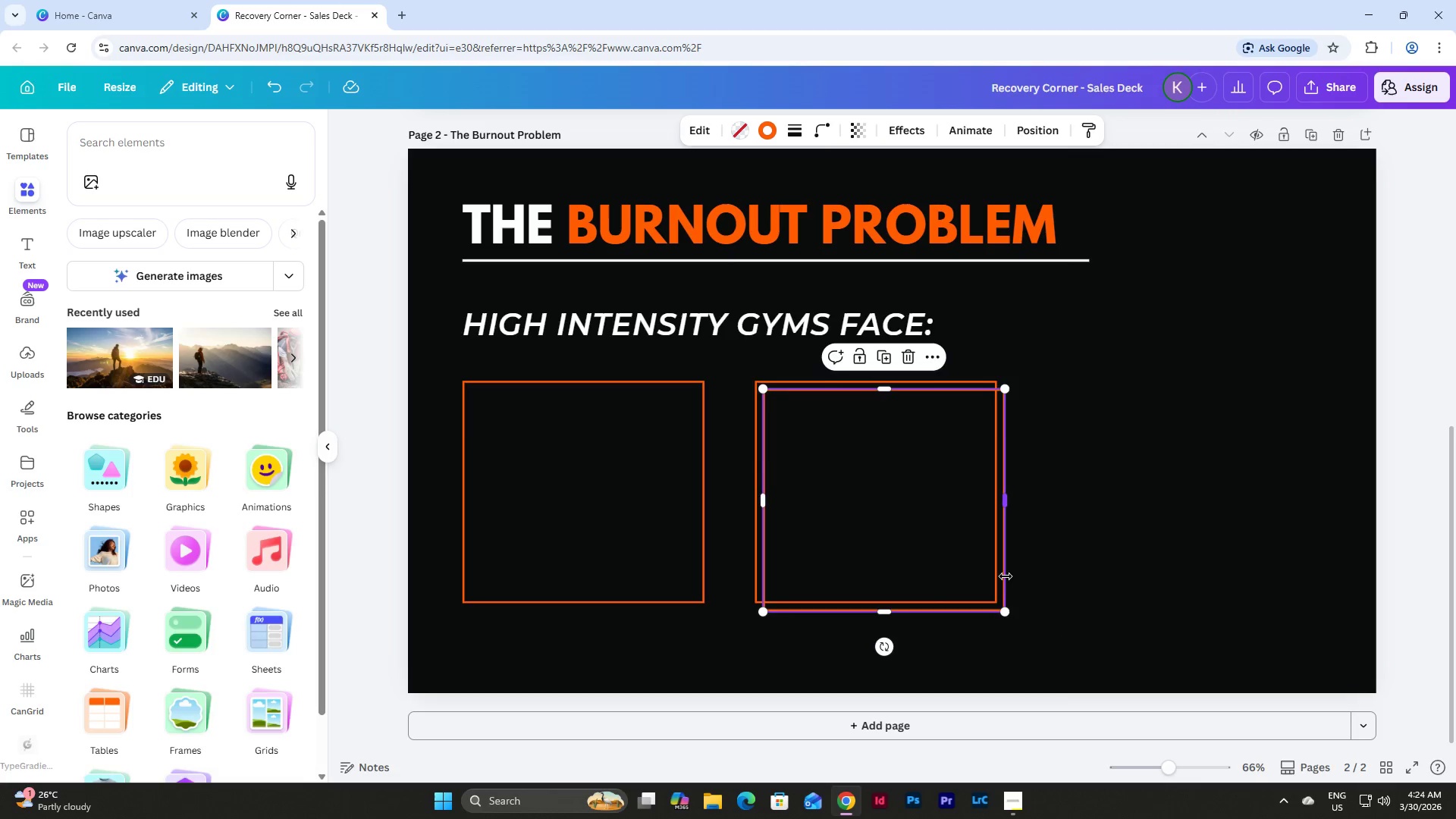 
left_click([1005, 576])
 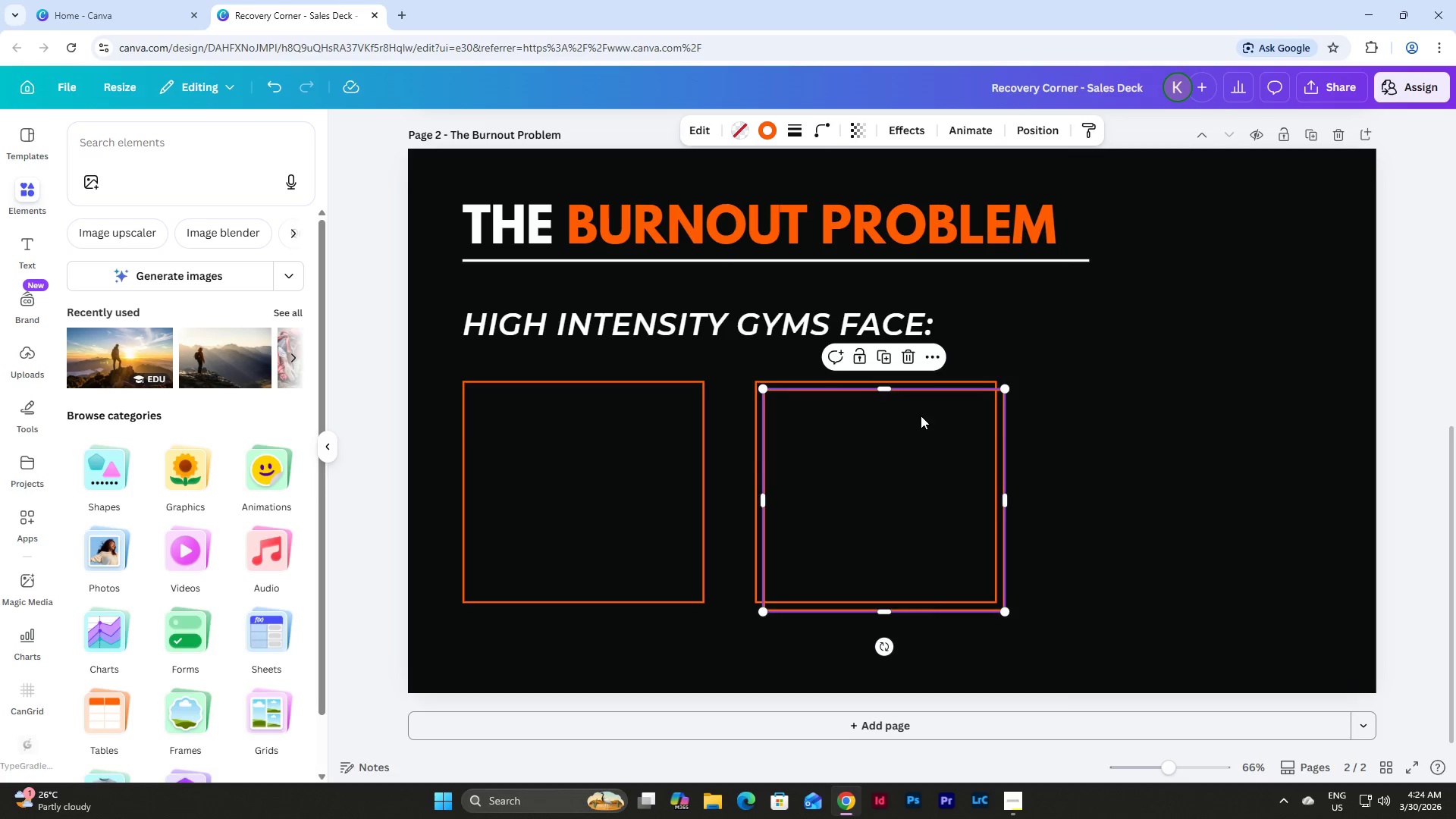 
left_click_drag(start_coordinate=[932, 494], to_coordinate=[1212, 485])
 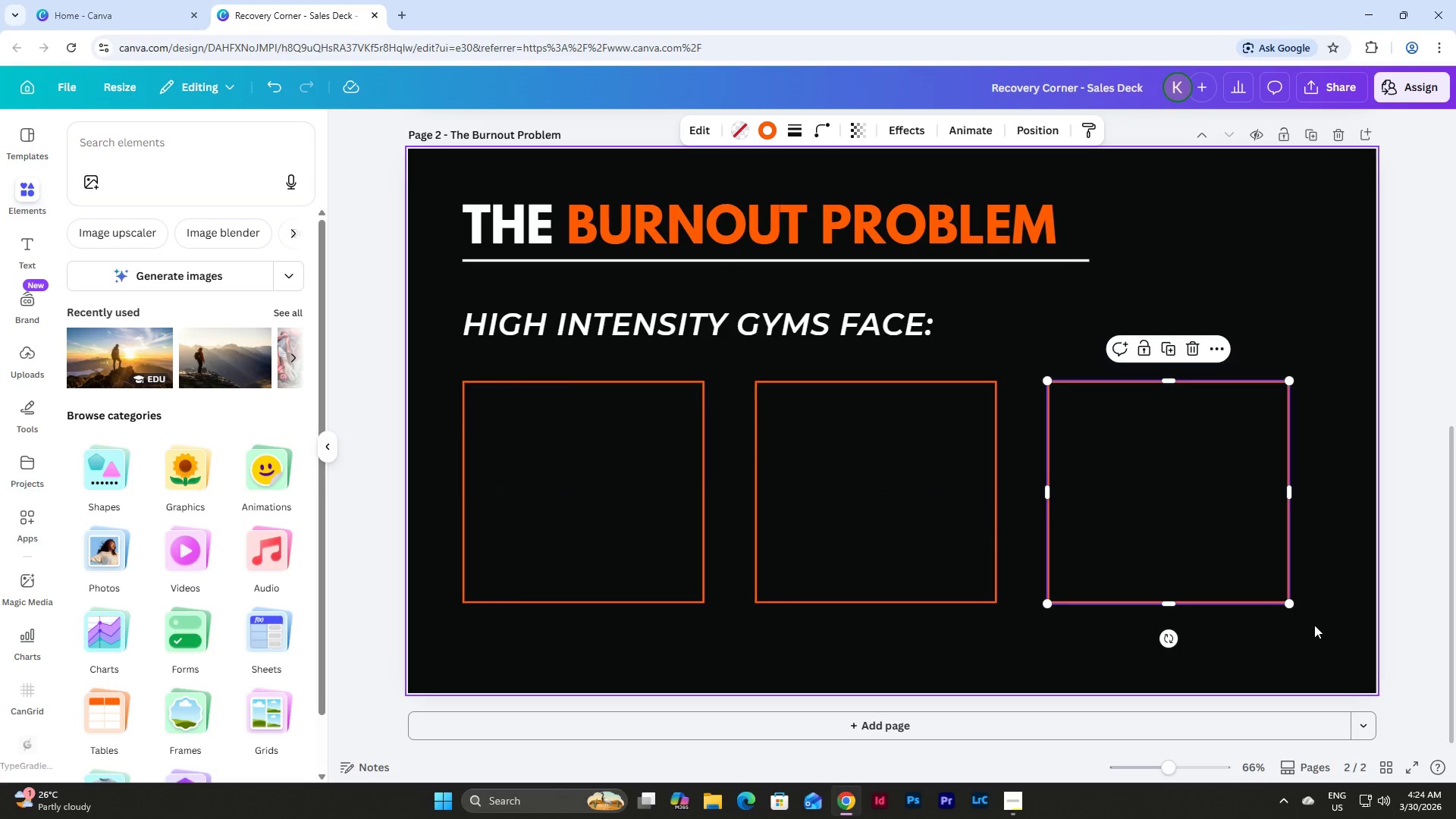 
left_click_drag(start_coordinate=[1318, 630], to_coordinate=[522, 397])
 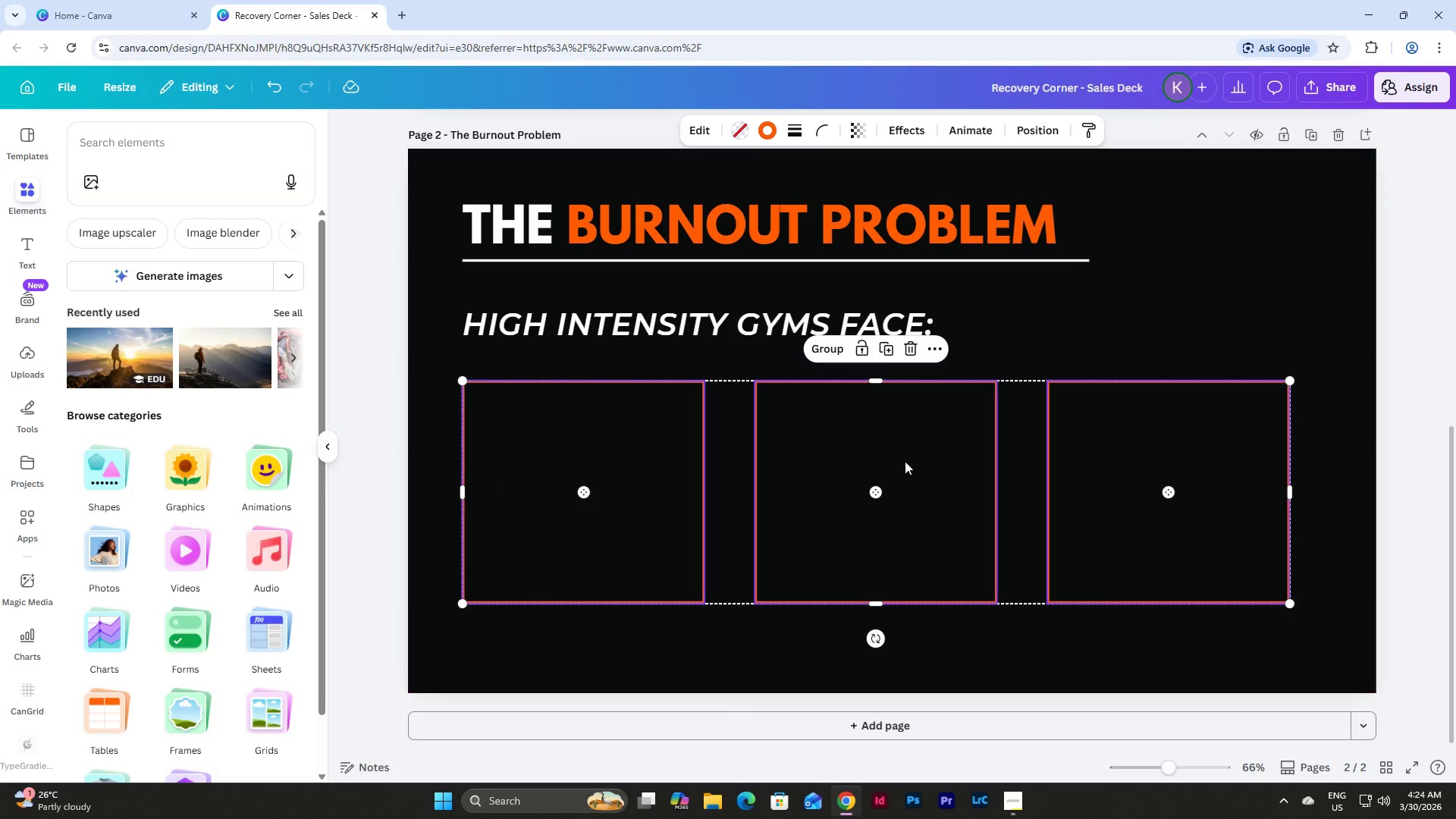 
left_click_drag(start_coordinate=[911, 463], to_coordinate=[926, 460])
 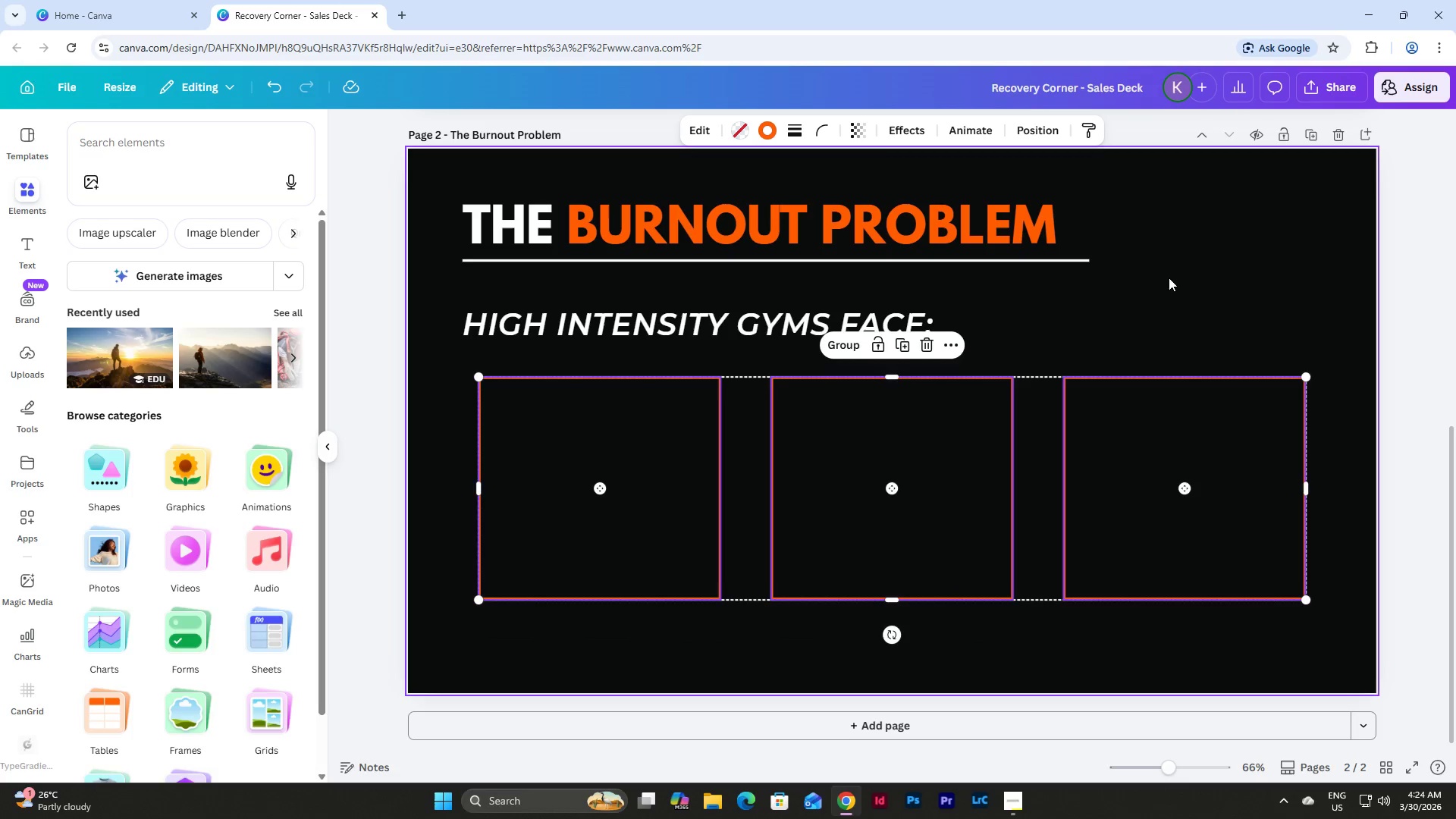 
left_click([1169, 274])
 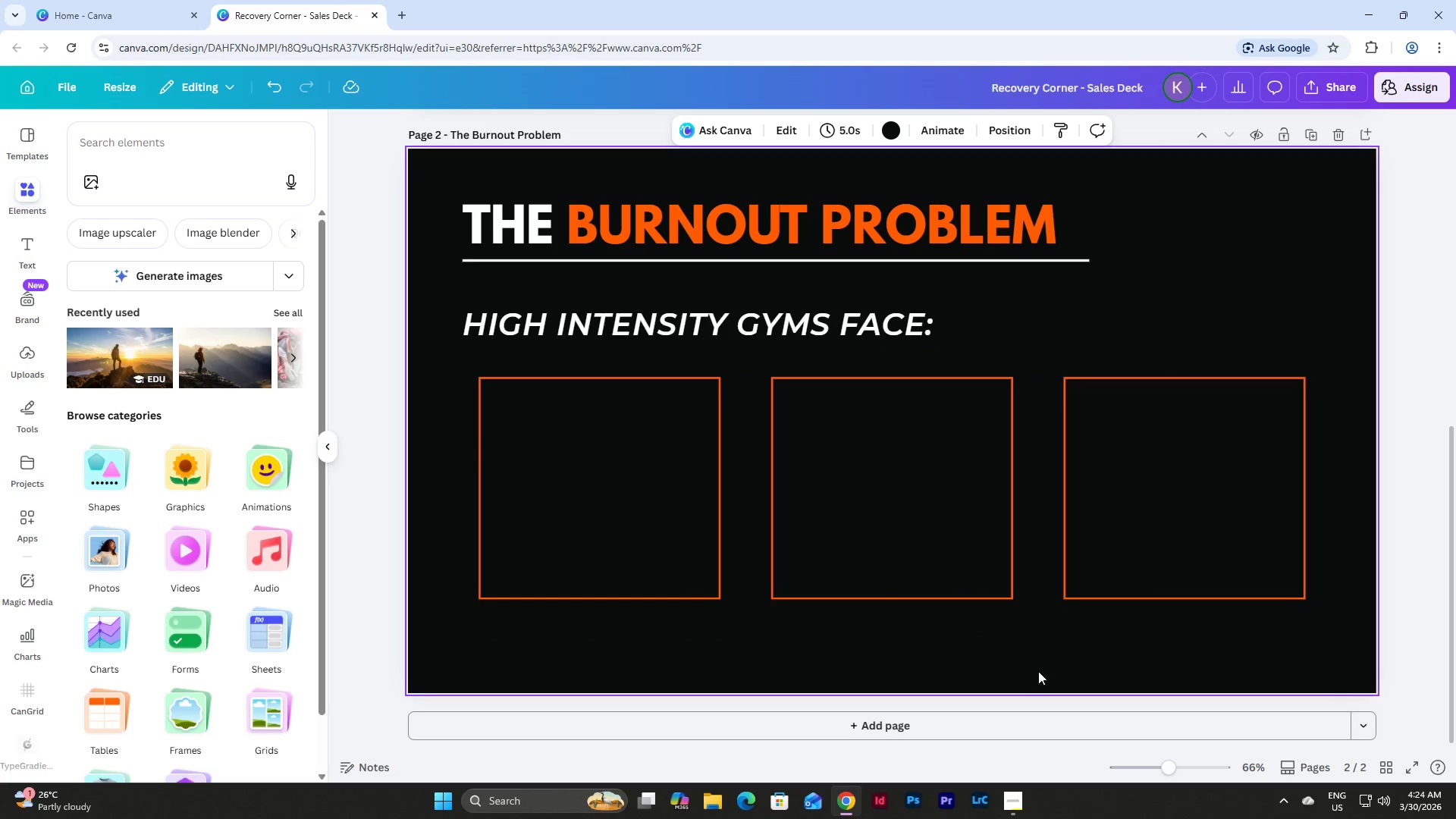 
left_click([1012, 811])